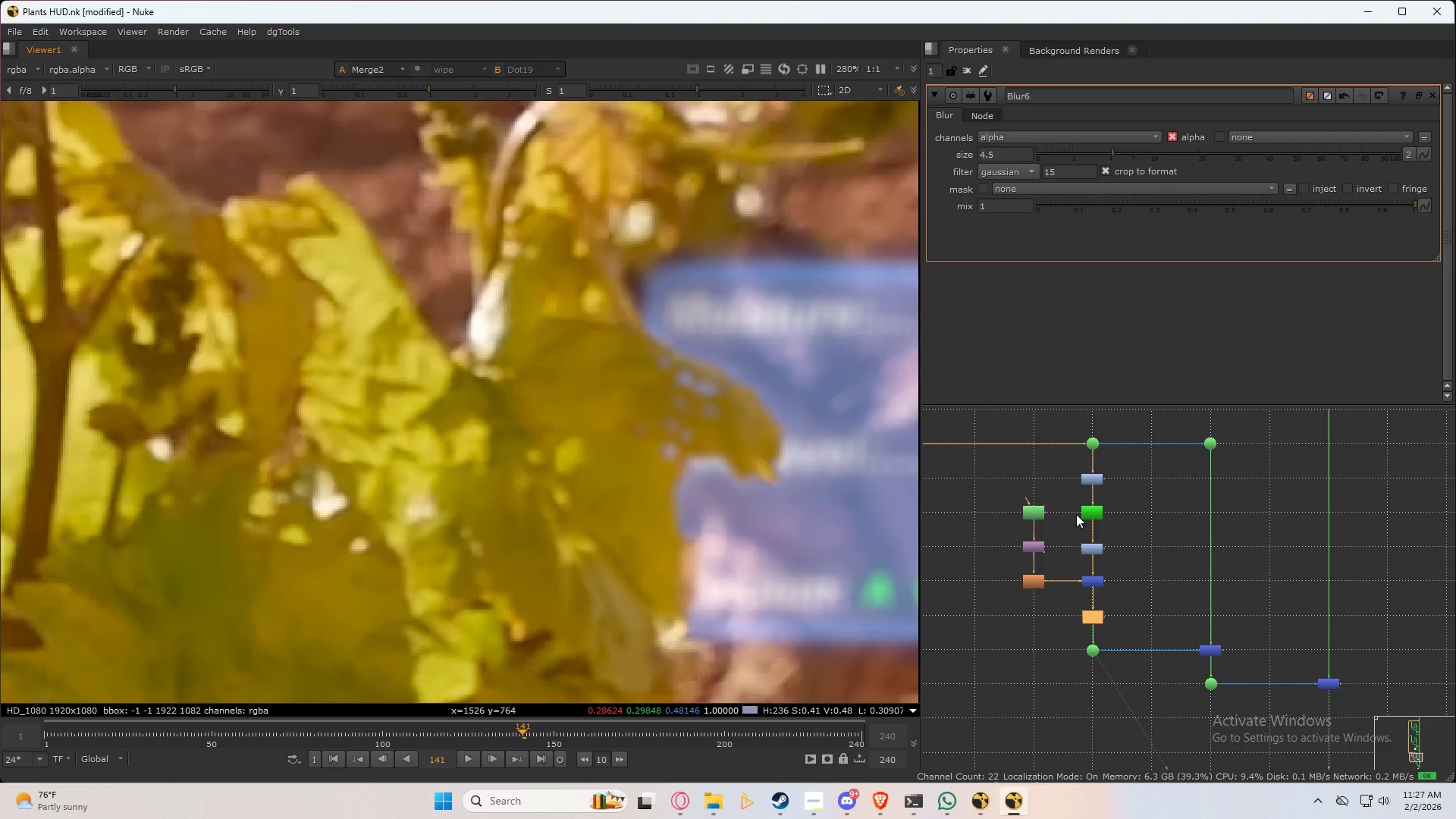 
double_click([1033, 516])
 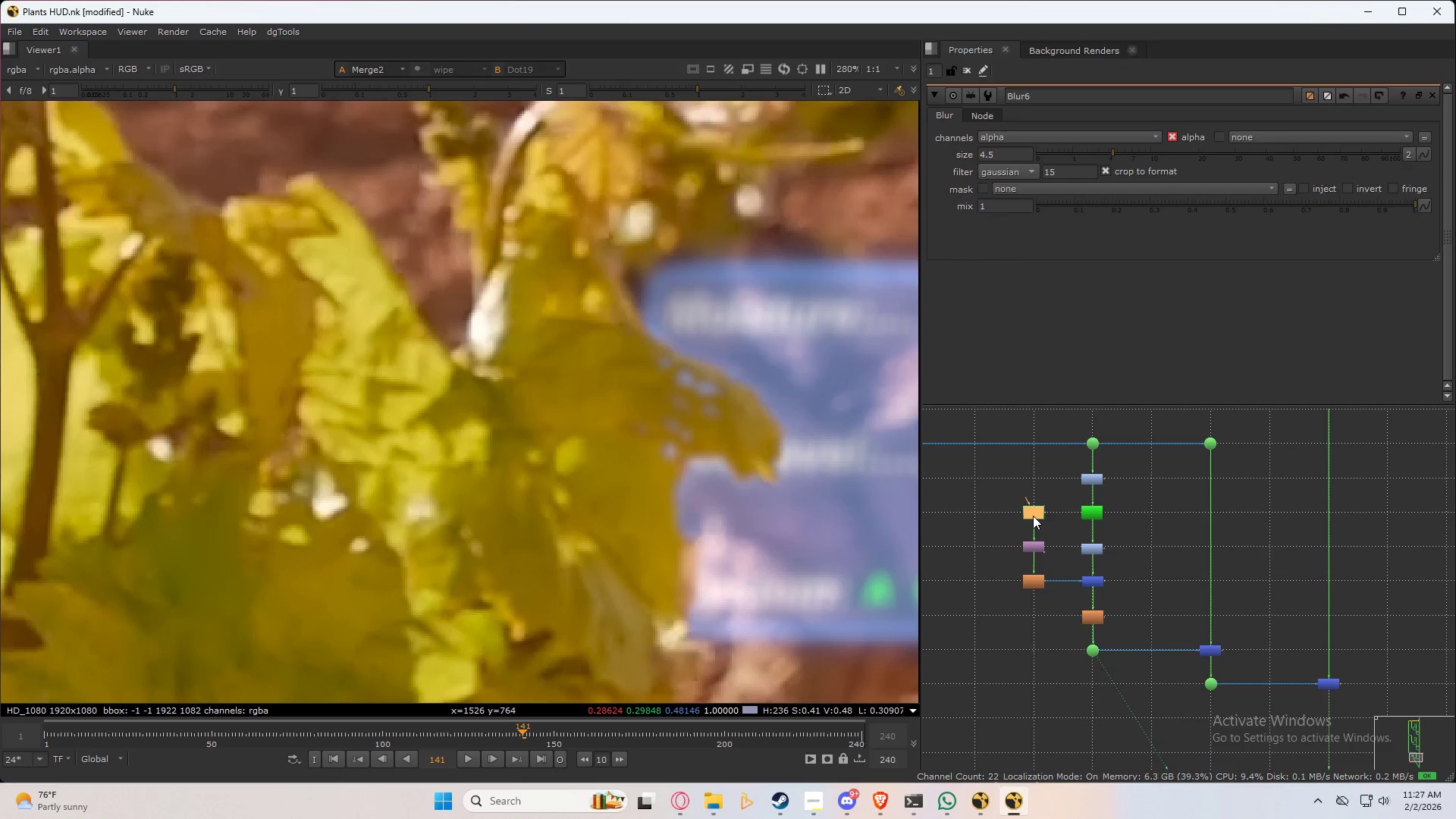 
triple_click([1033, 516])
 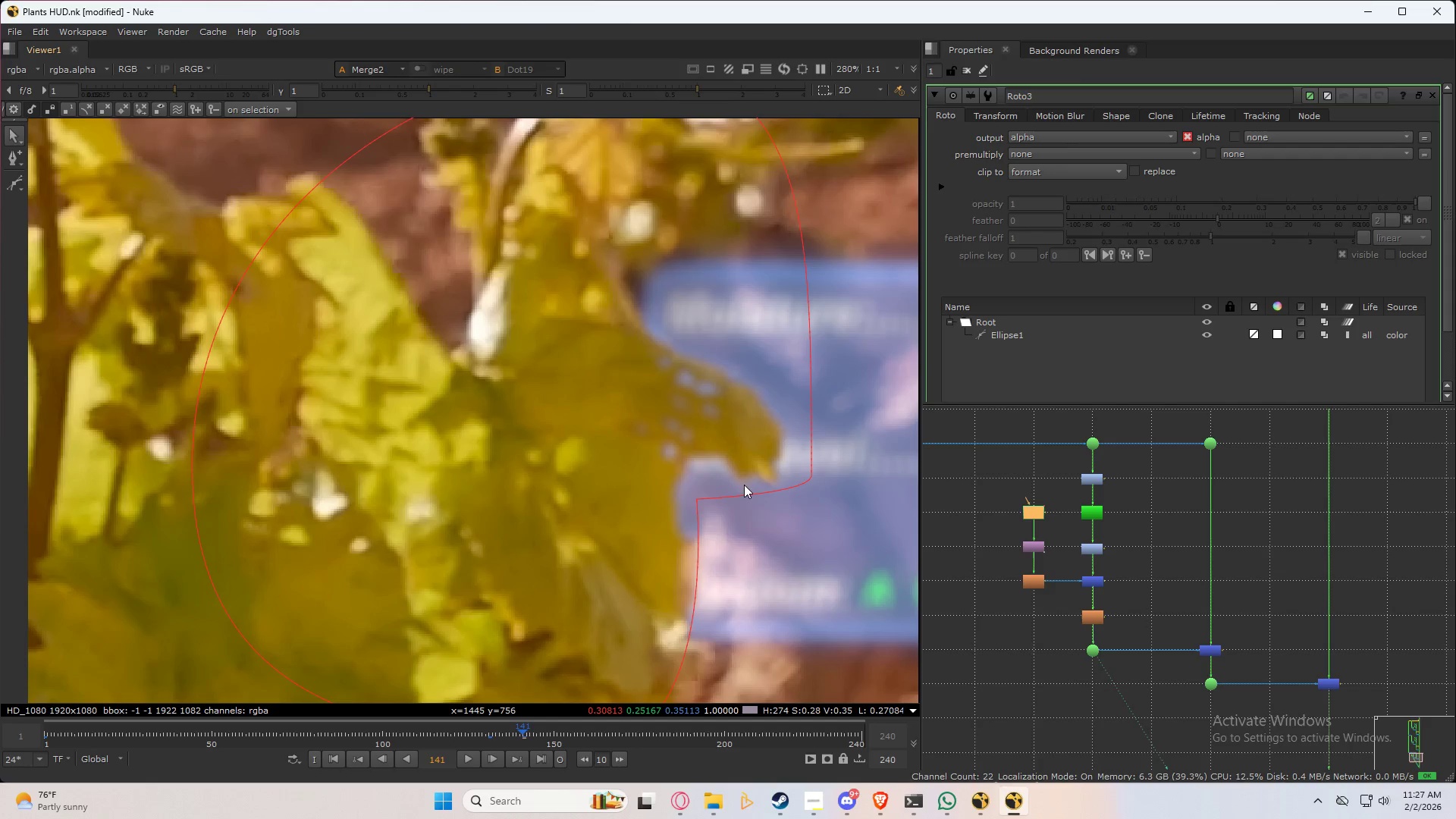 
left_click([747, 494])
 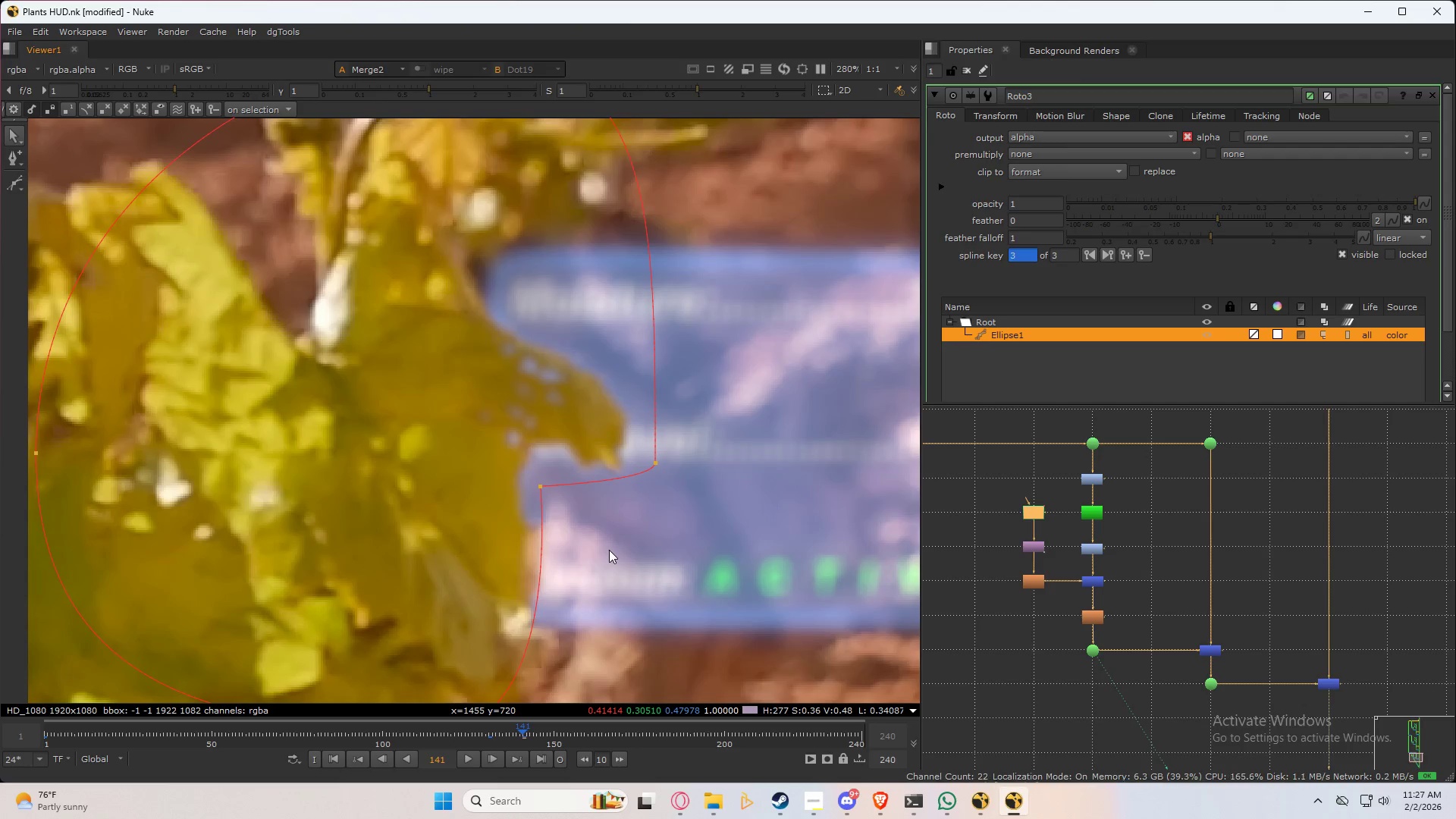 
scroll: coordinate [1215, 647], scroll_direction: down, amount: 5.0
 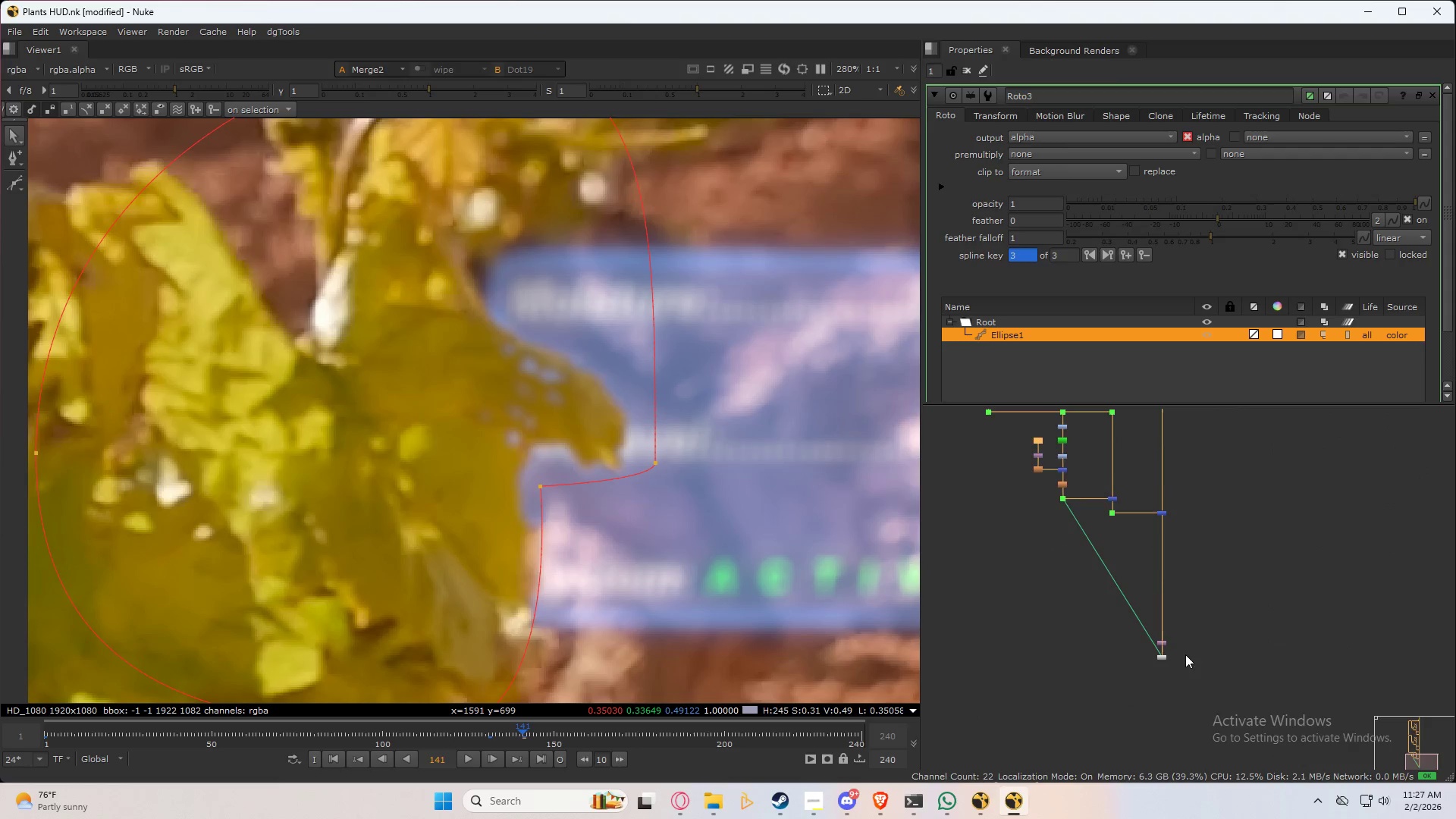 
scroll: coordinate [1194, 665], scroll_direction: up, amount: 6.0
 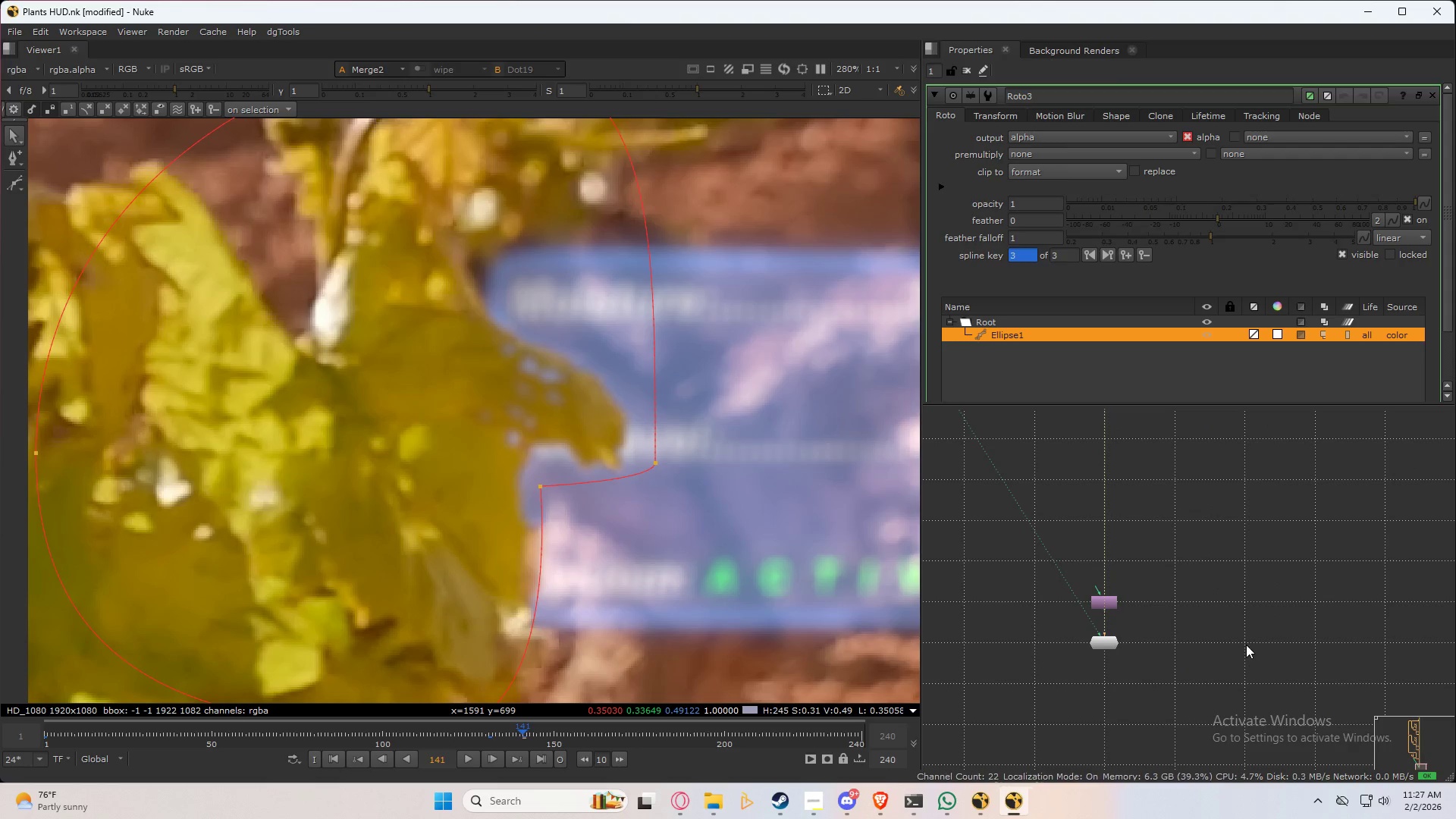 
left_click([1246, 644])
 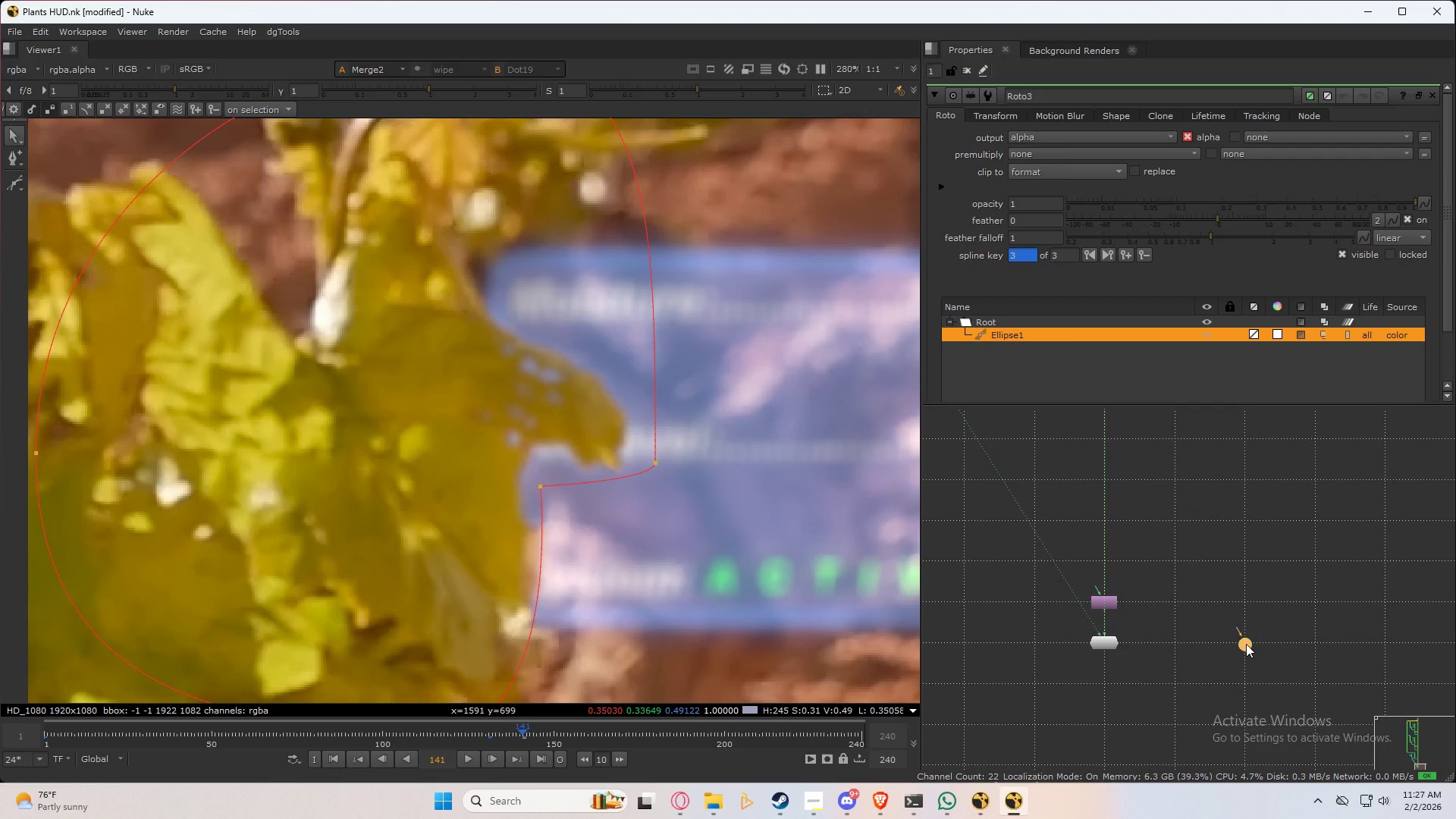 
key(Period)
 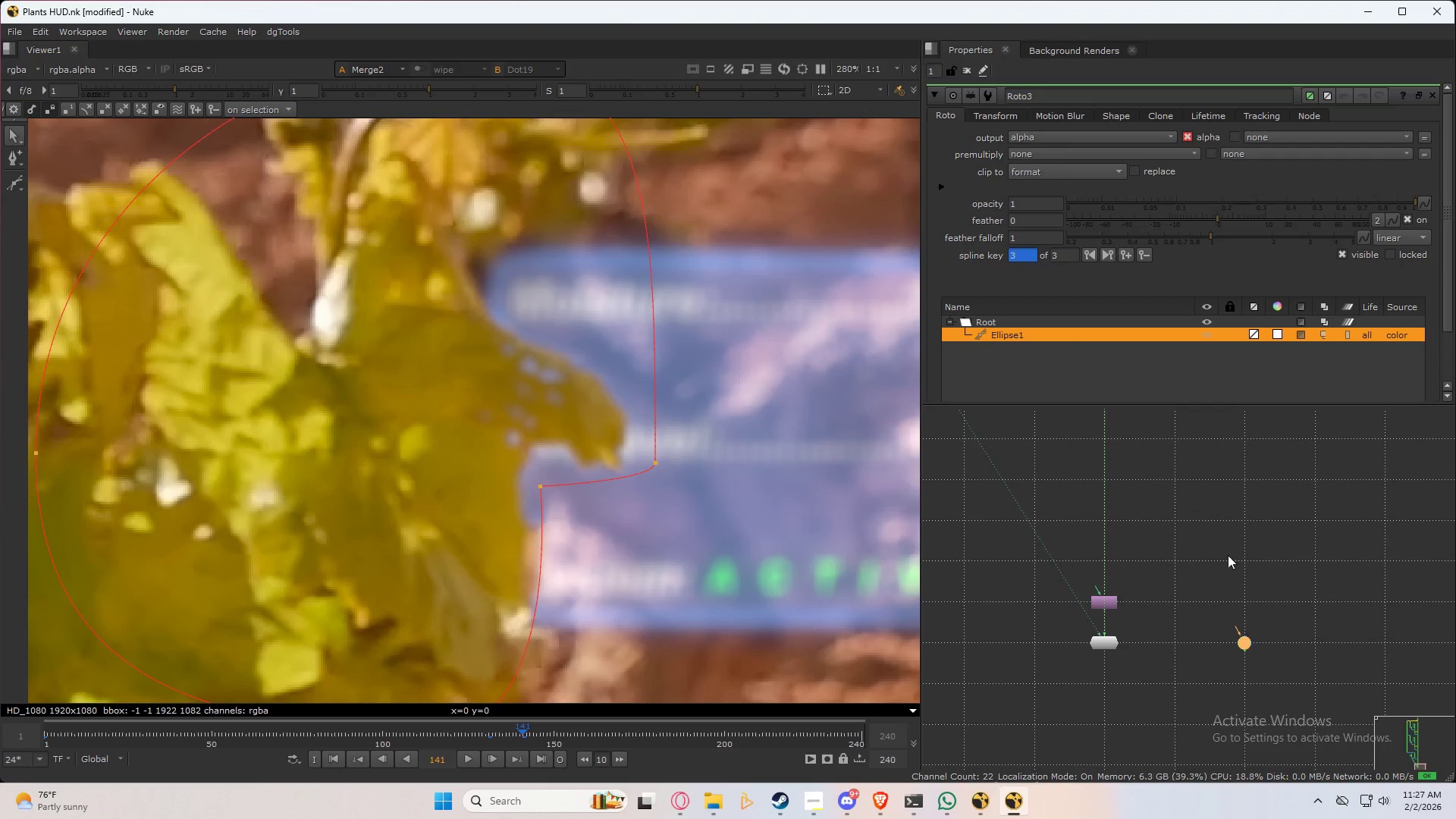 
scroll: coordinate [1222, 577], scroll_direction: down, amount: 6.0
 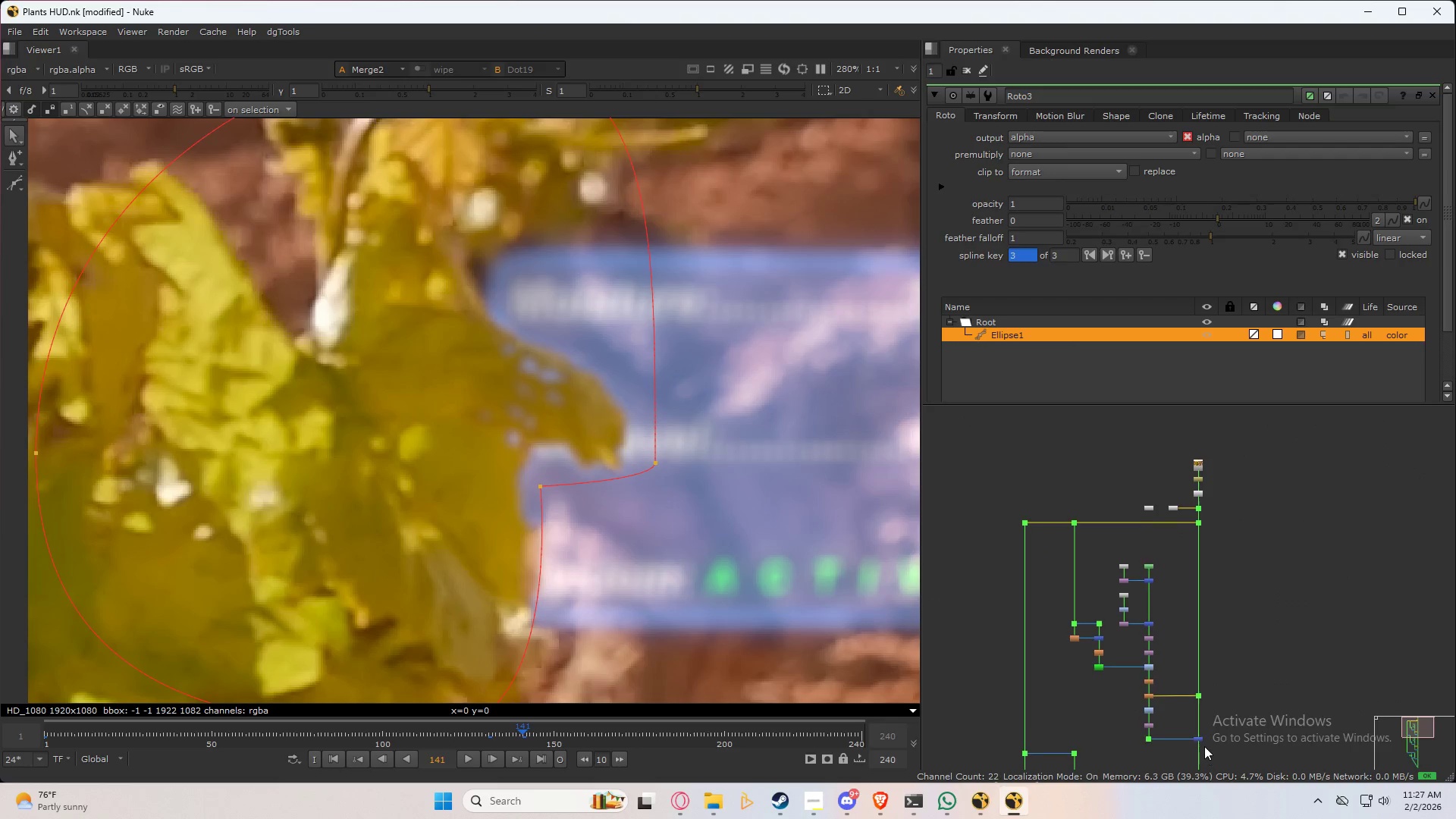 
hold_key(key=ShiftLeft, duration=0.61)
 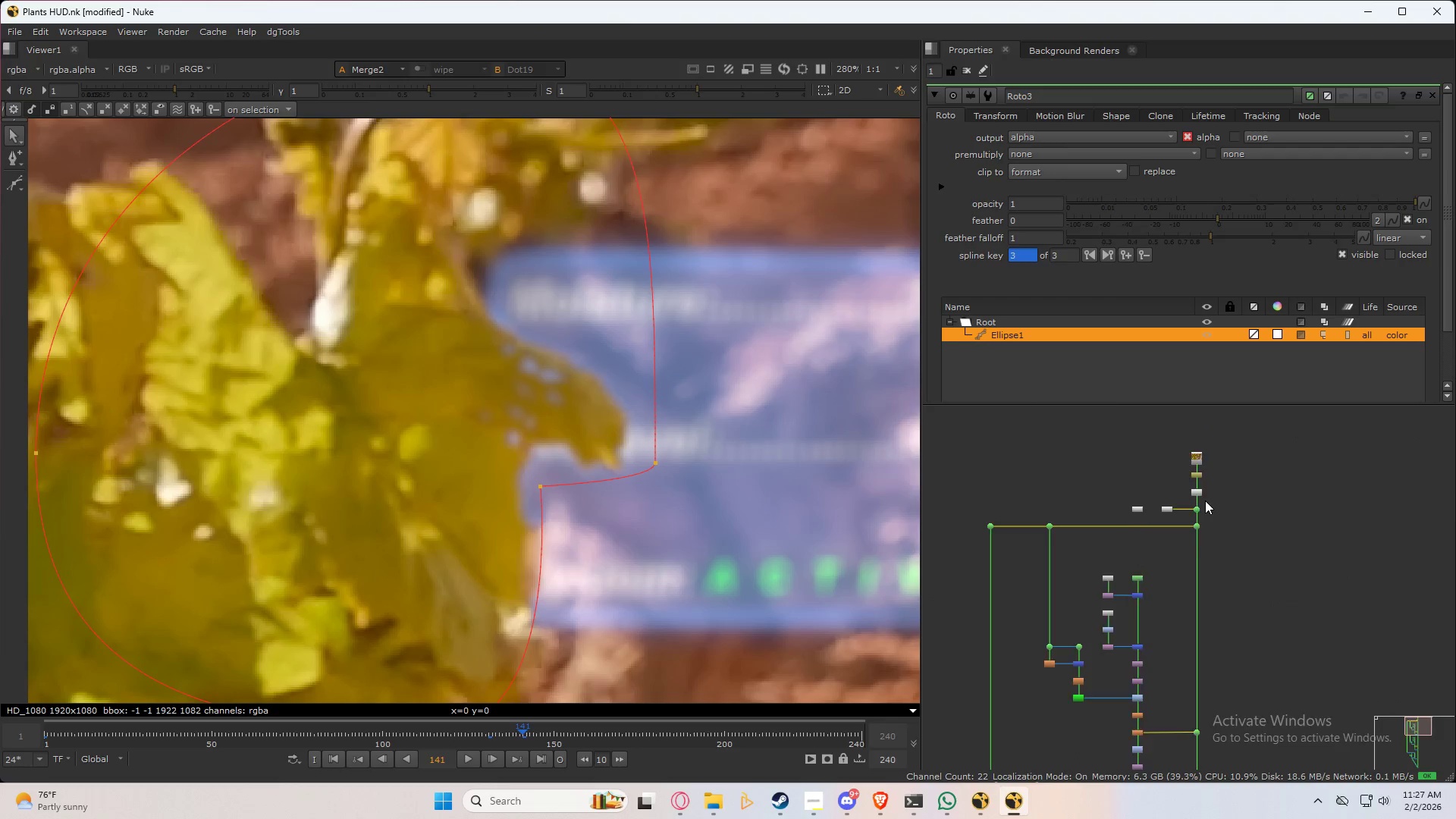 
hold_key(key=ShiftLeft, duration=0.55)
left_click_drag(start_coordinate=[1198, 505], to_coordinate=[1109, 598])
 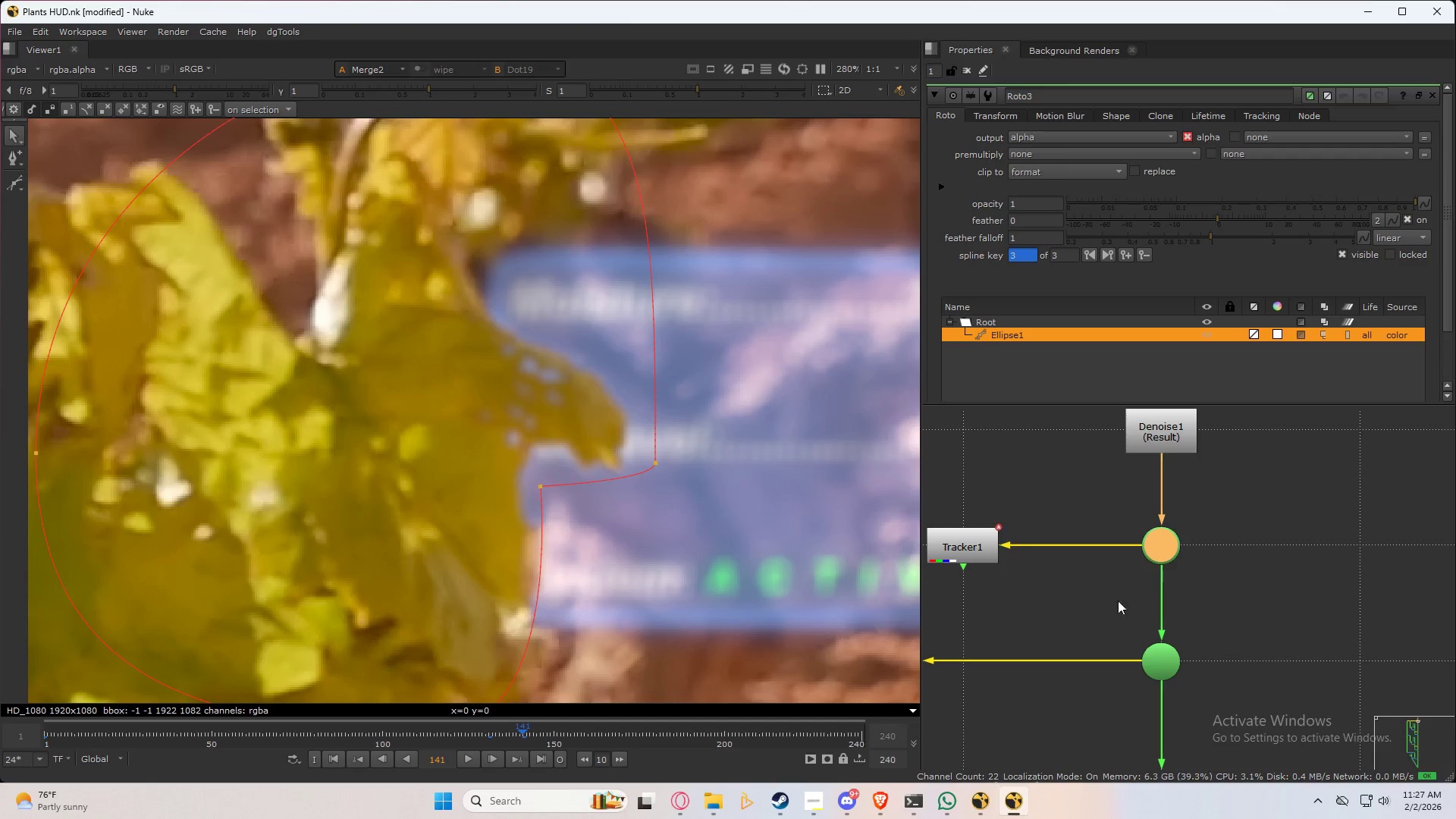 
scroll: coordinate [1197, 508], scroll_direction: up, amount: 12.0
 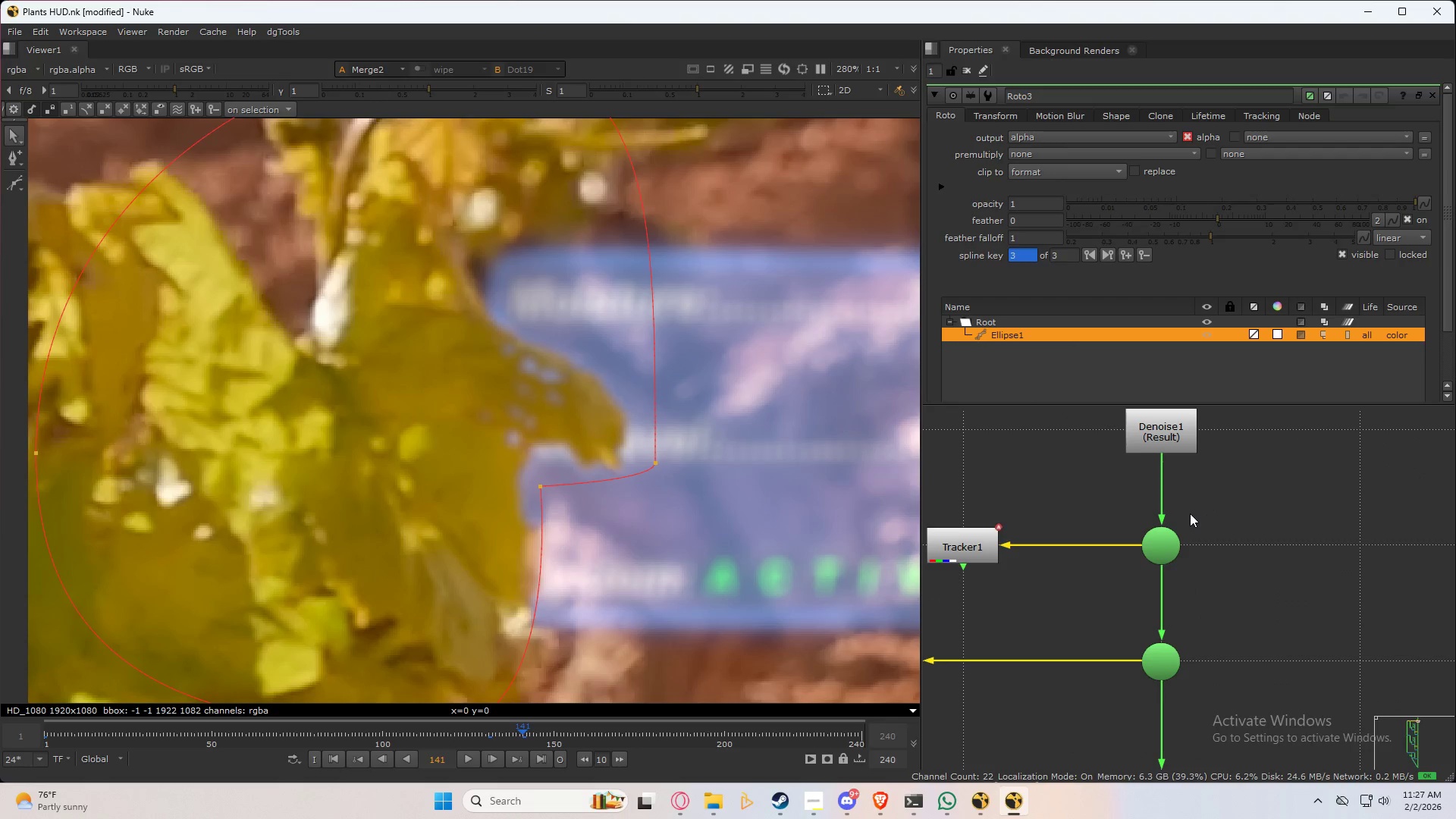 
key(Y)
 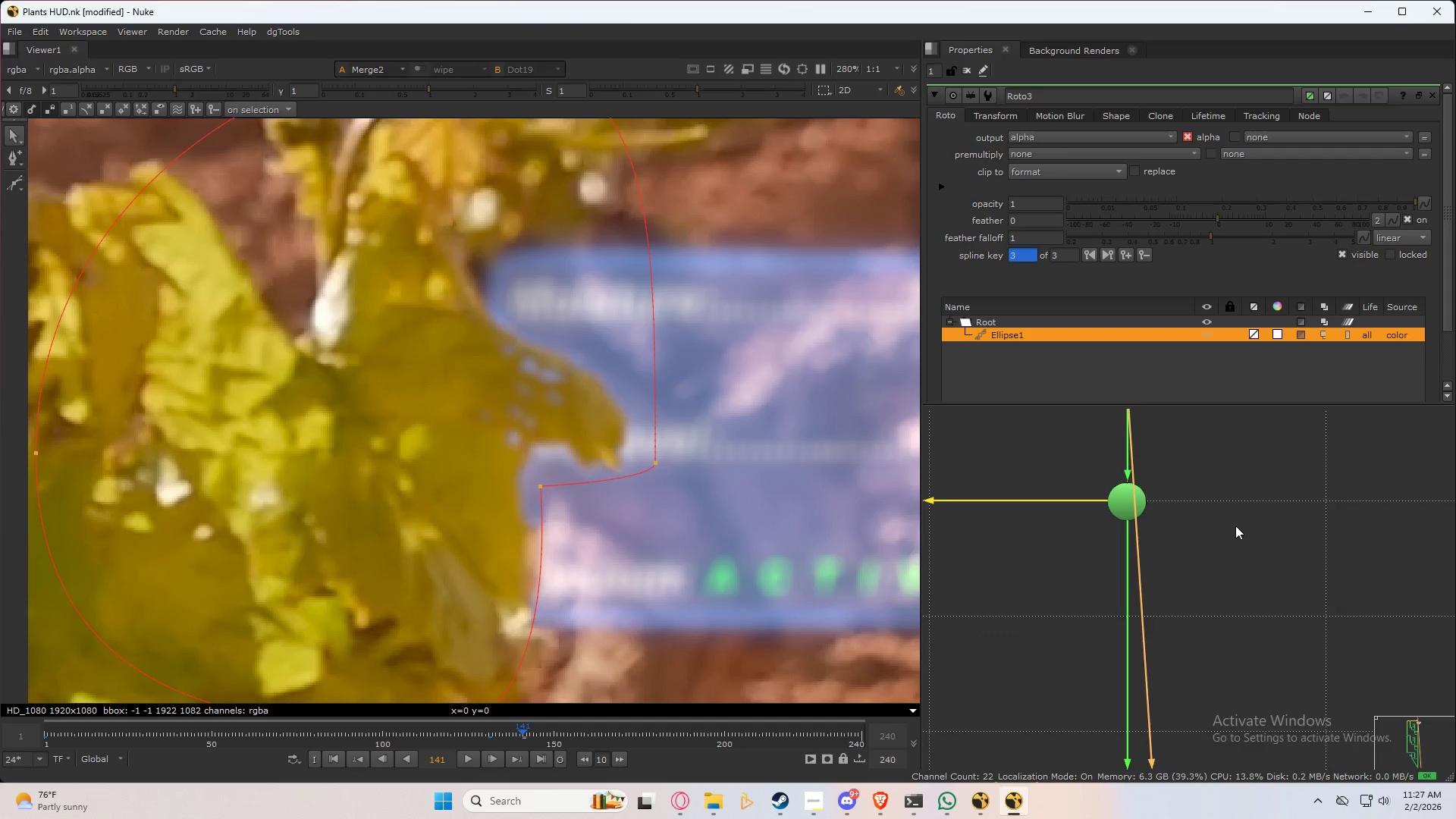 
scroll: coordinate [1223, 655], scroll_direction: down, amount: 9.0
 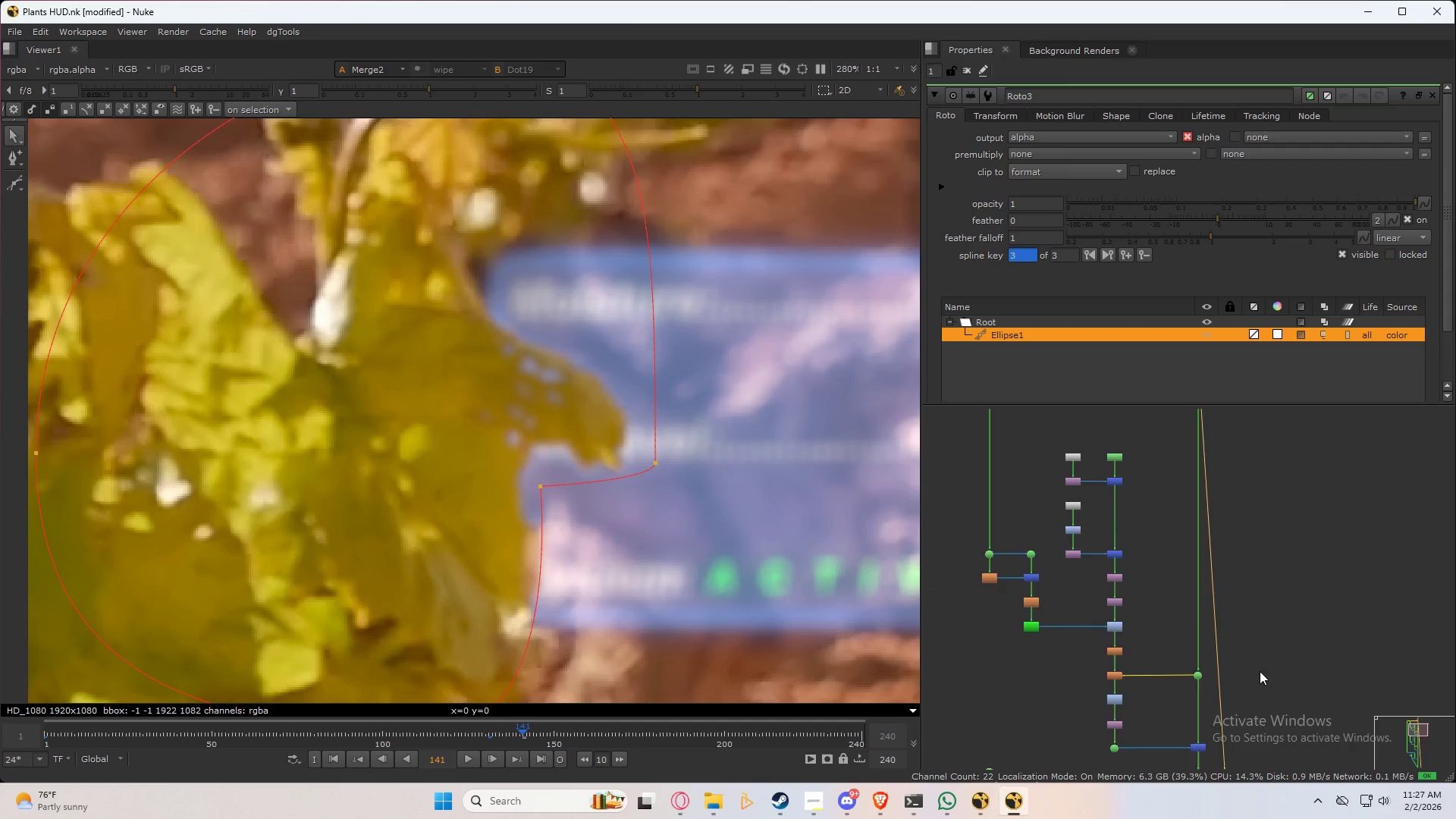 
key(Alt+AltLeft)
 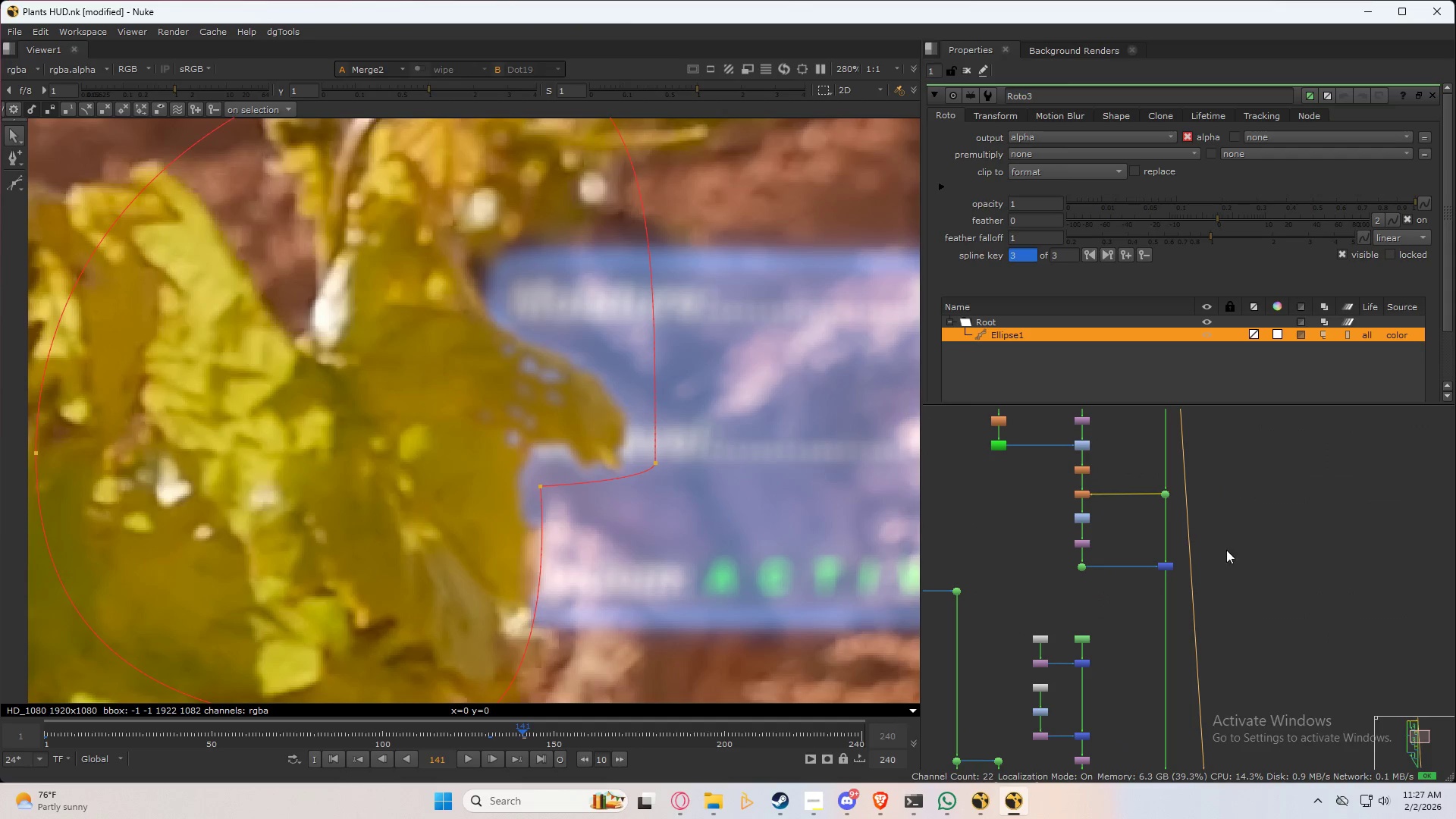 
key(Alt+H)
 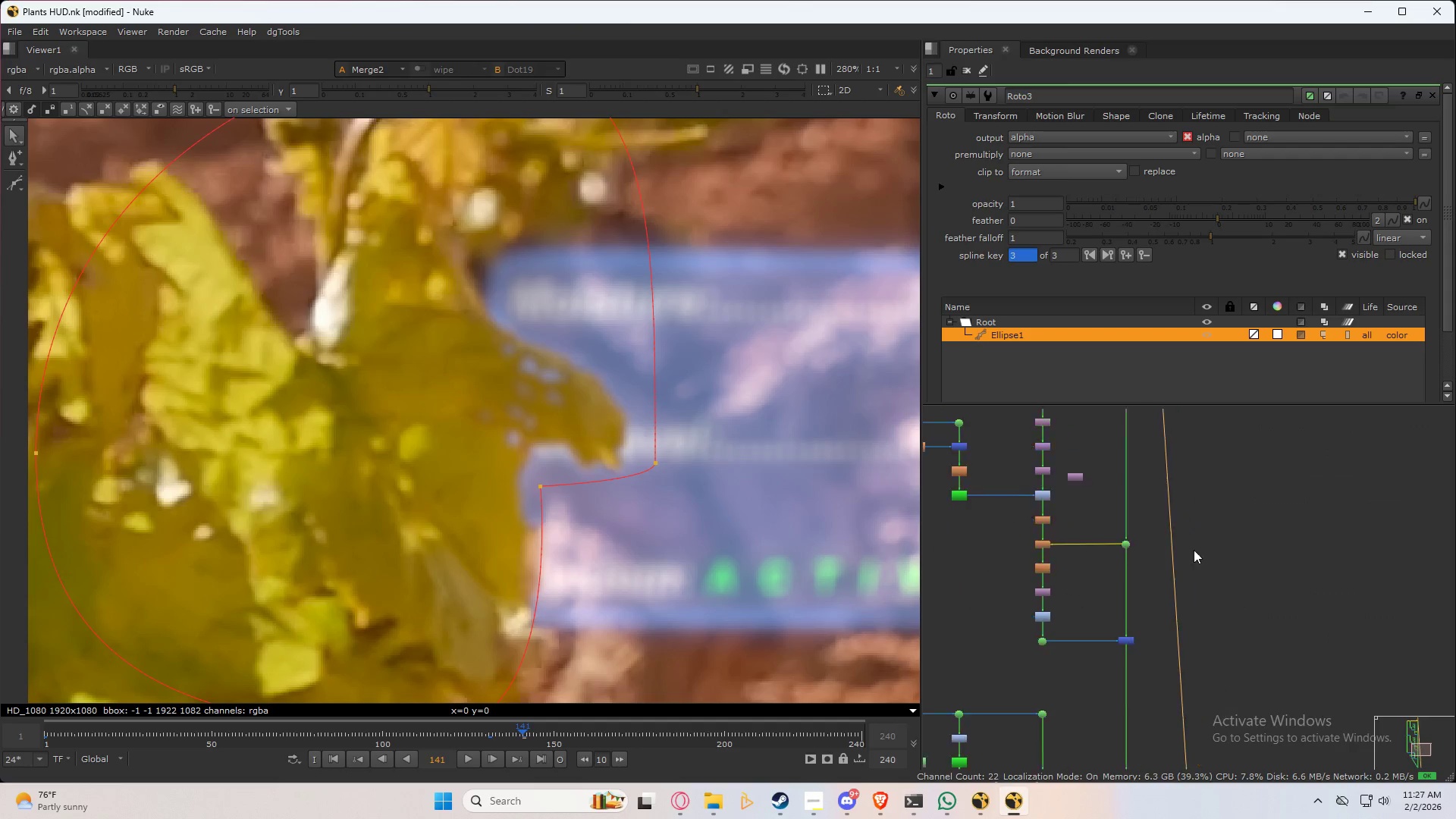 
left_click([1219, 635])
 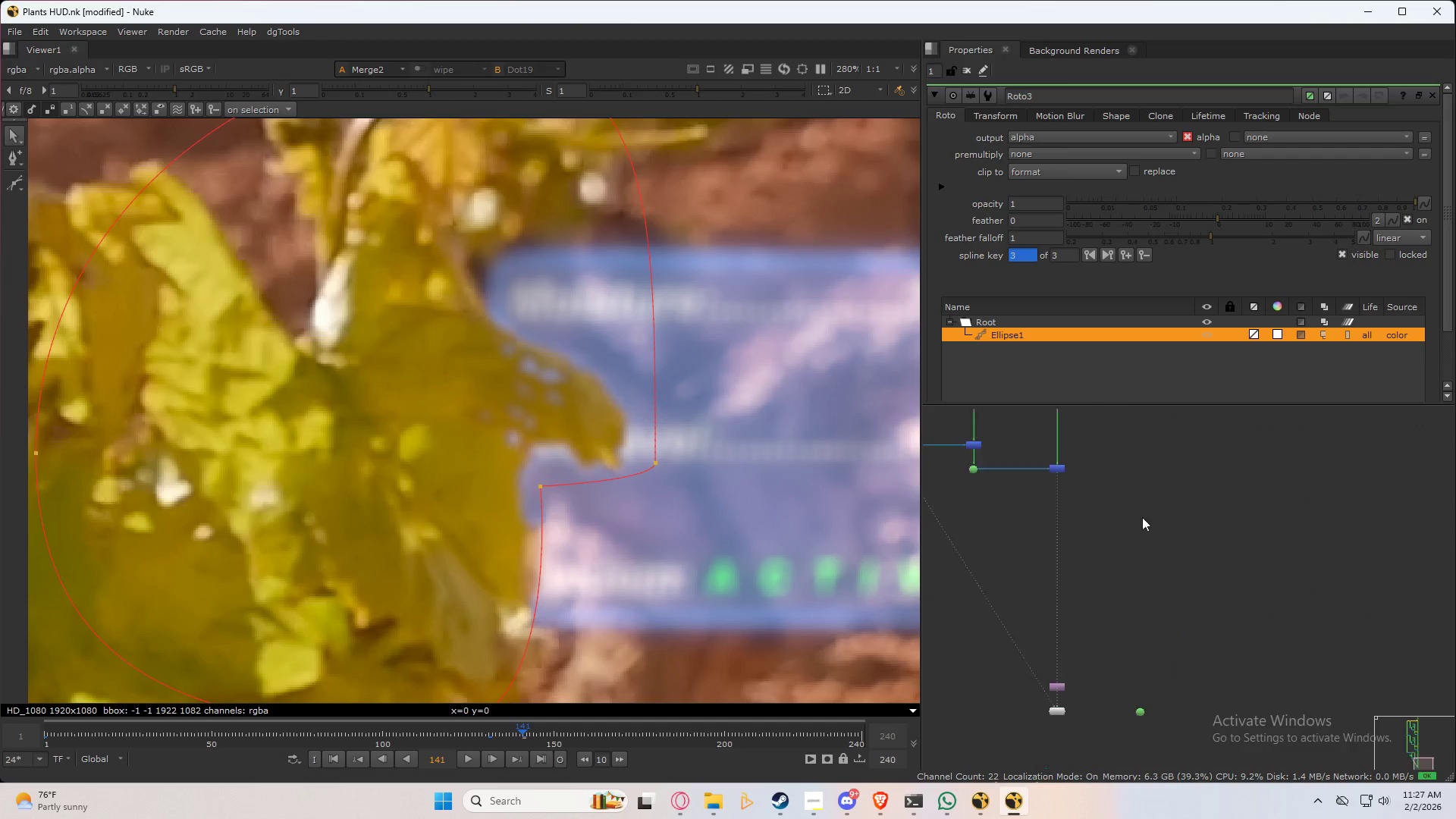 
left_click_drag(start_coordinate=[1118, 528], to_coordinate=[1086, 609])
 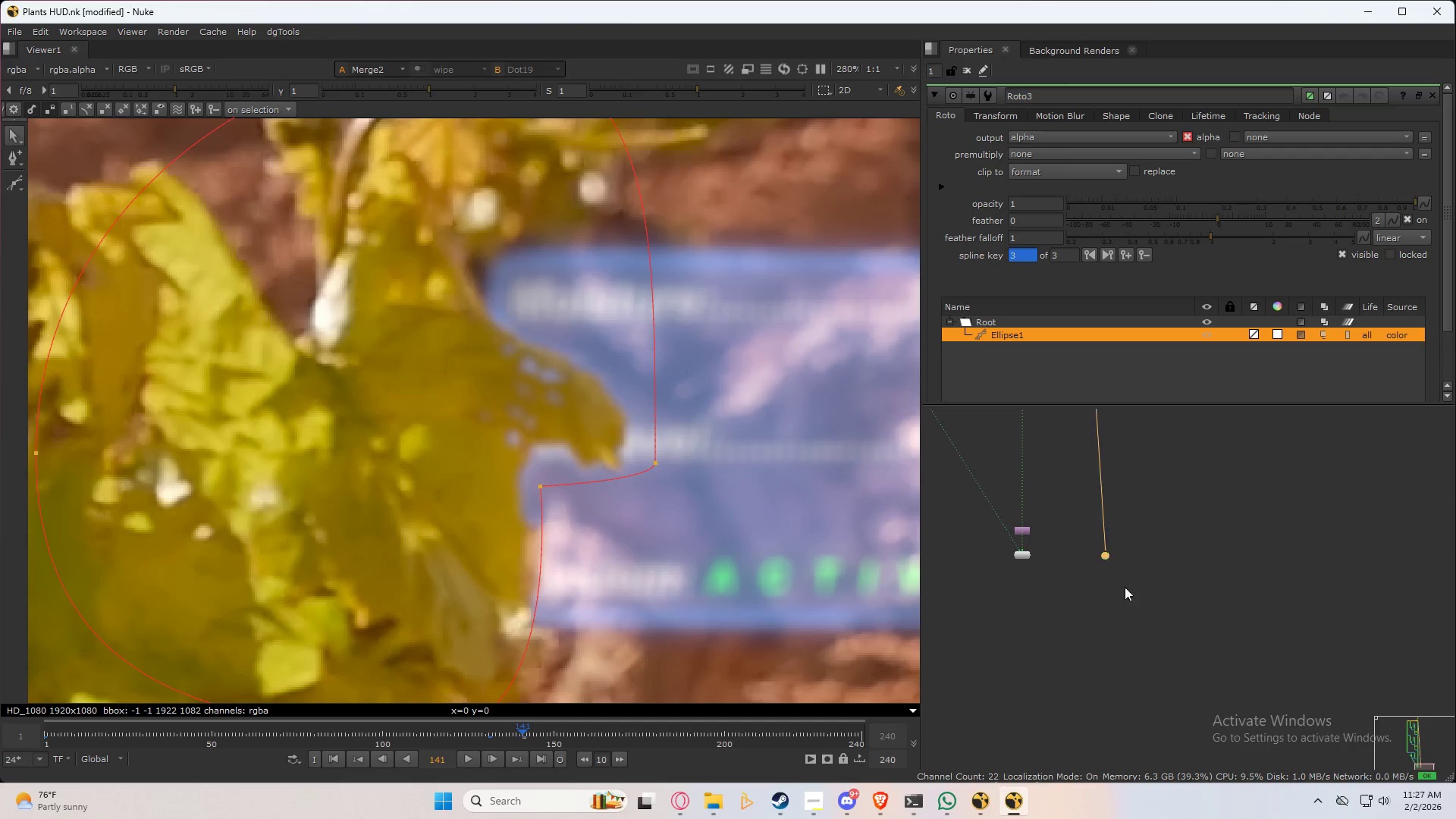 
key(3)
 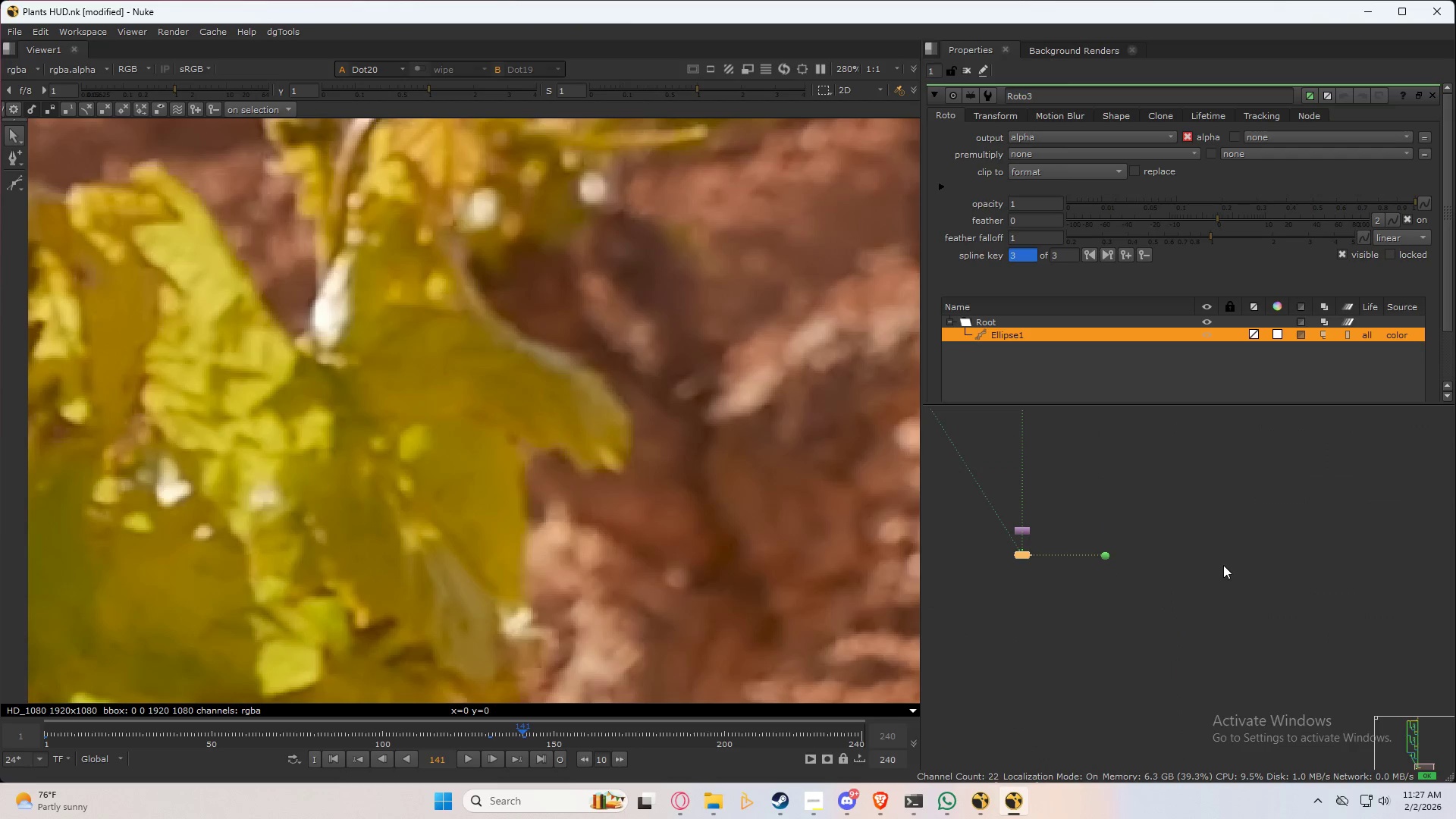 
double_click([1223, 565])
 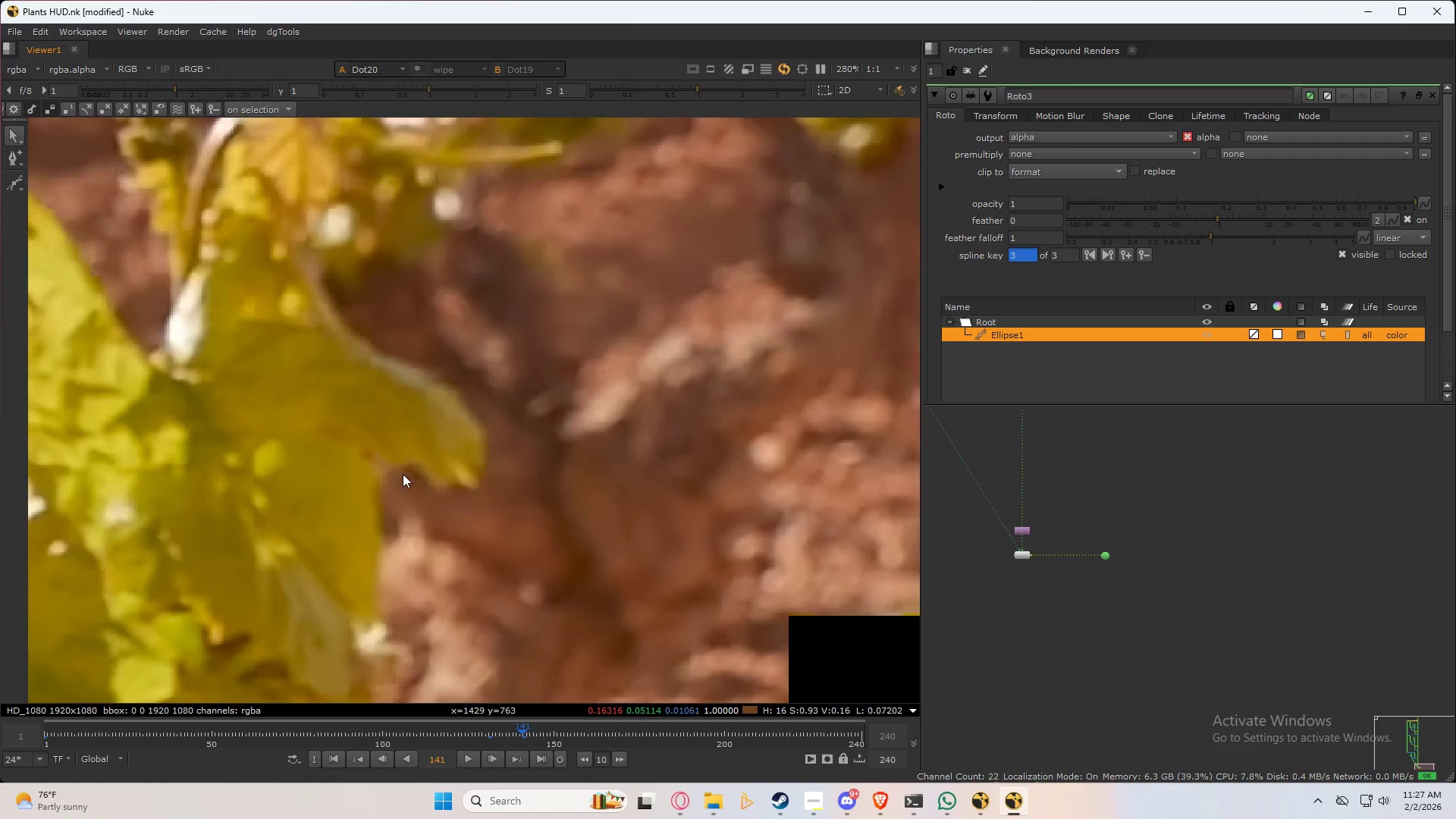 
type( 2323)
 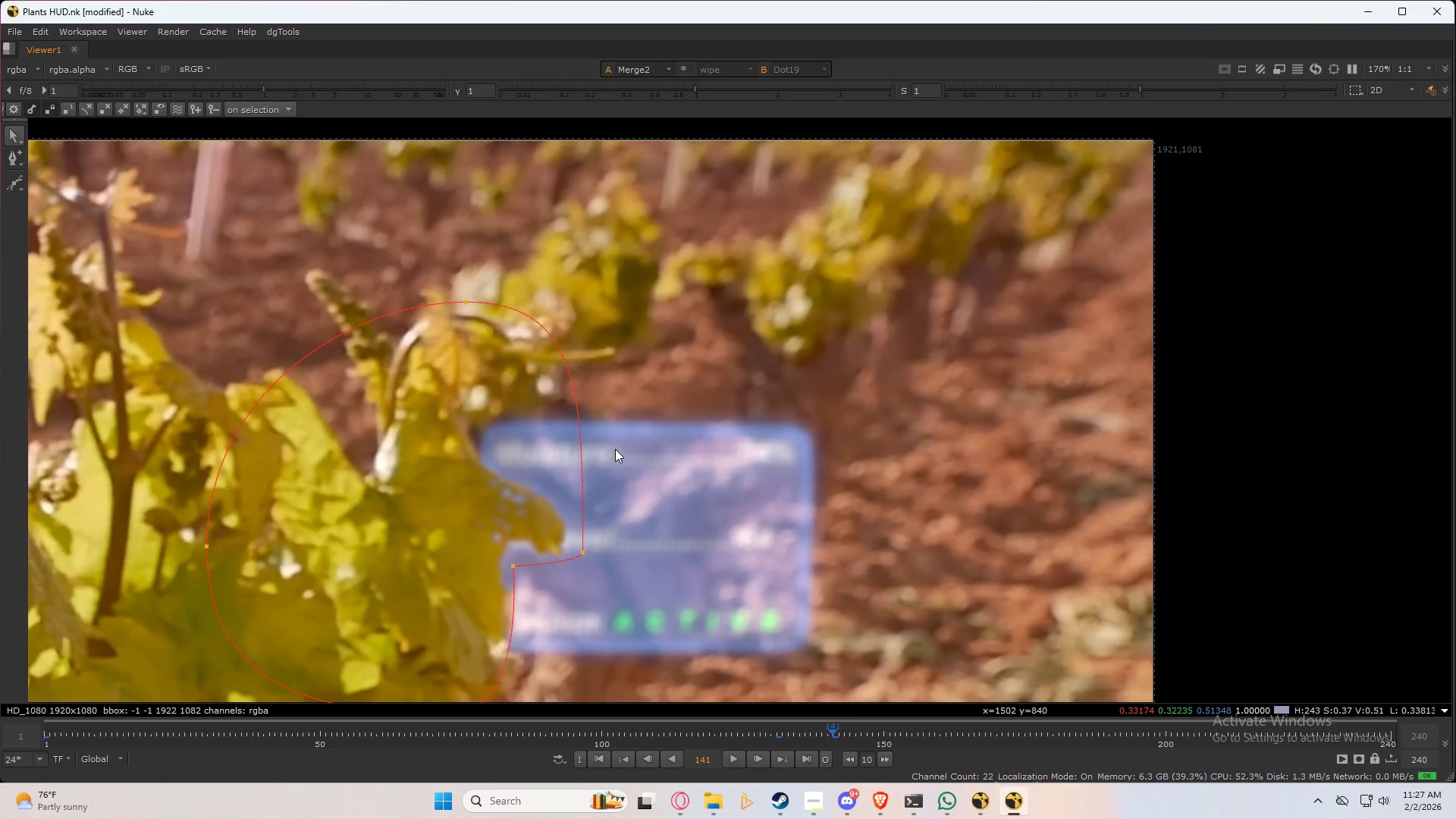 
scroll: coordinate [582, 489], scroll_direction: down, amount: 3.0
 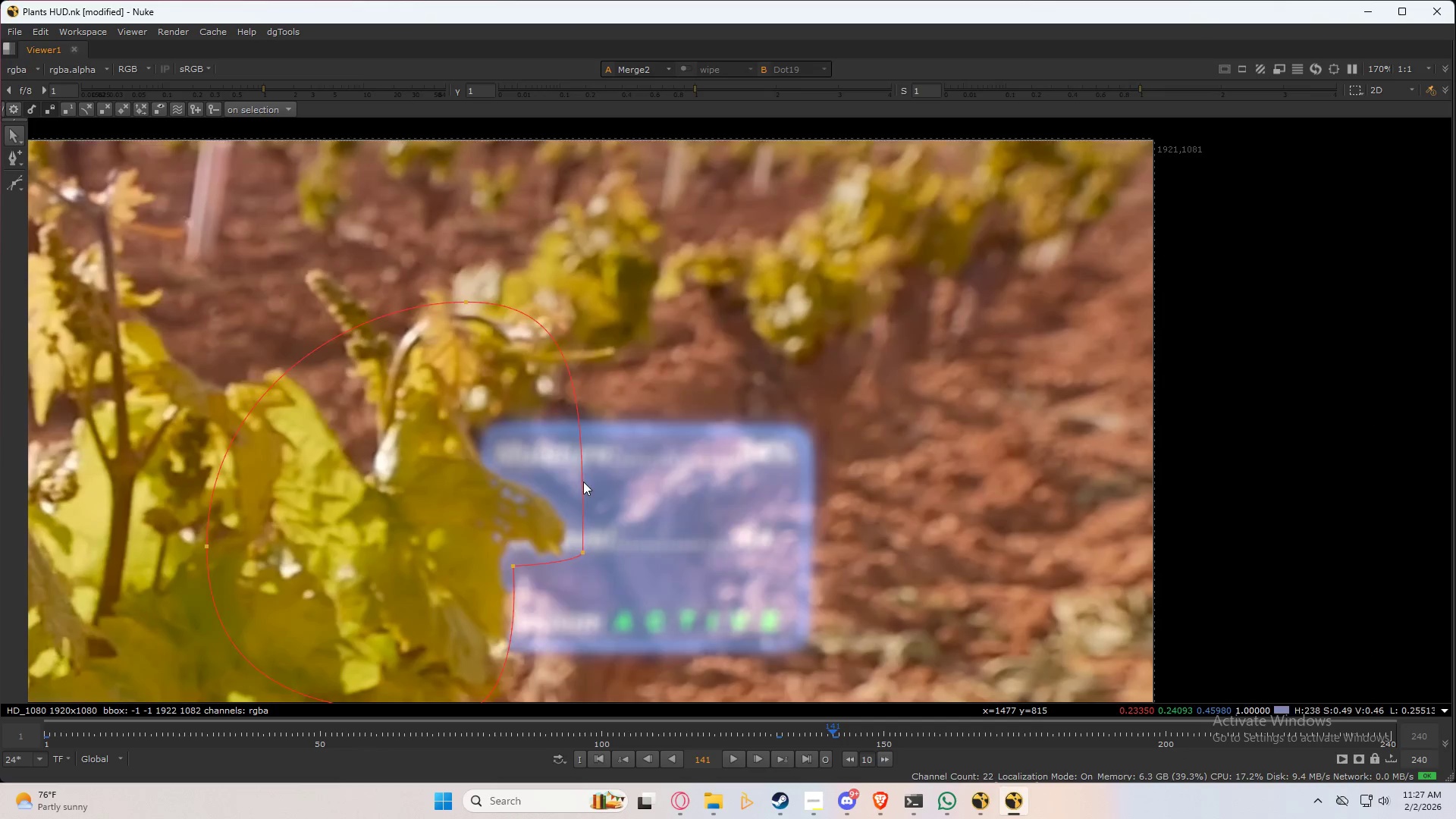 
type(232)
 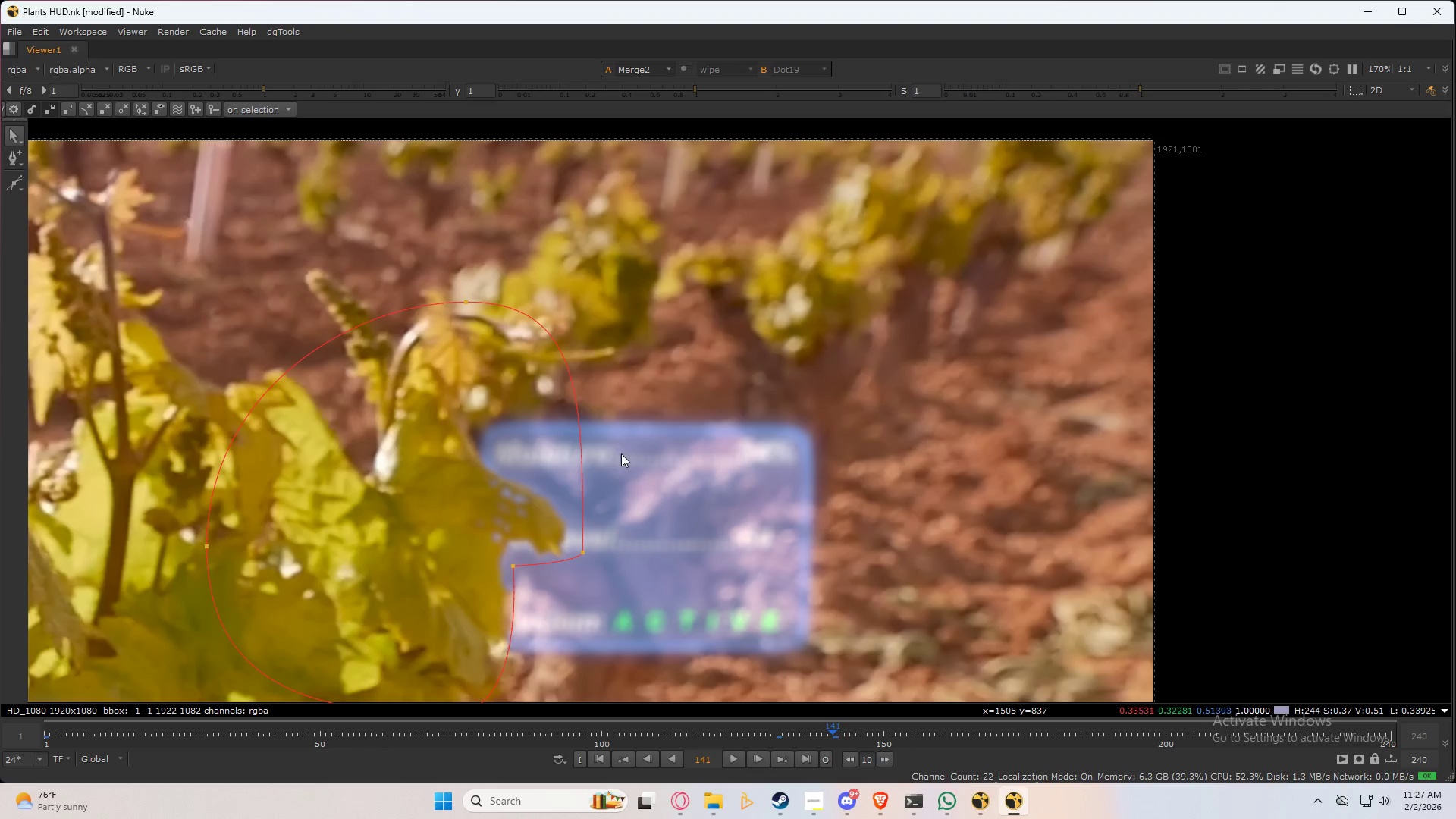 
type(323232)
 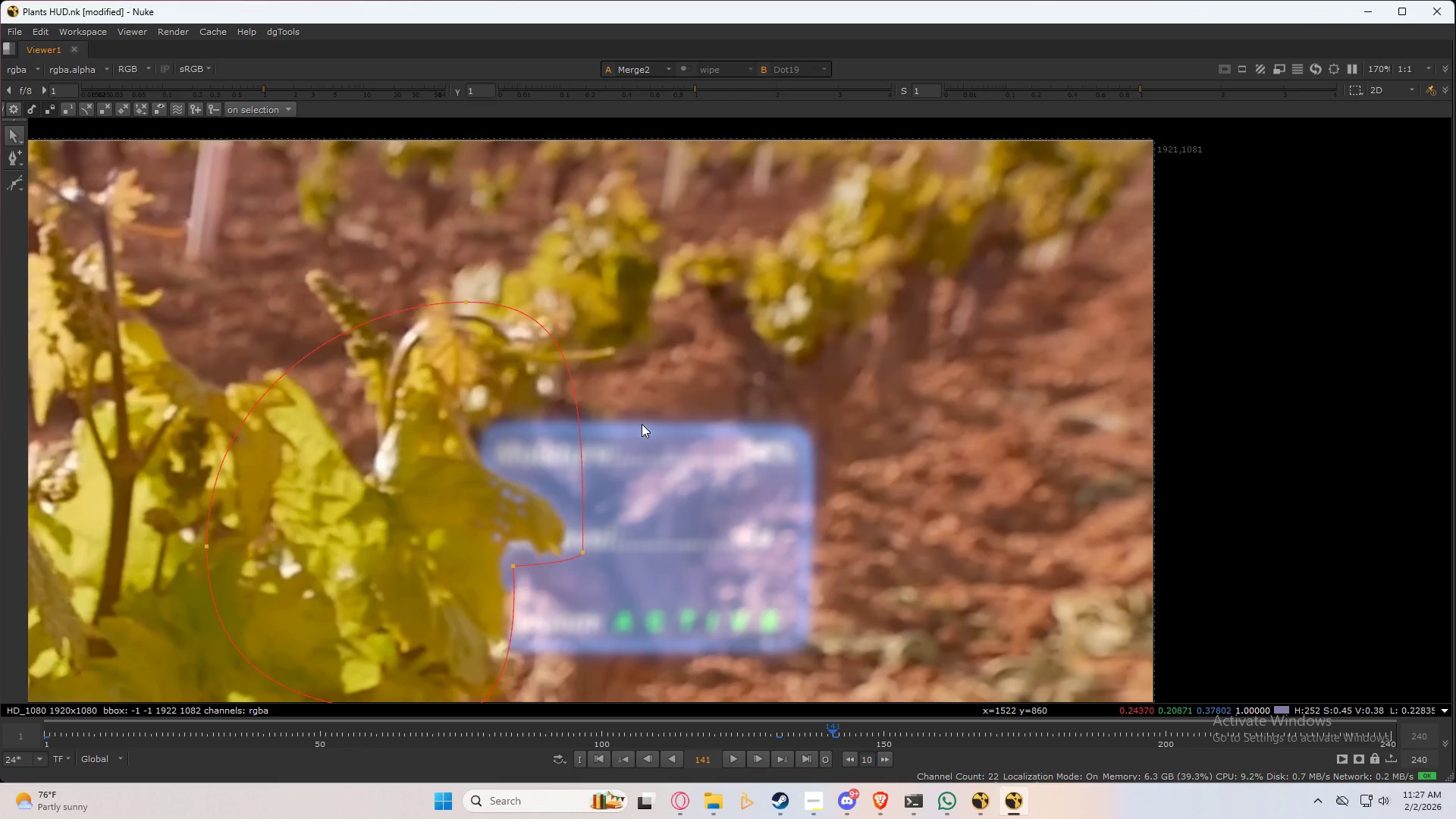 
type(323232)
 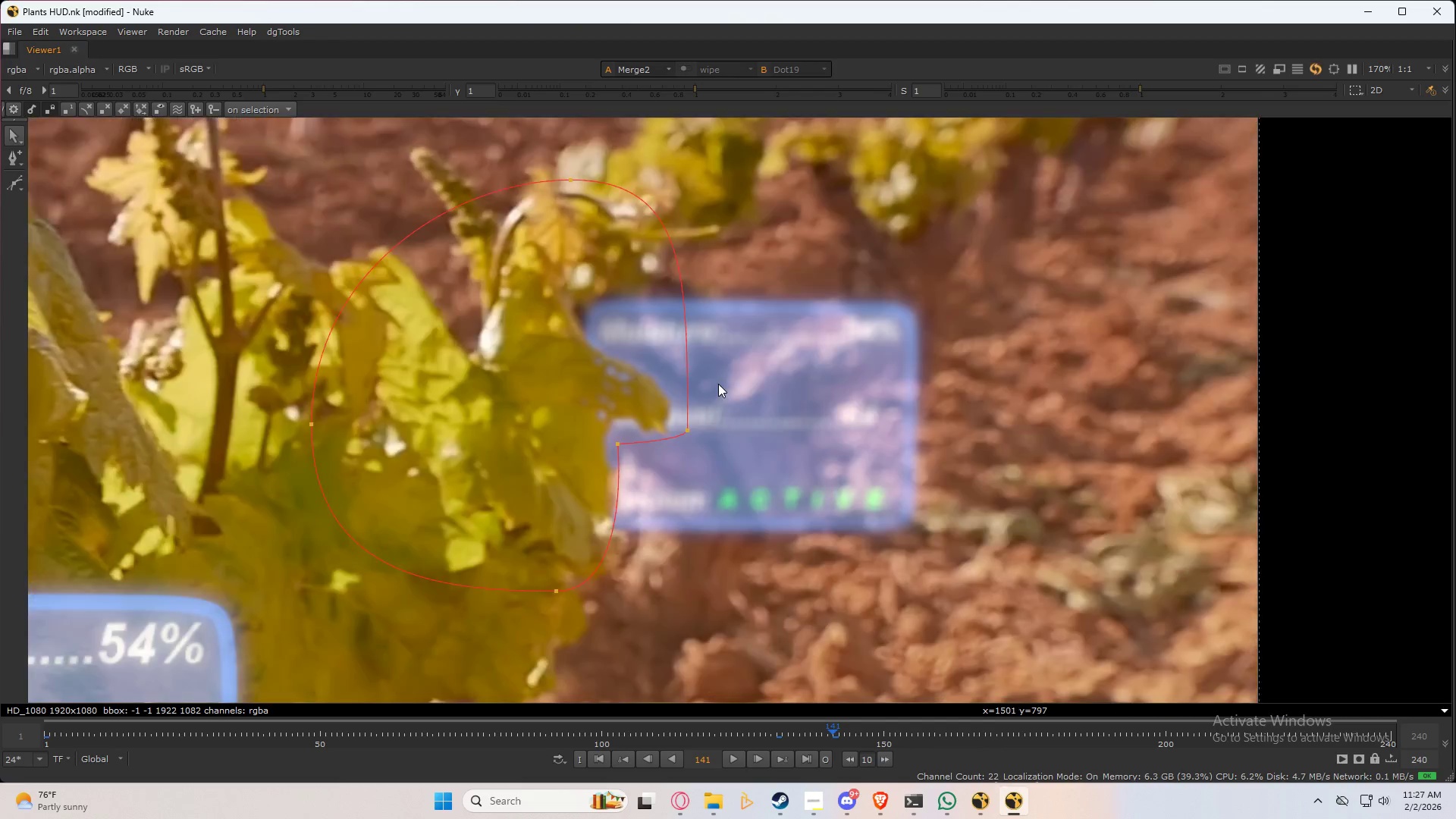 
scroll: coordinate [711, 393], scroll_direction: down, amount: 6.0
 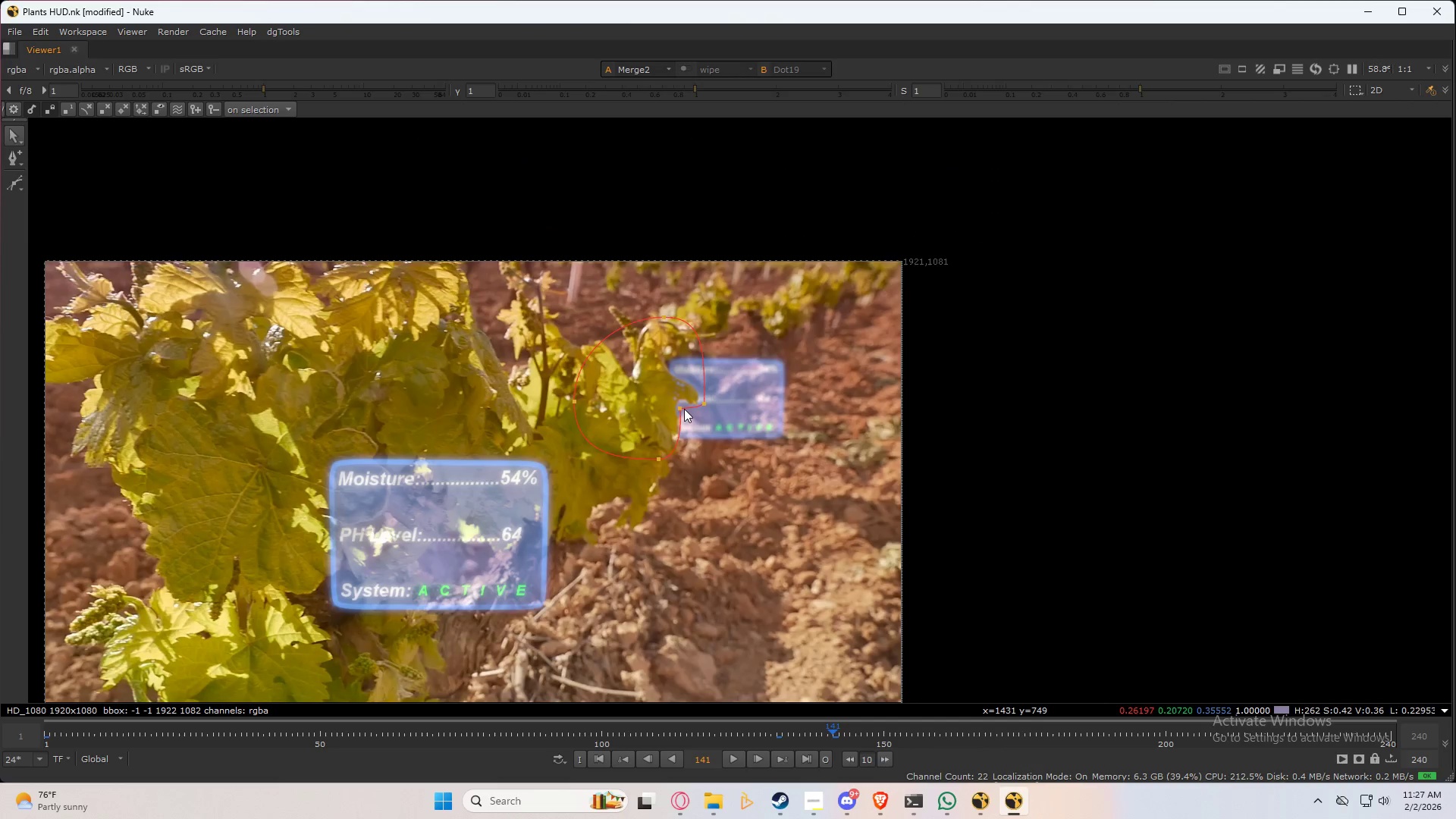 
type(32)
 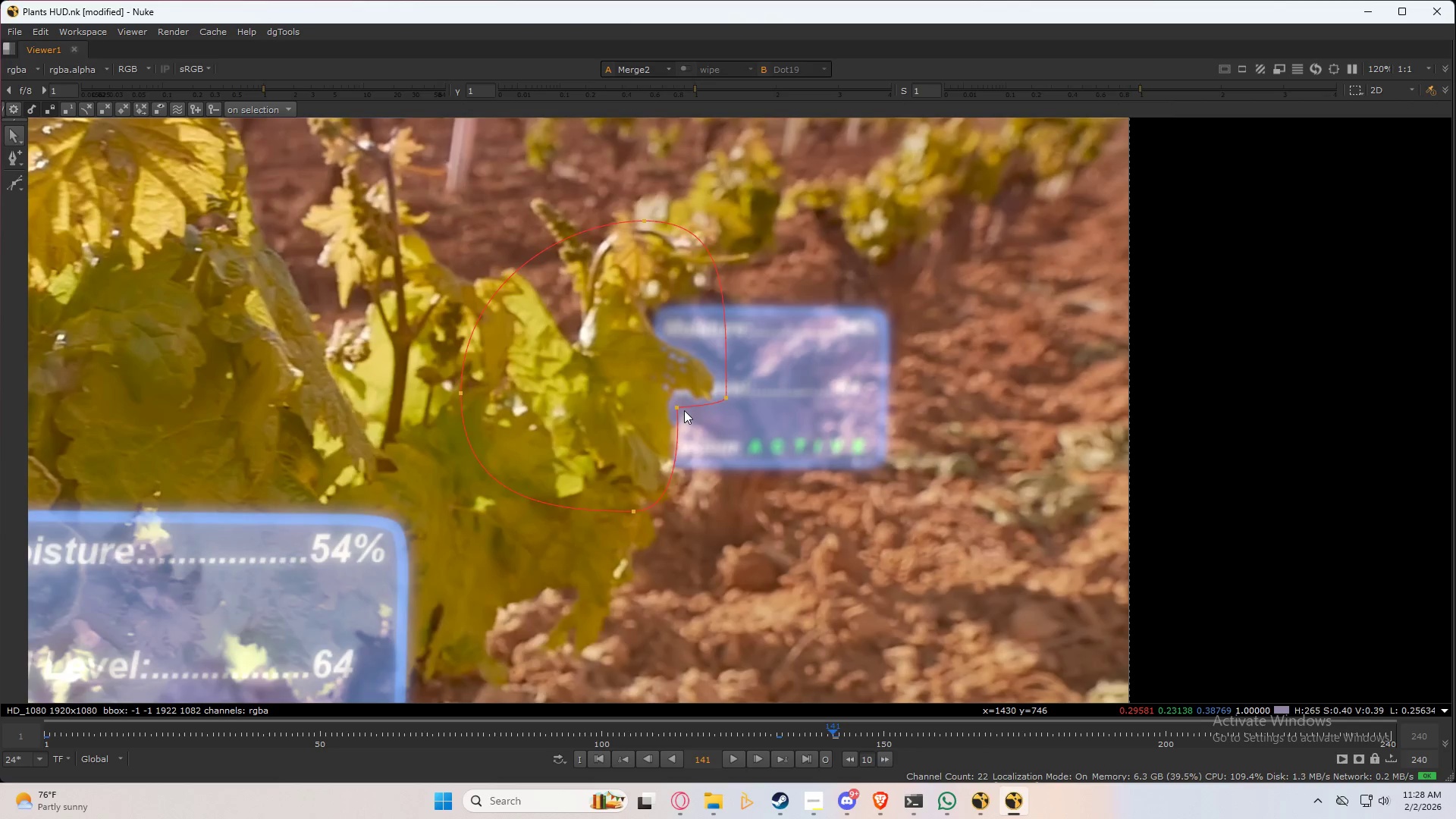 
scroll: coordinate [684, 410], scroll_direction: up, amount: 4.0
 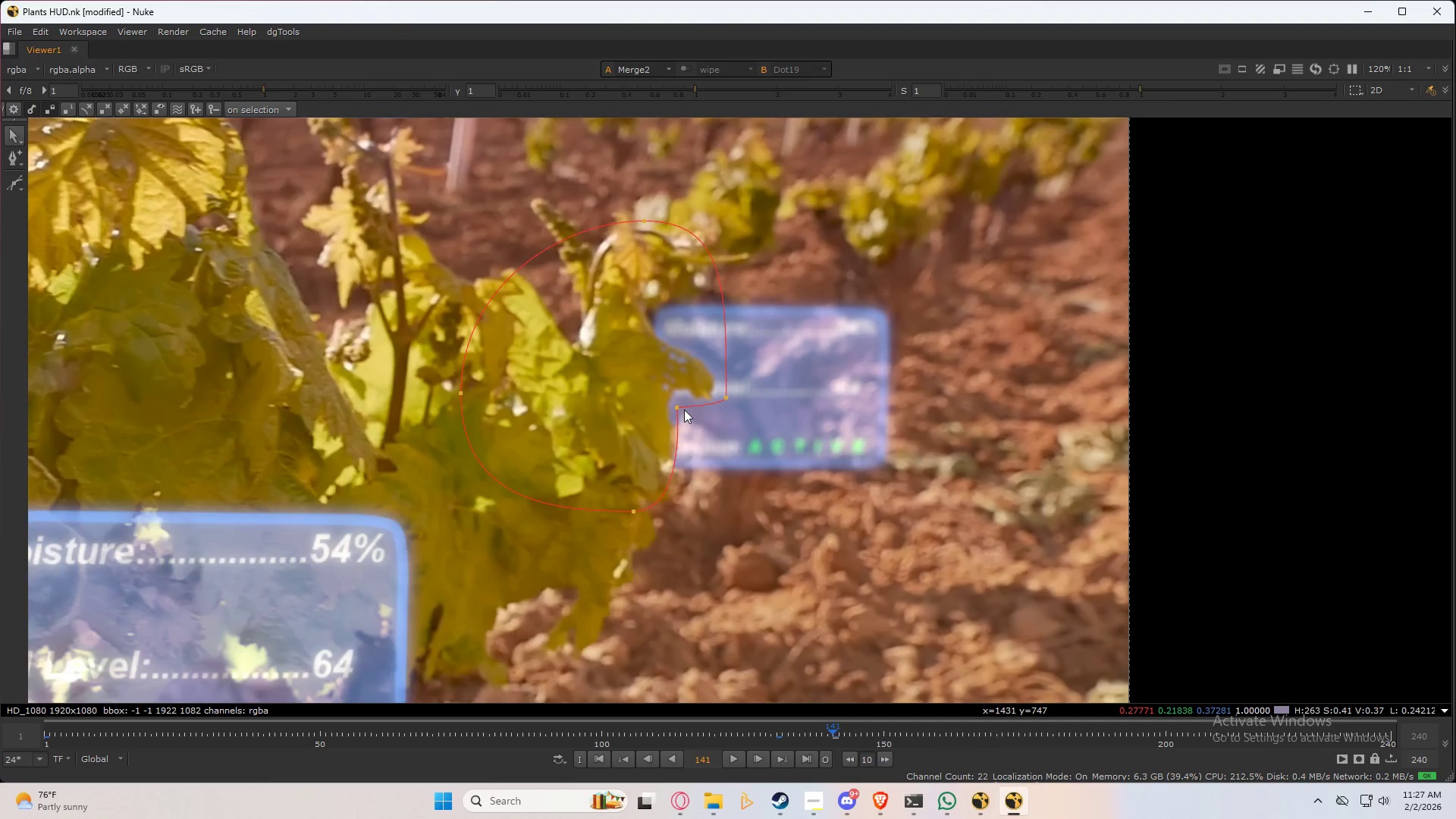 
type(3232)
 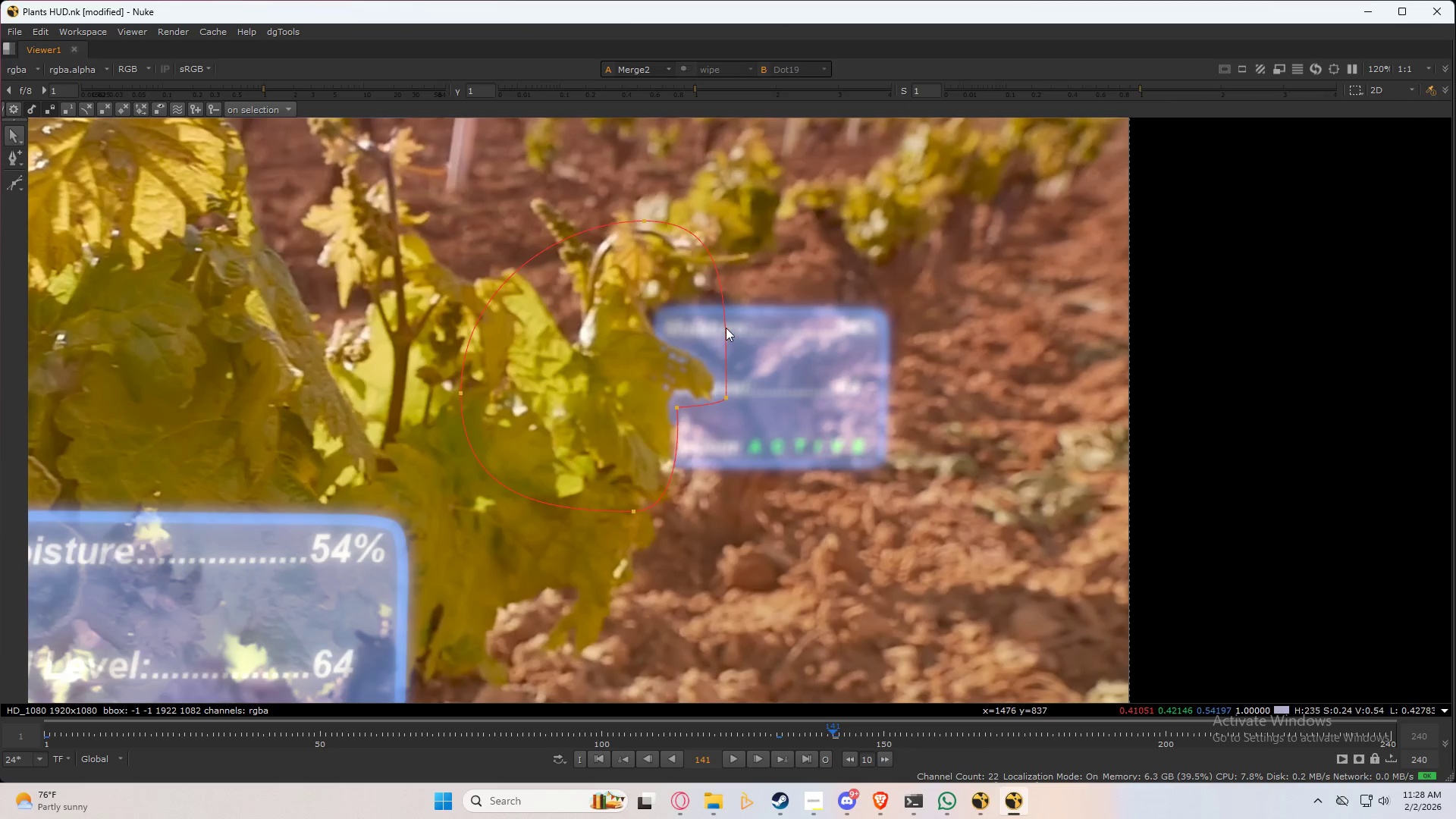 
left_click([724, 329])
 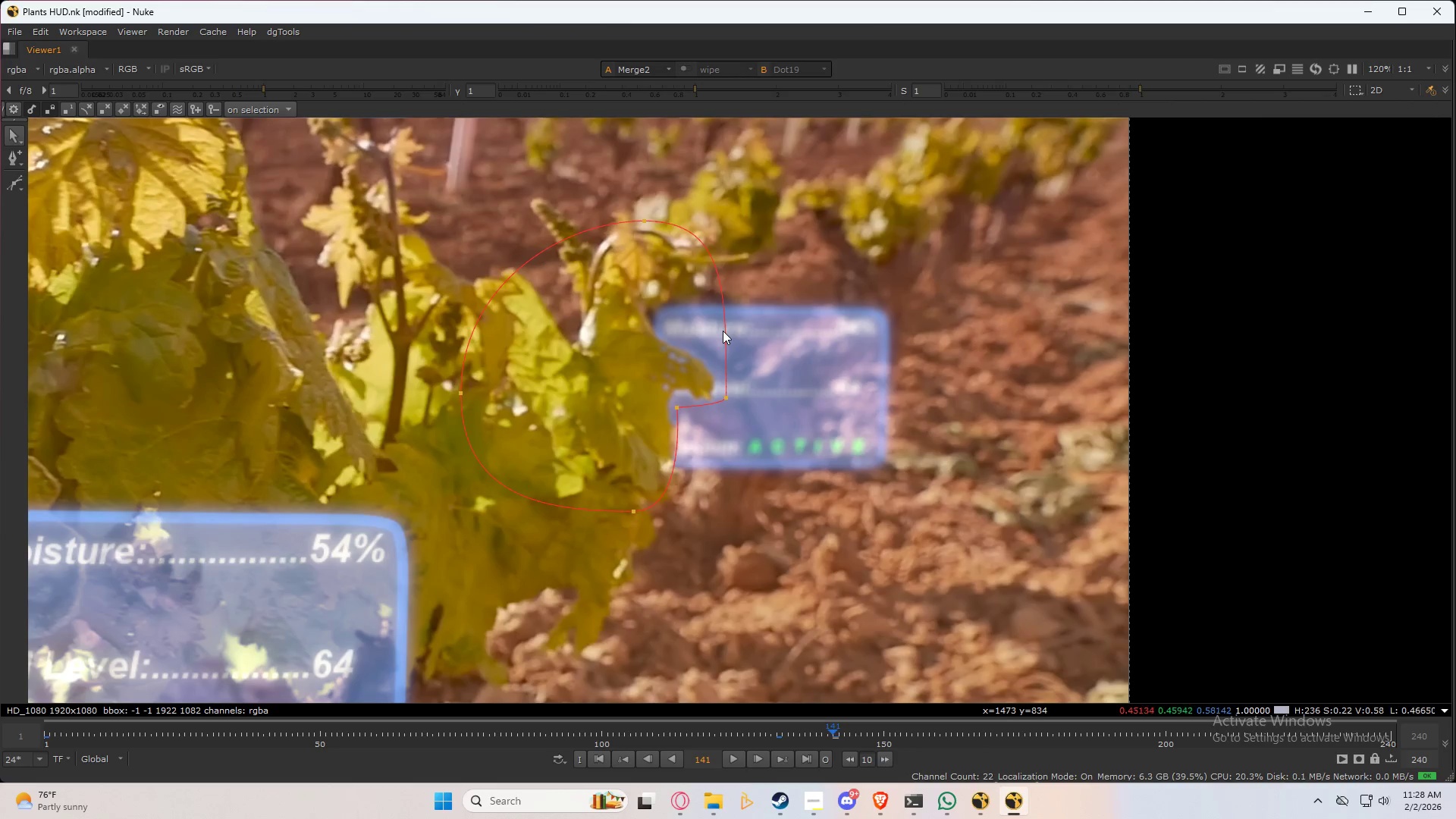 
key(Shift+ArrowRight)
 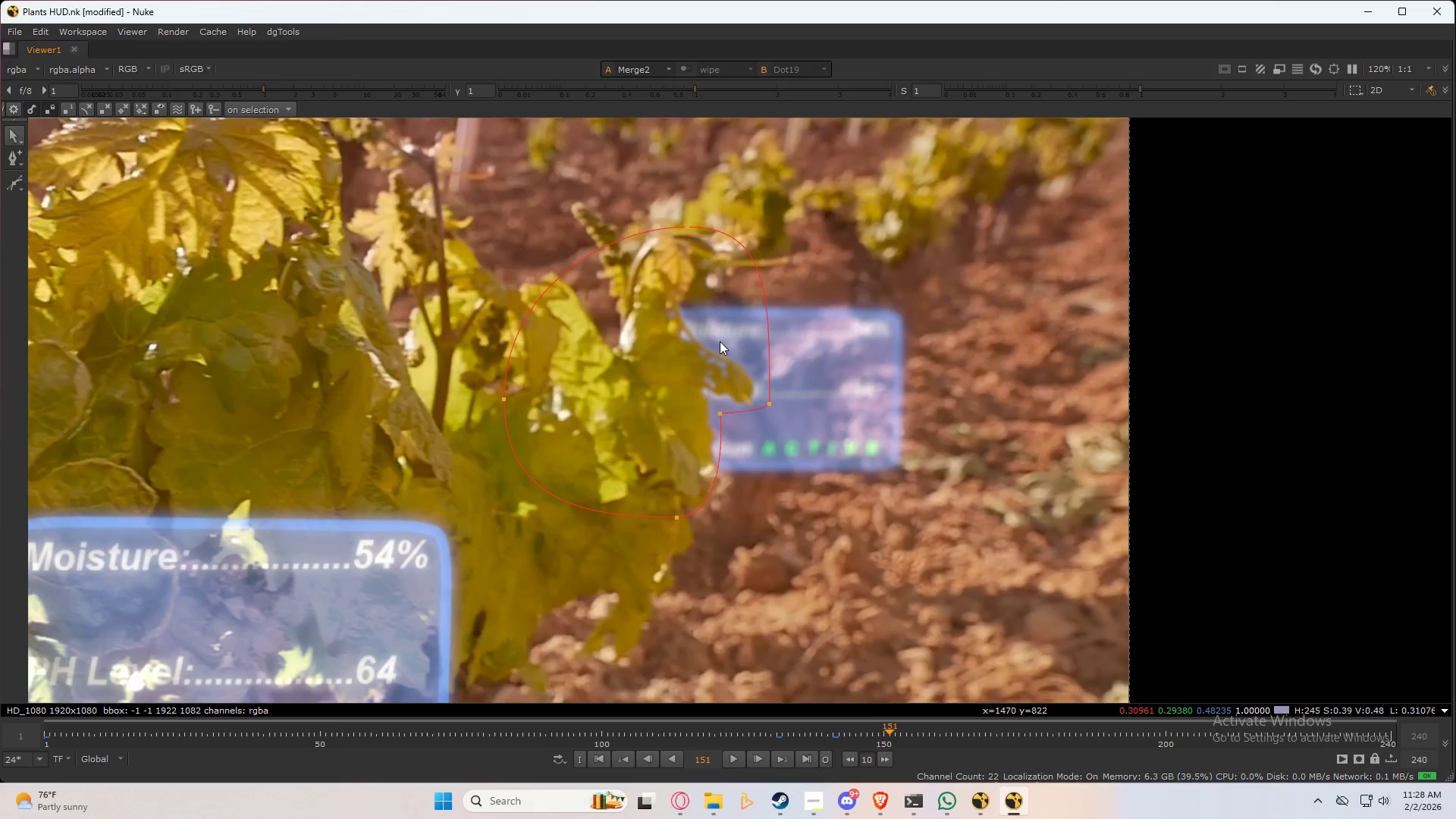 
key(Shift+ArrowRight)
 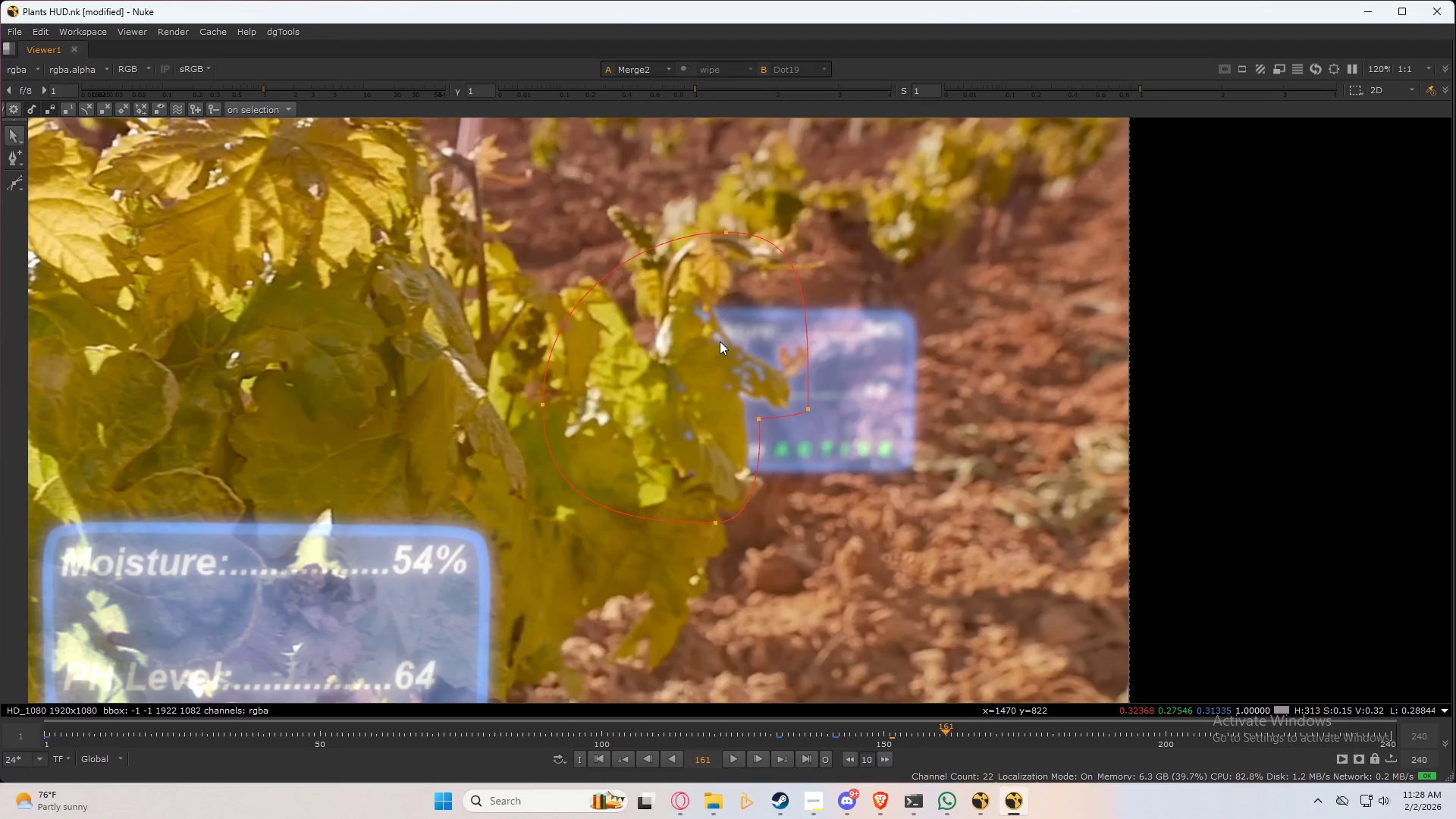 
key(Shift+ArrowRight)
 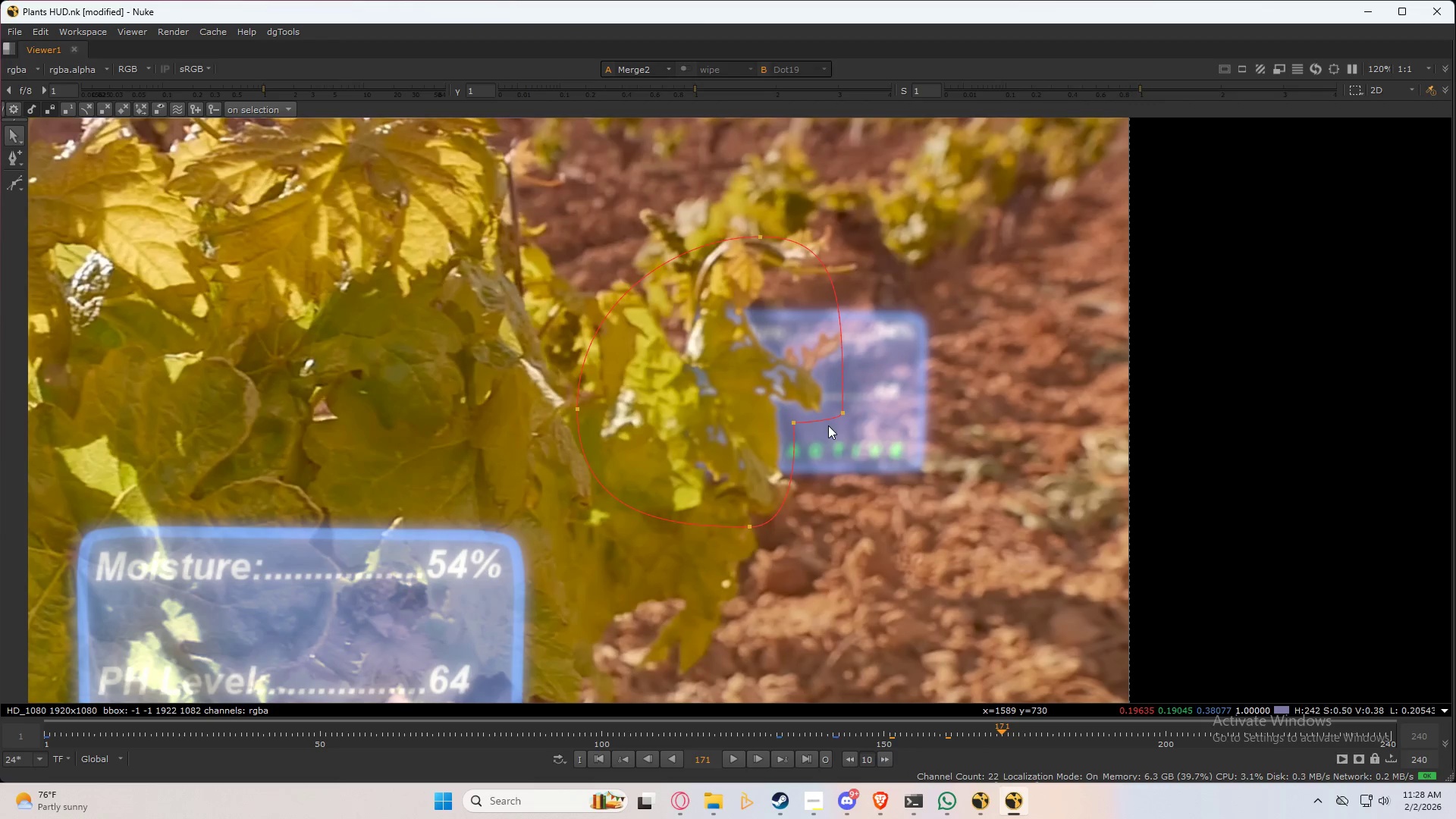 
left_click_drag(start_coordinate=[795, 426], to_coordinate=[783, 420])
 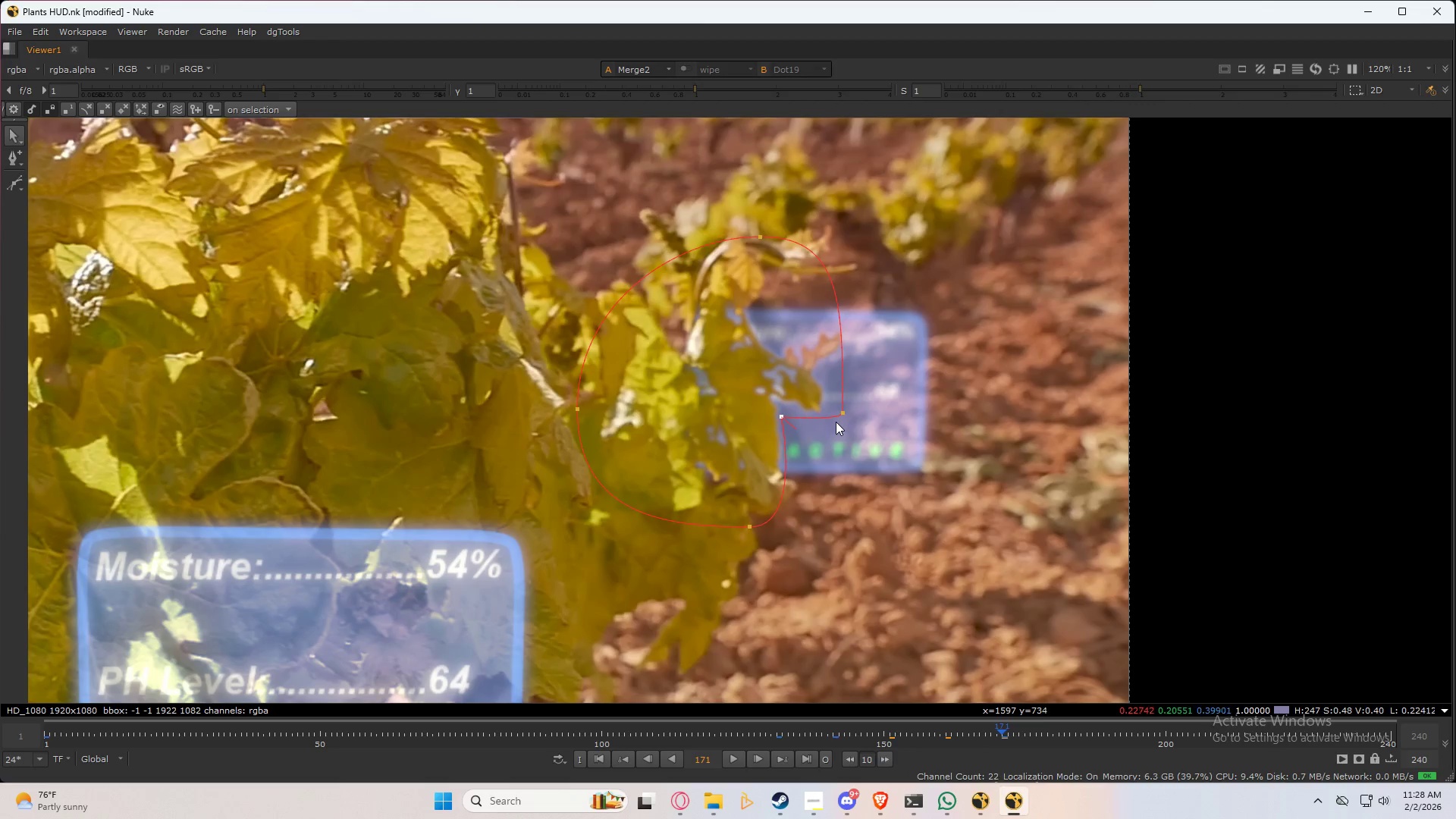 
left_click_drag(start_coordinate=[838, 417], to_coordinate=[831, 417])
 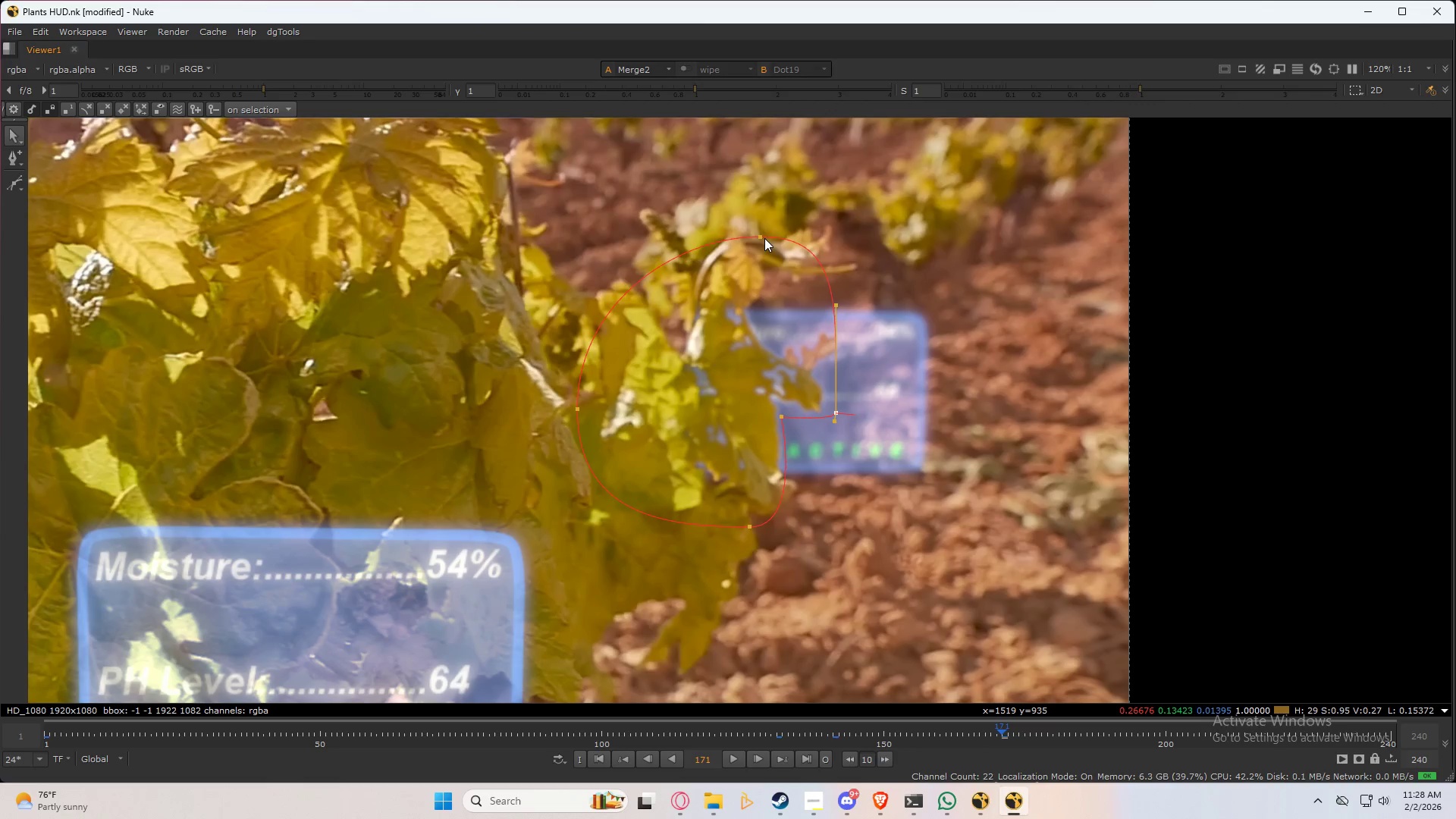 
left_click_drag(start_coordinate=[764, 237], to_coordinate=[719, 294])
 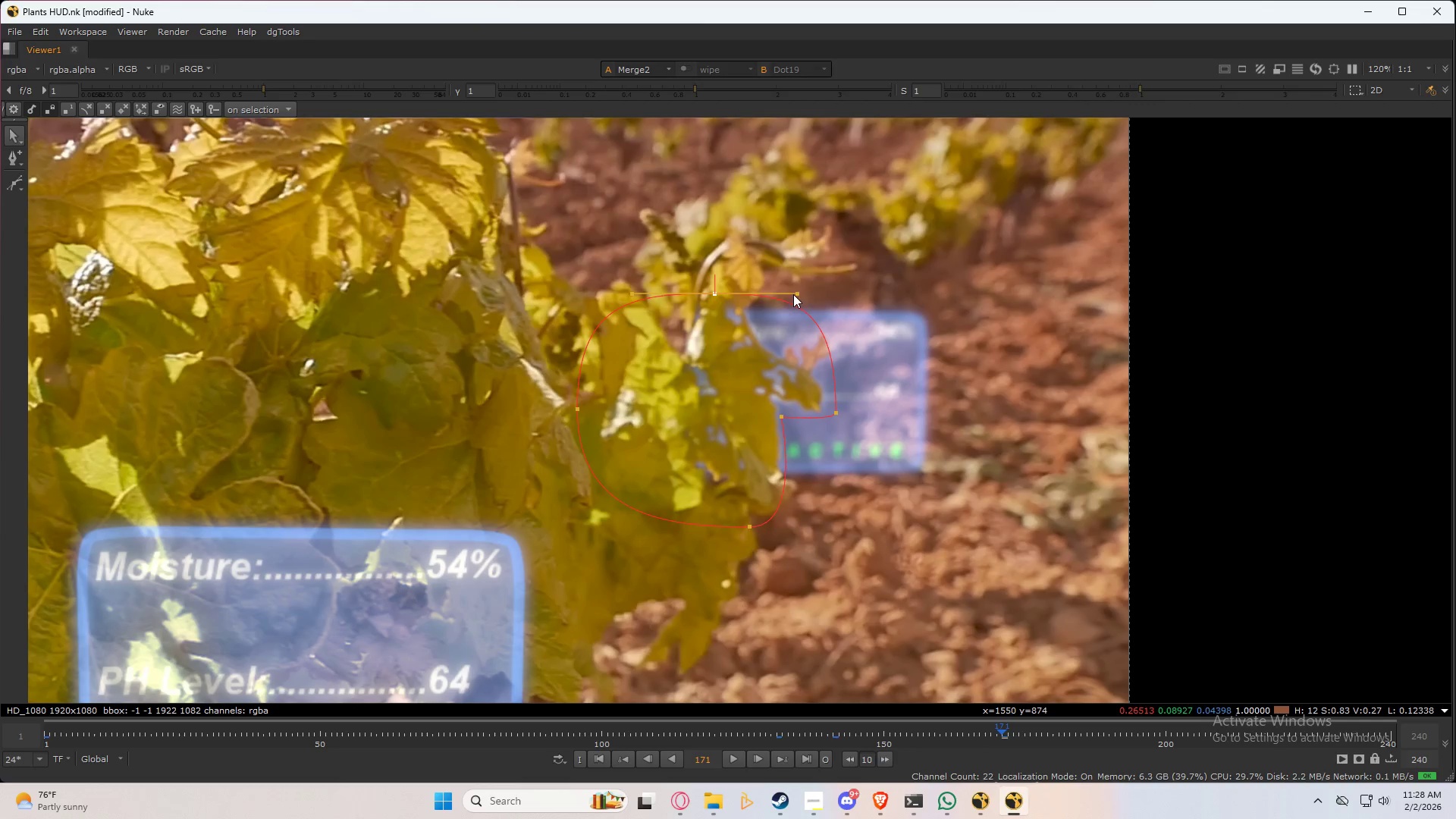 
hold_key(key=ControlRight, duration=1.53)
left_click_drag(start_coordinate=[796, 297], to_coordinate=[746, 295])
 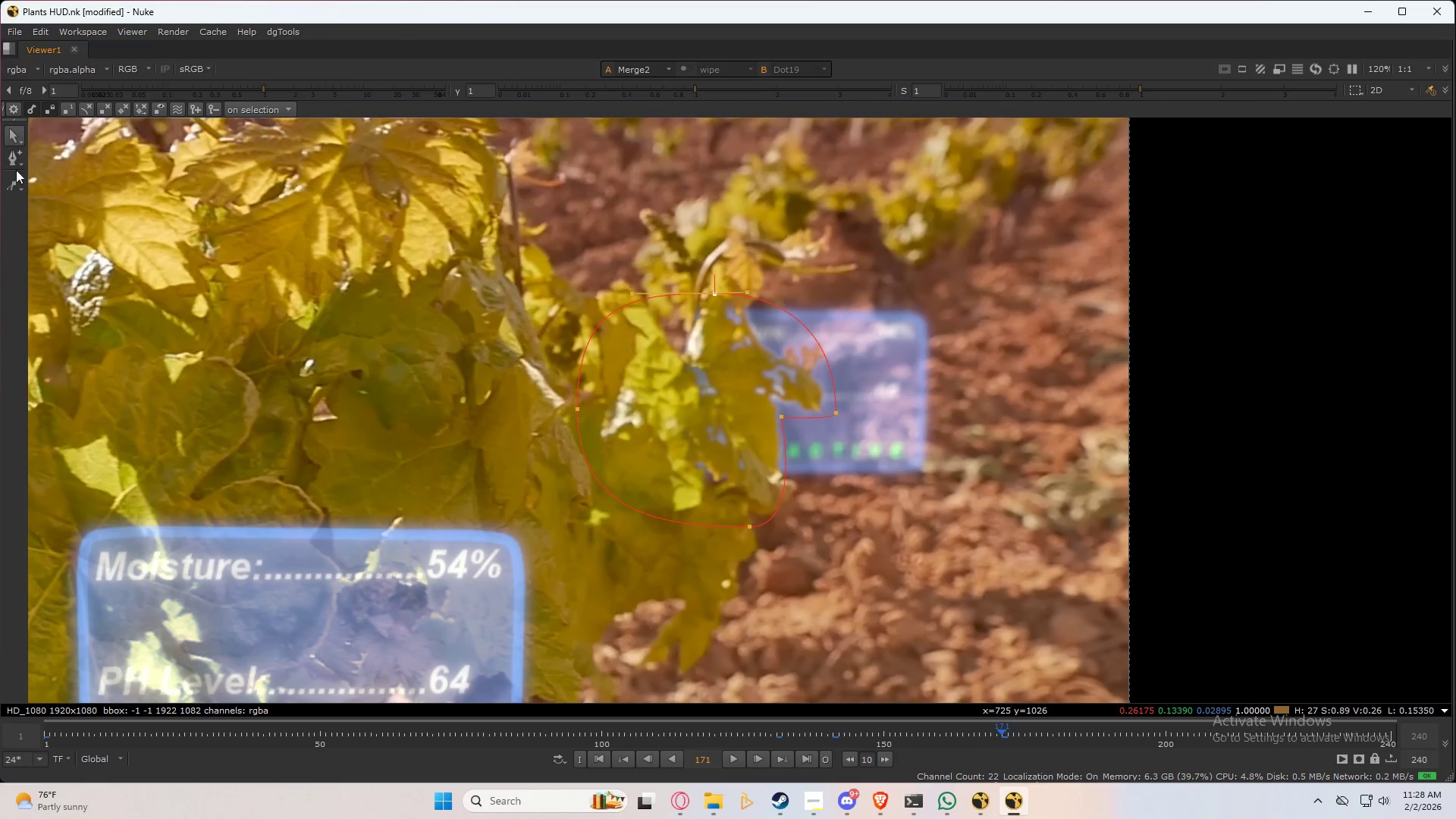 
hold_key(key=ControlRight, duration=0.92)
 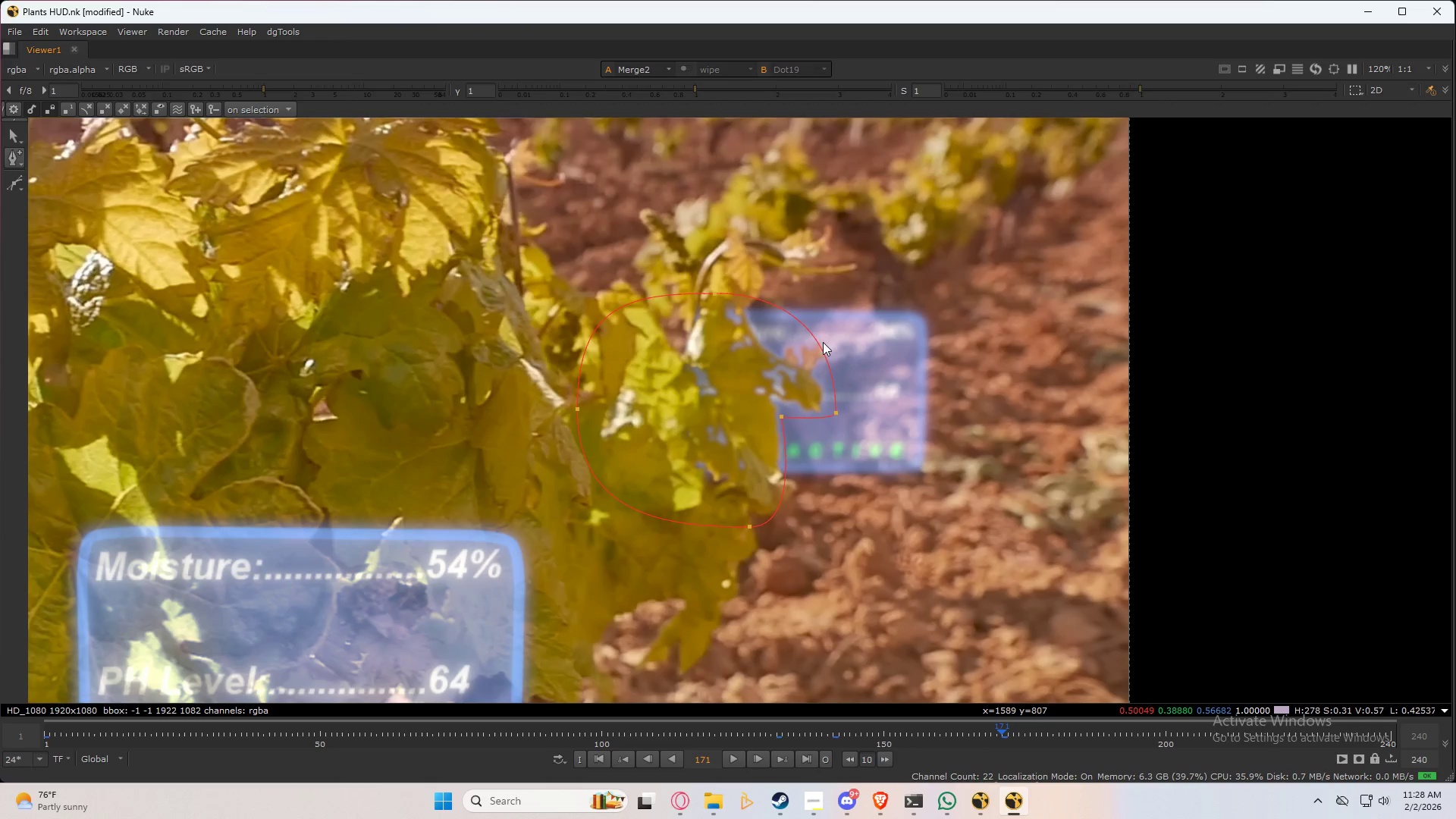 
left_click([806, 328])
 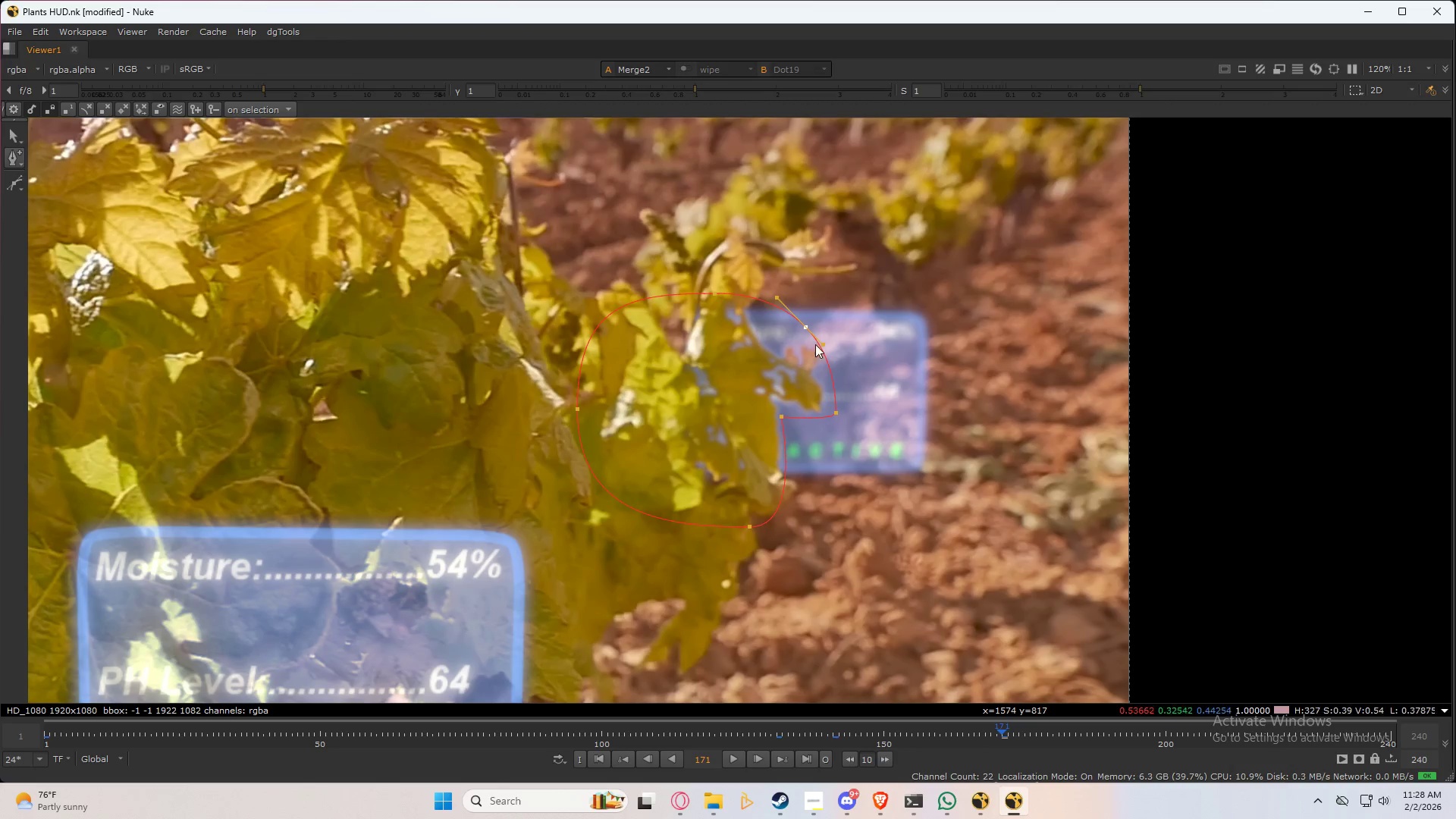 
scroll: coordinate [814, 342], scroll_direction: up, amount: 4.0
 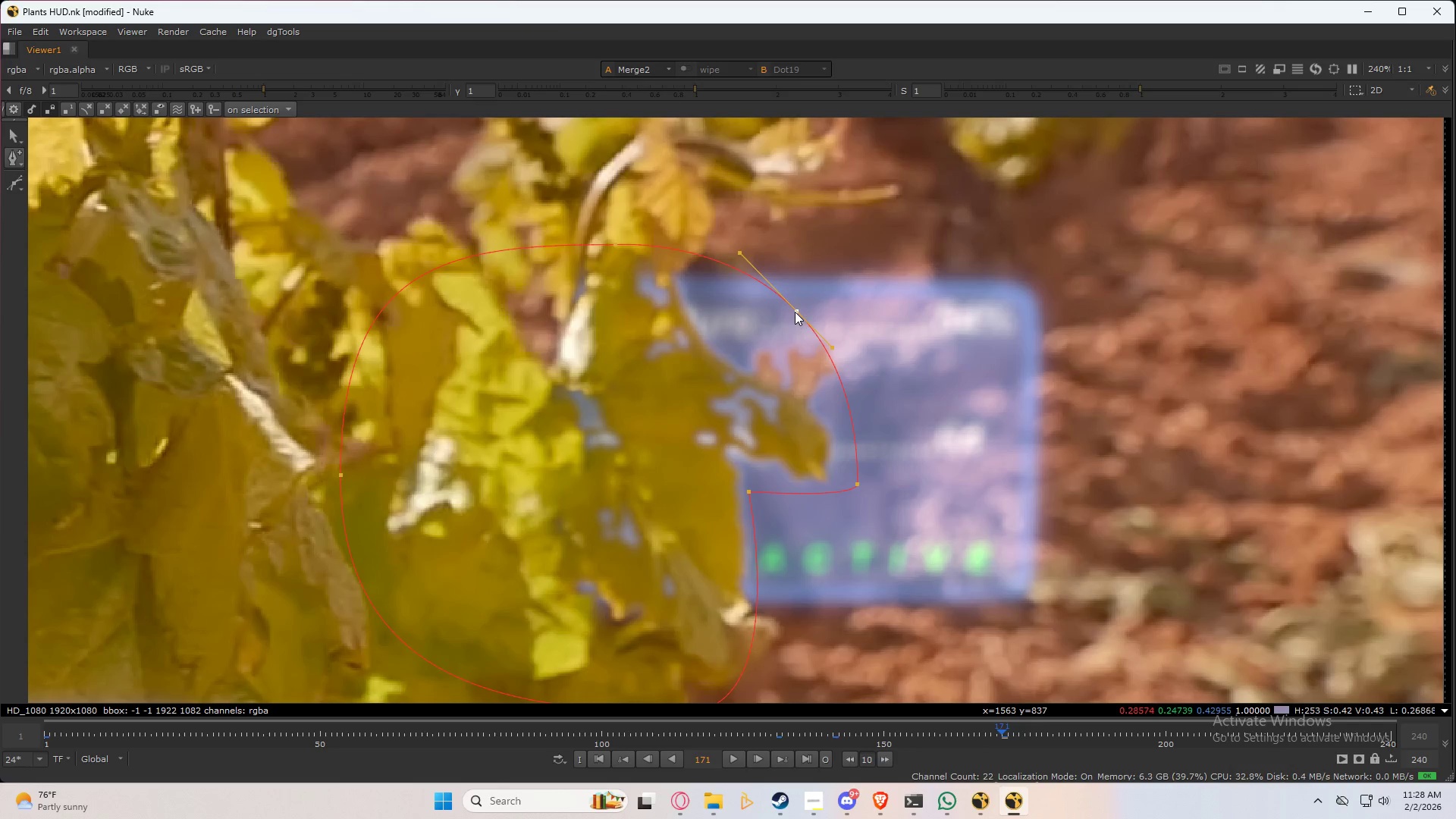 
left_click_drag(start_coordinate=[794, 311], to_coordinate=[740, 361])
 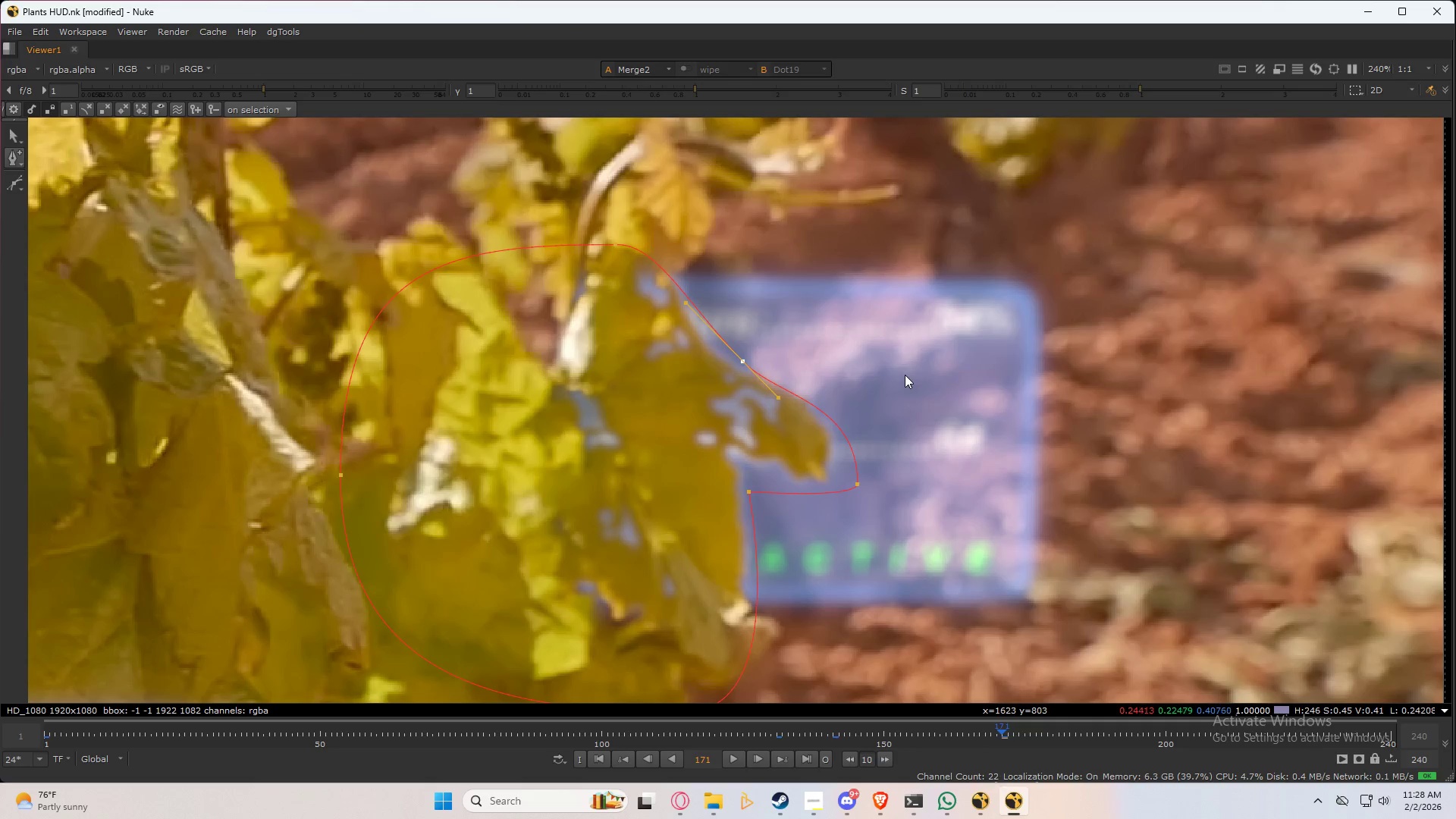 
scroll: coordinate [899, 377], scroll_direction: down, amount: 2.0
 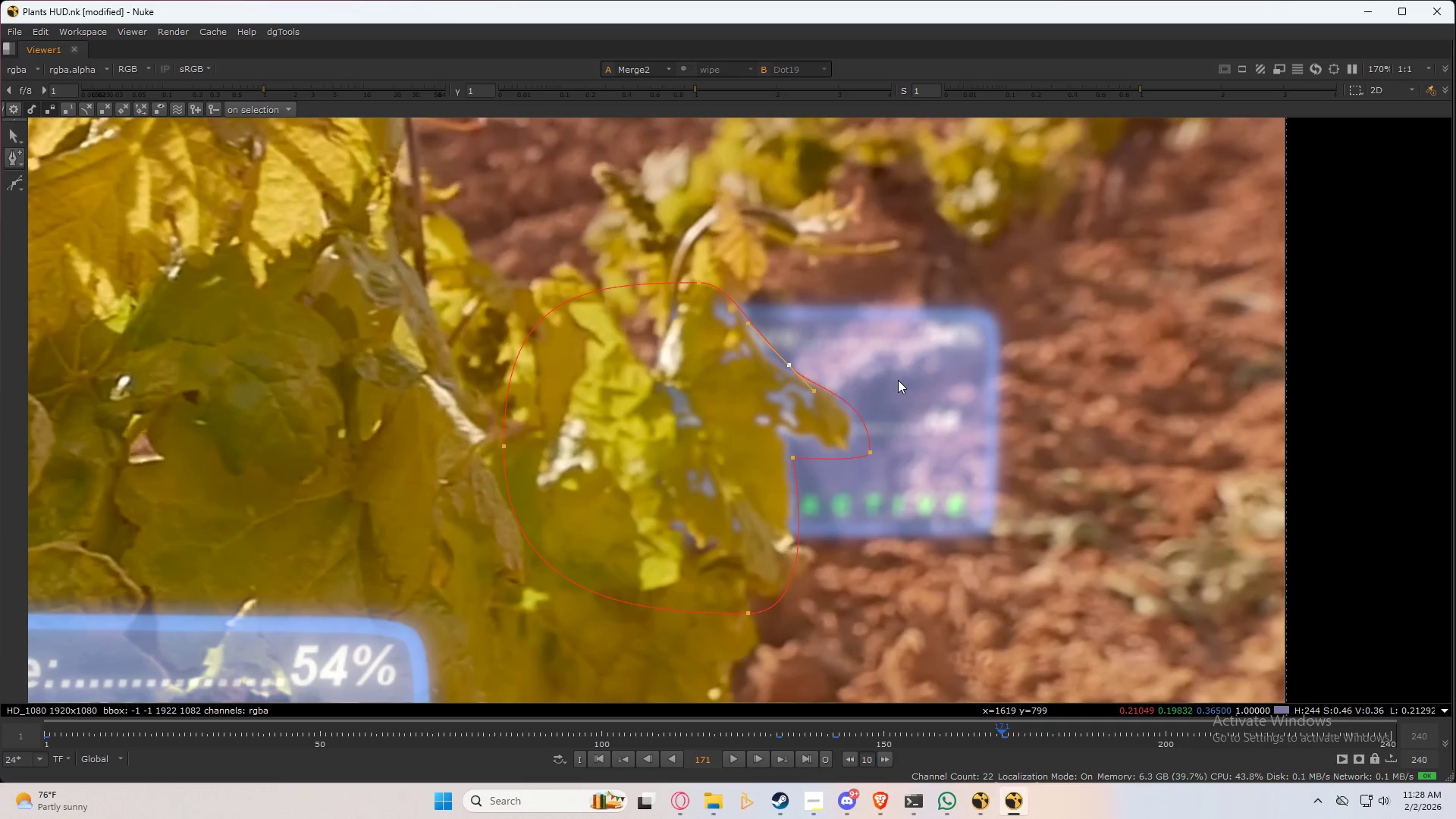 
key(Q)
 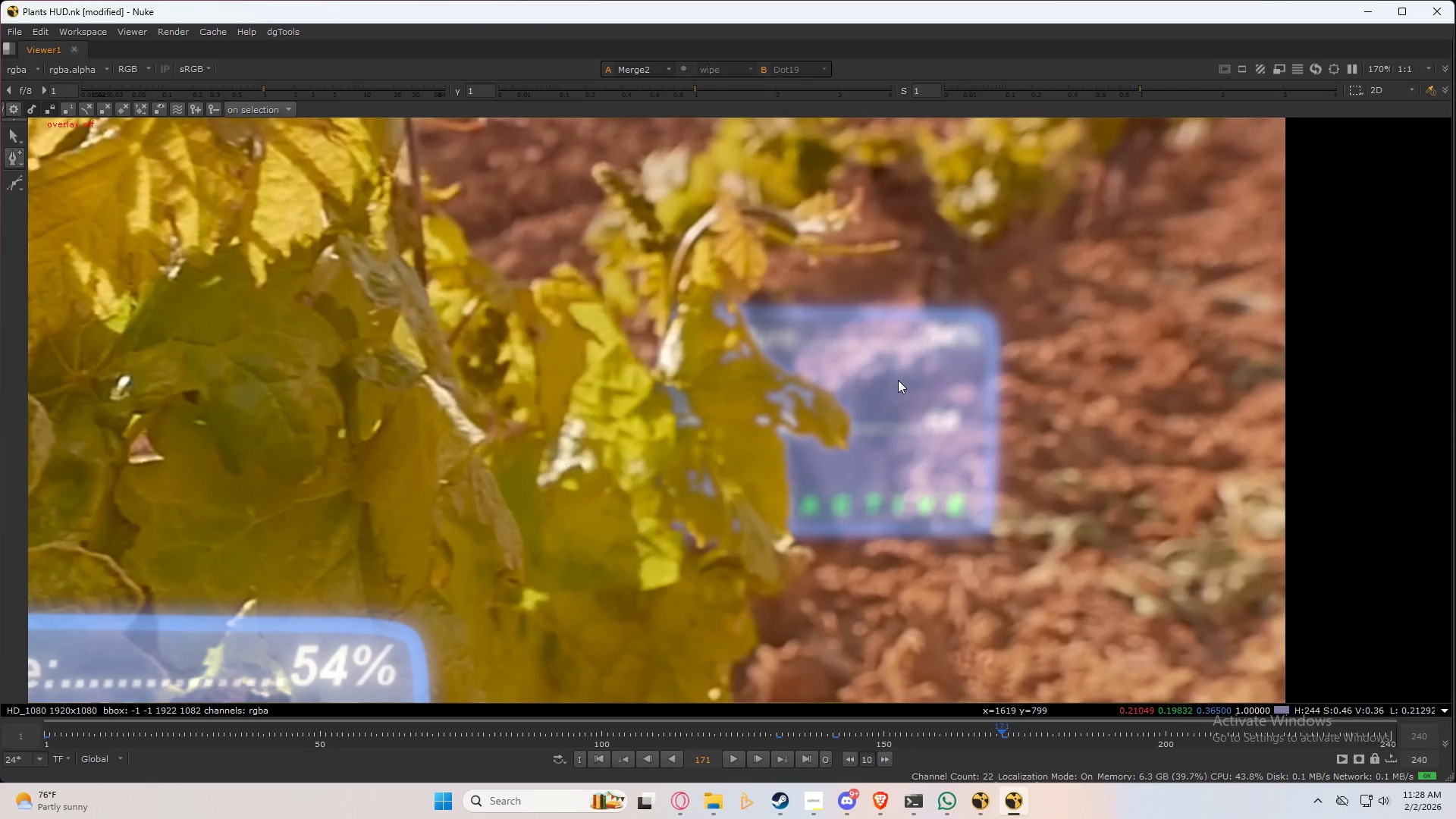 
scroll: coordinate [898, 381], scroll_direction: down, amount: 2.0
 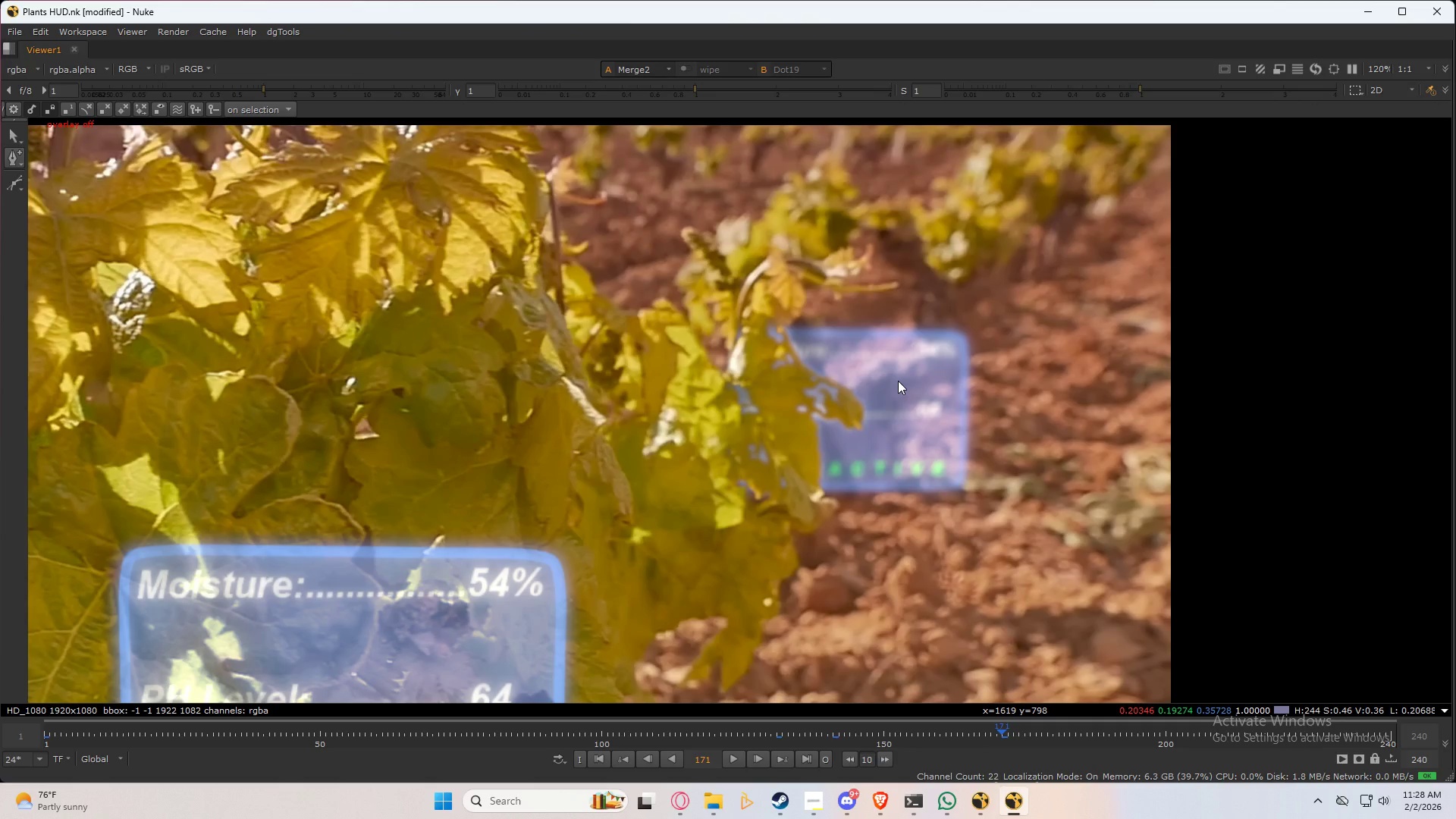 
wait(5.0)
 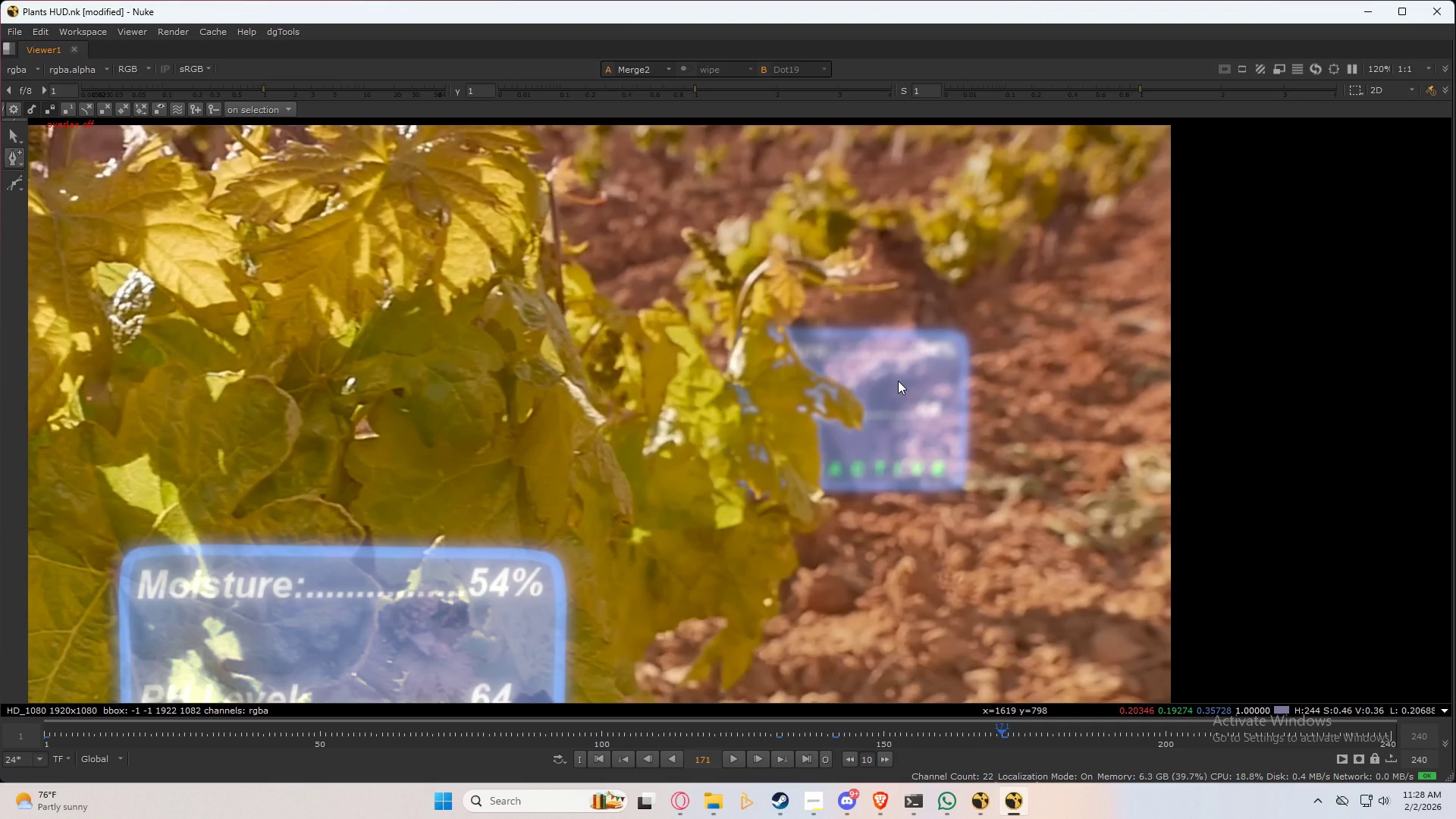 
key(Shift+ArrowRight)
 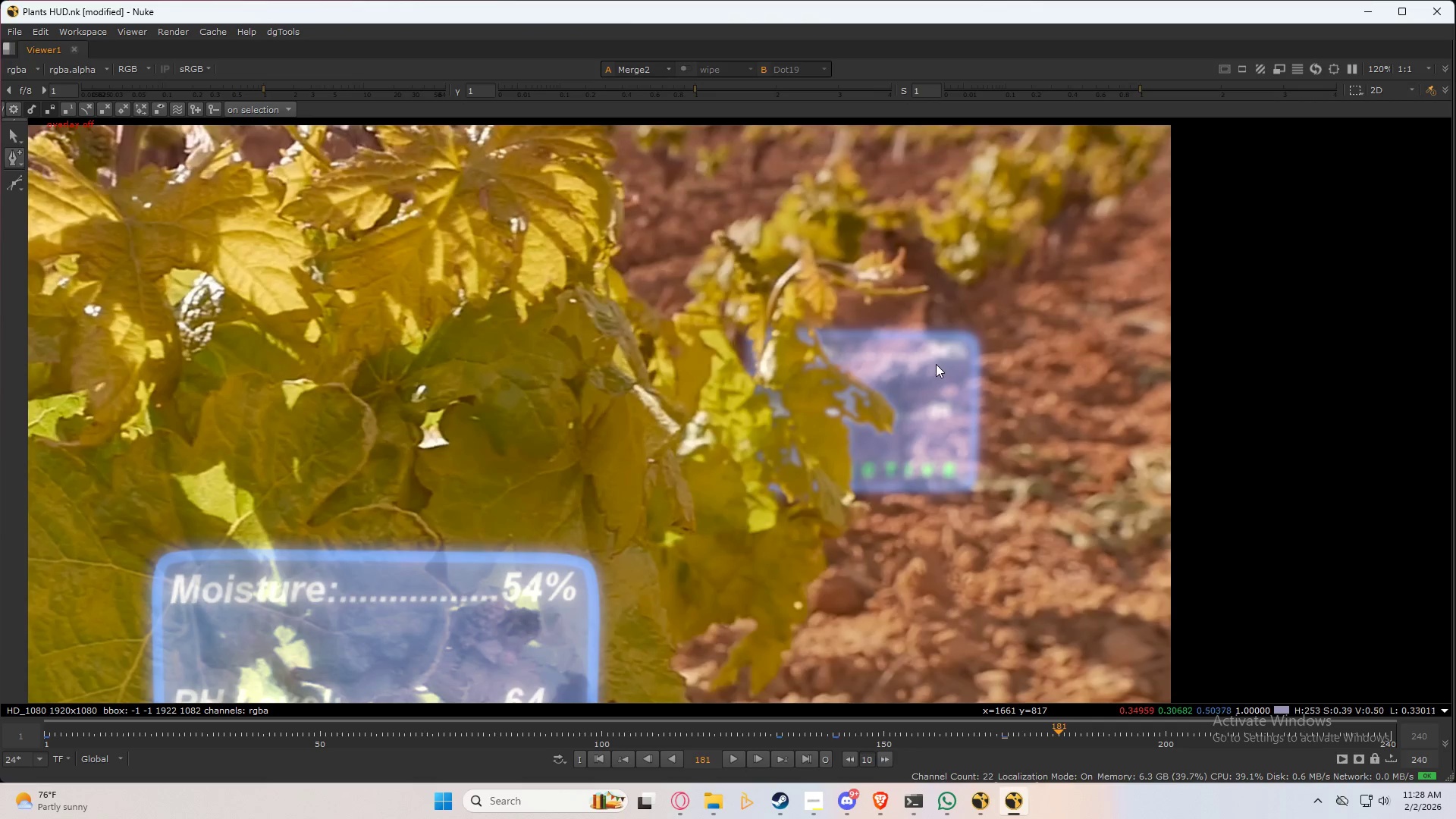 
key(Shift+ArrowRight)
 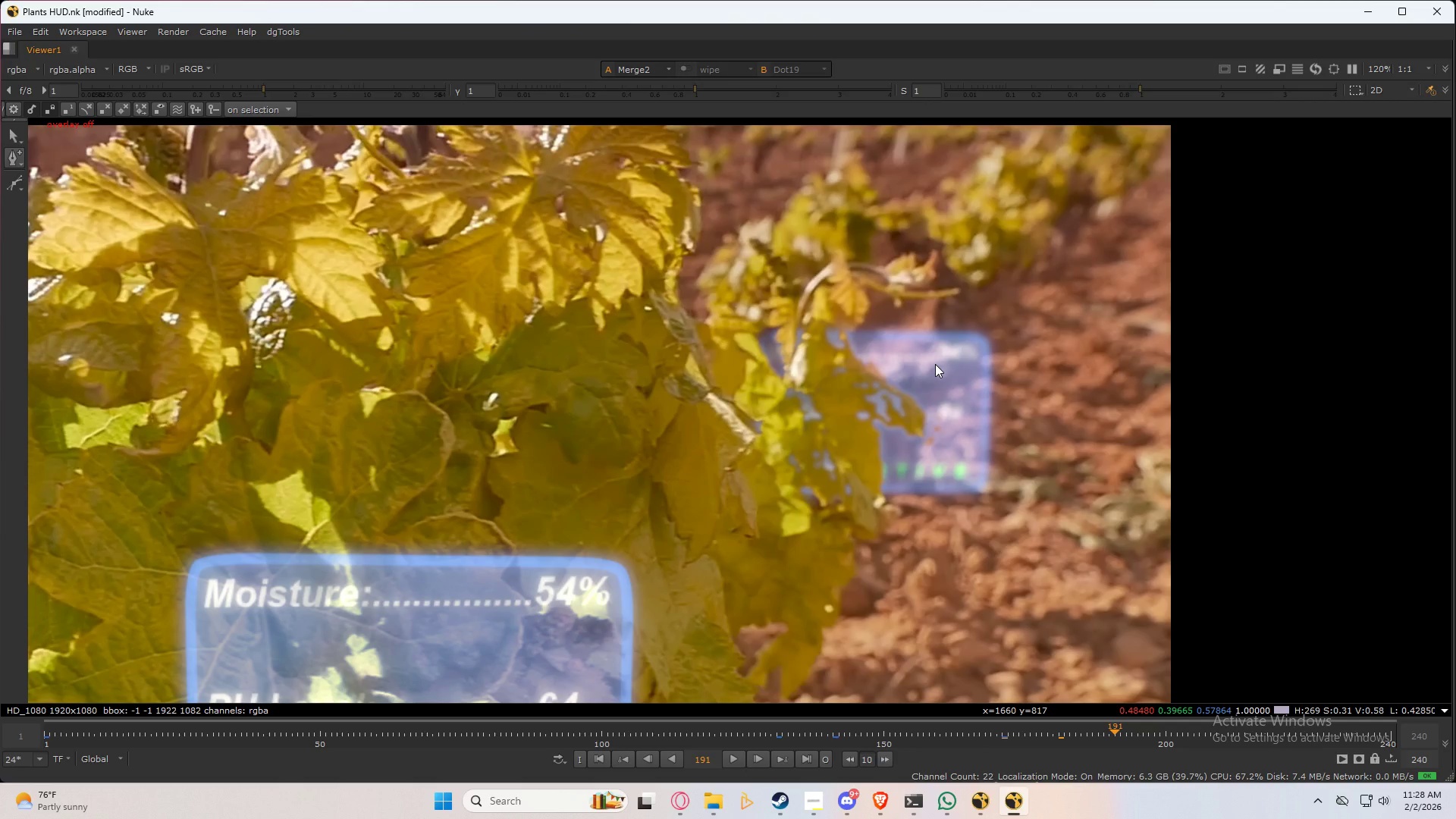 
key(Shift+ArrowRight)
 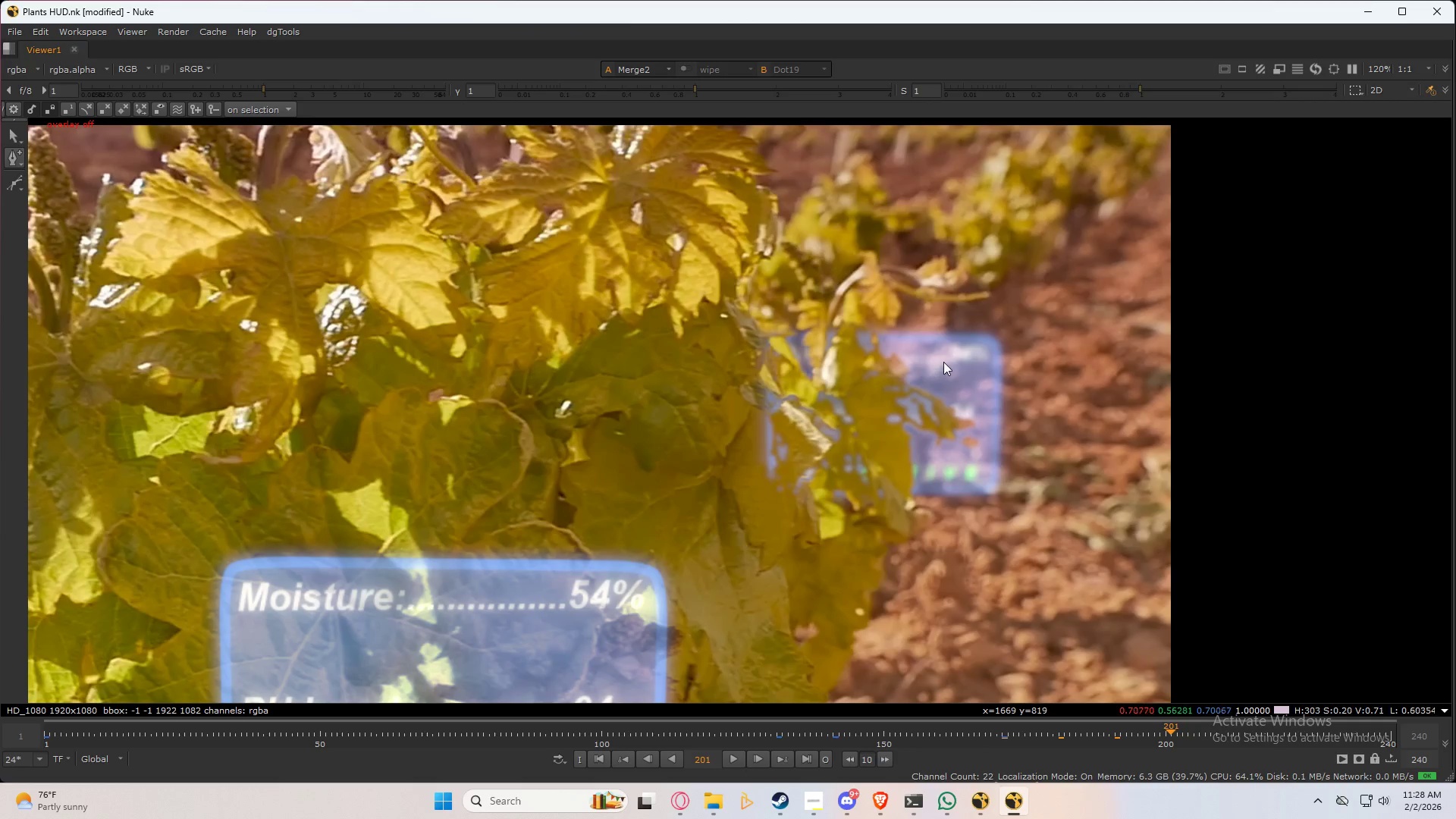 
key(Shift+ArrowRight)
 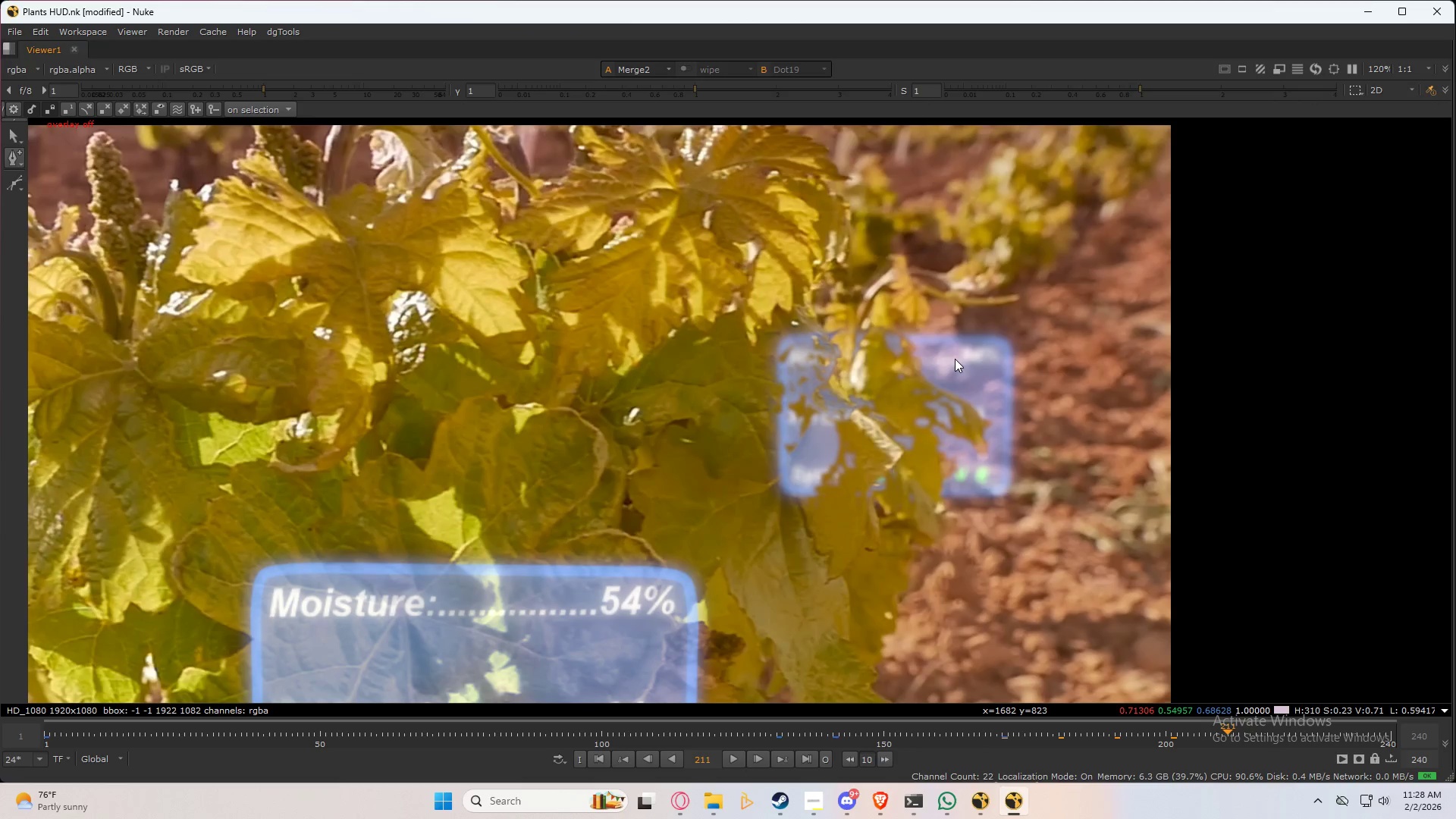 
key(Shift+ArrowRight)
 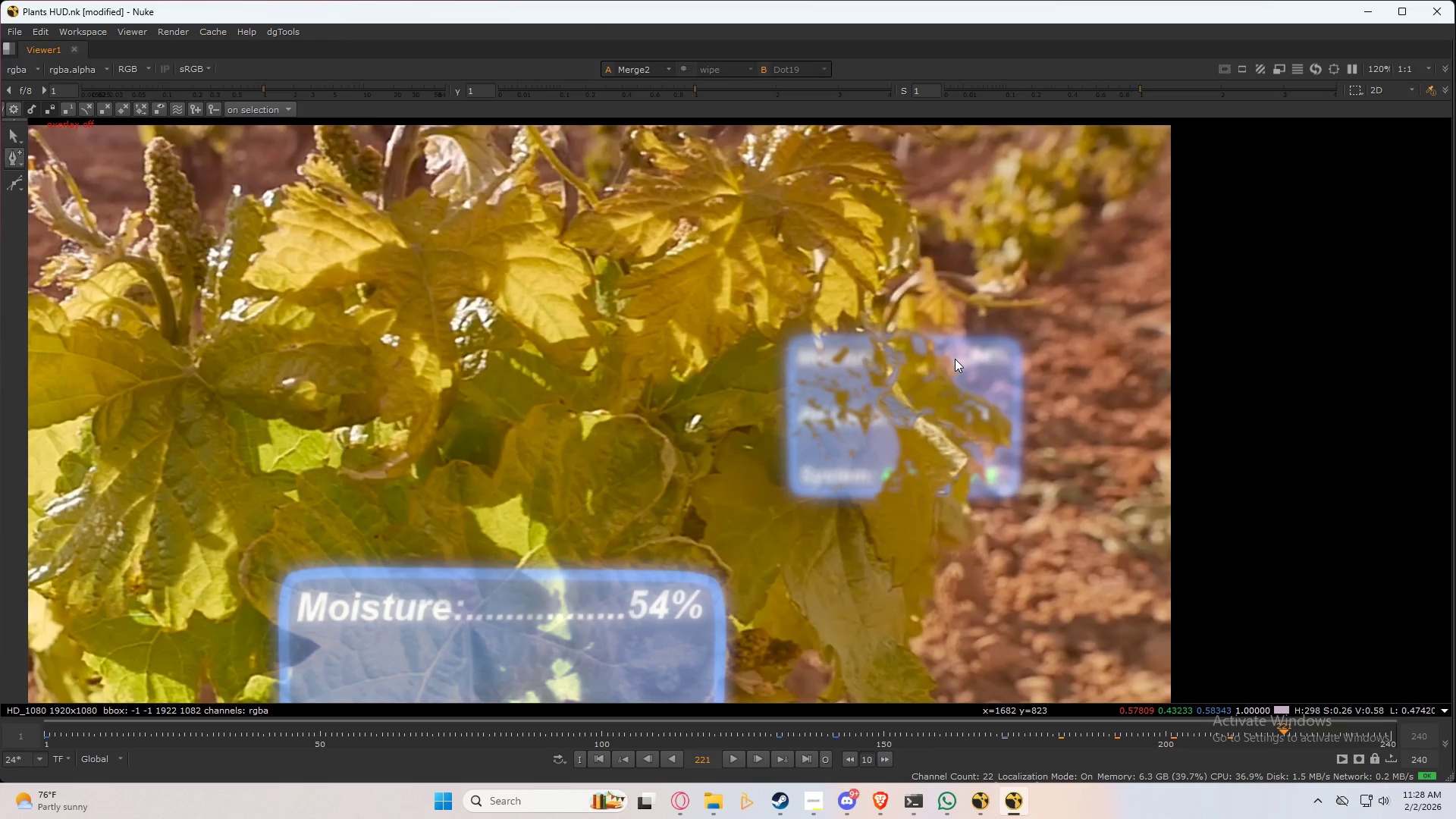 
key(Q)
 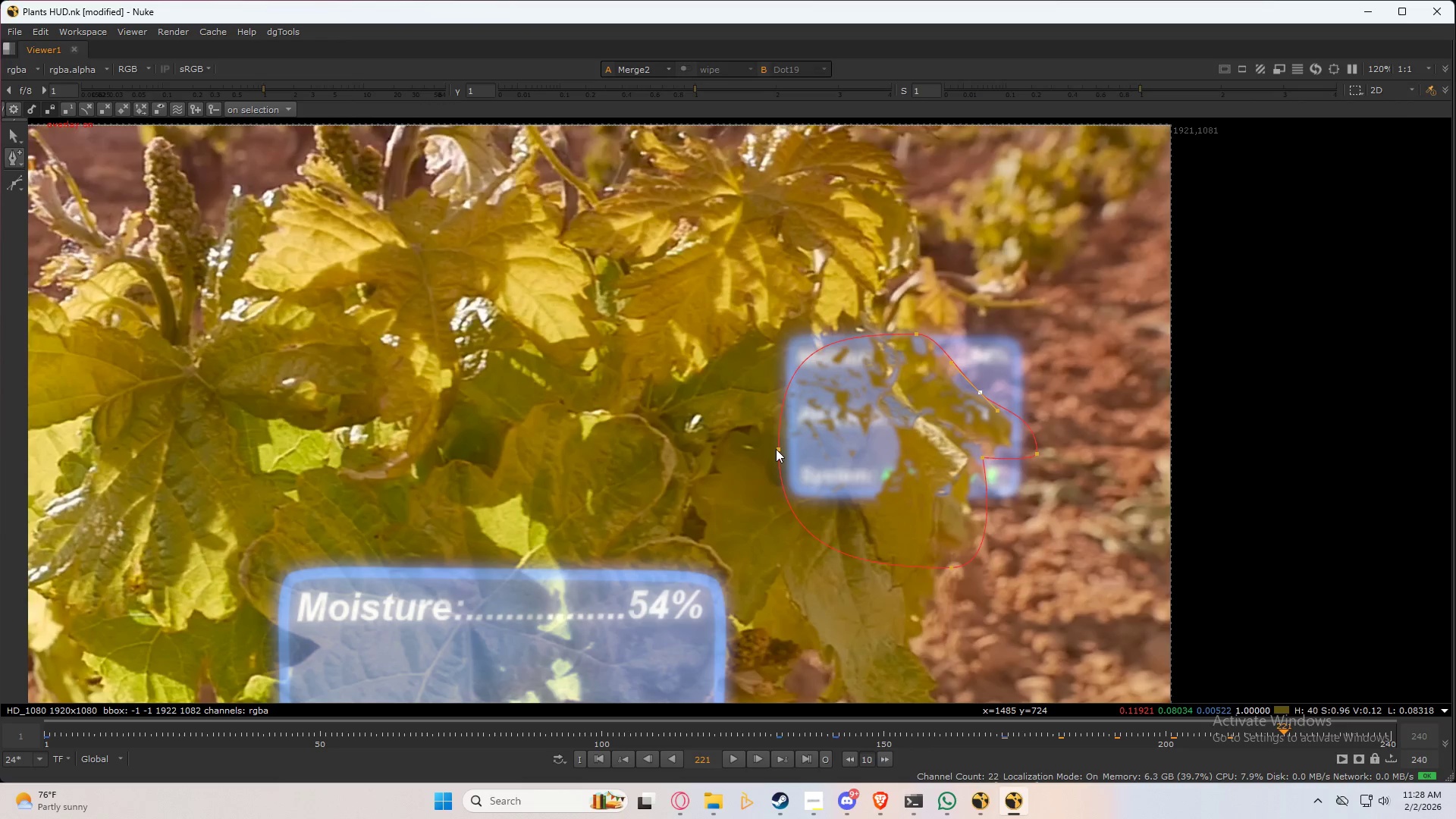 
left_click_drag(start_coordinate=[779, 445], to_coordinate=[735, 431])
 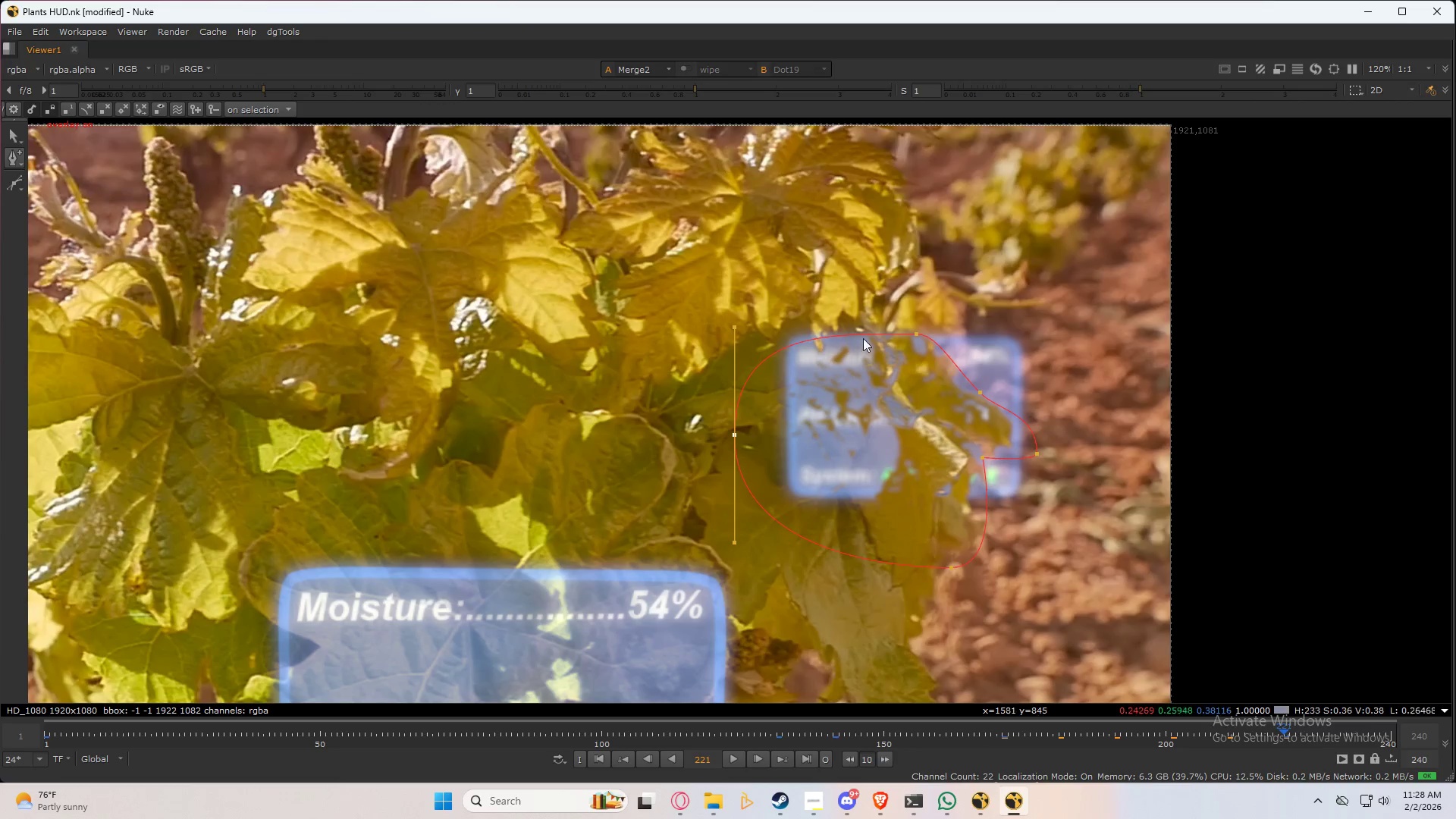 
left_click_drag(start_coordinate=[918, 333], to_coordinate=[880, 281])
 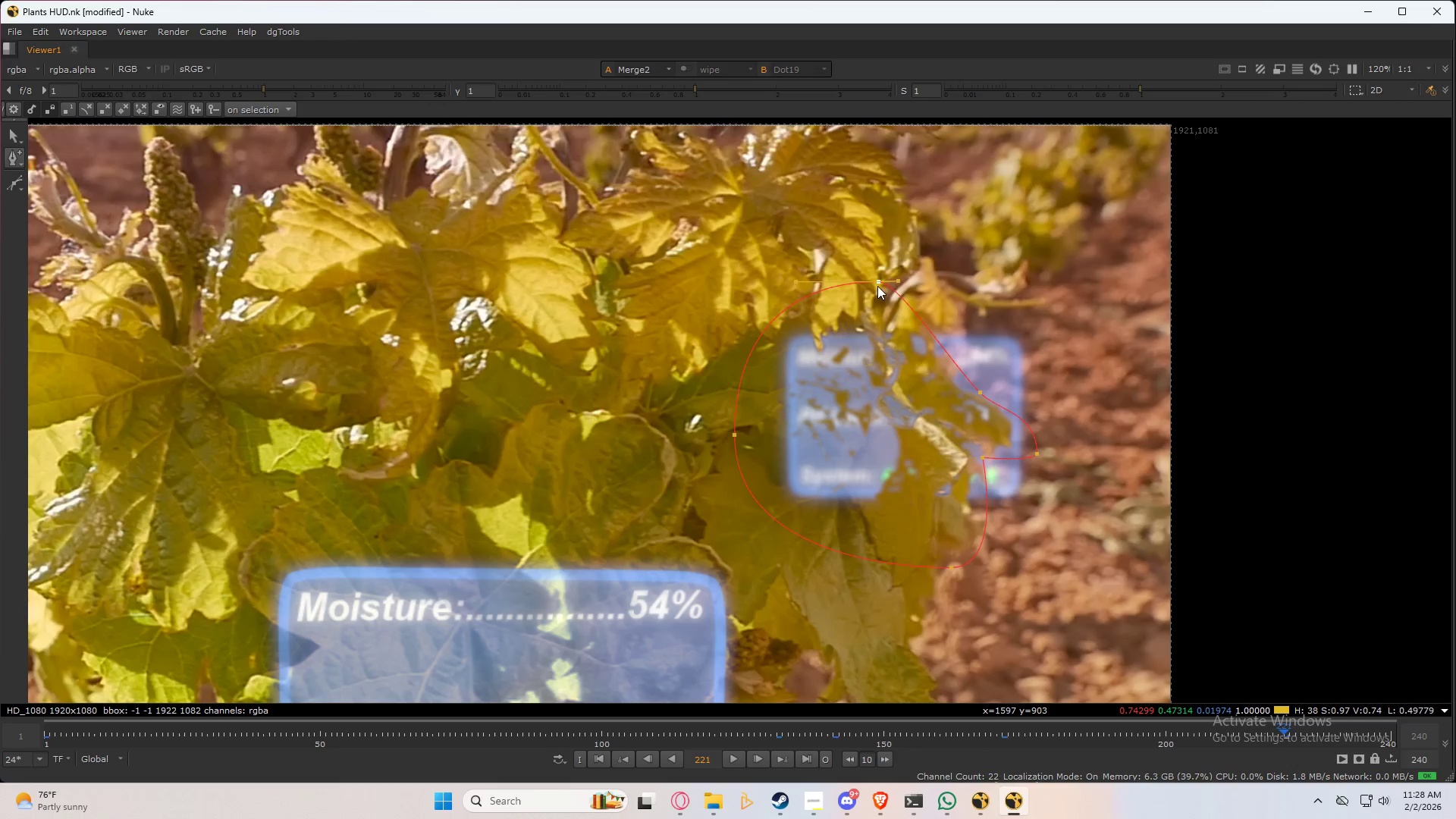 
wait(5.25)
 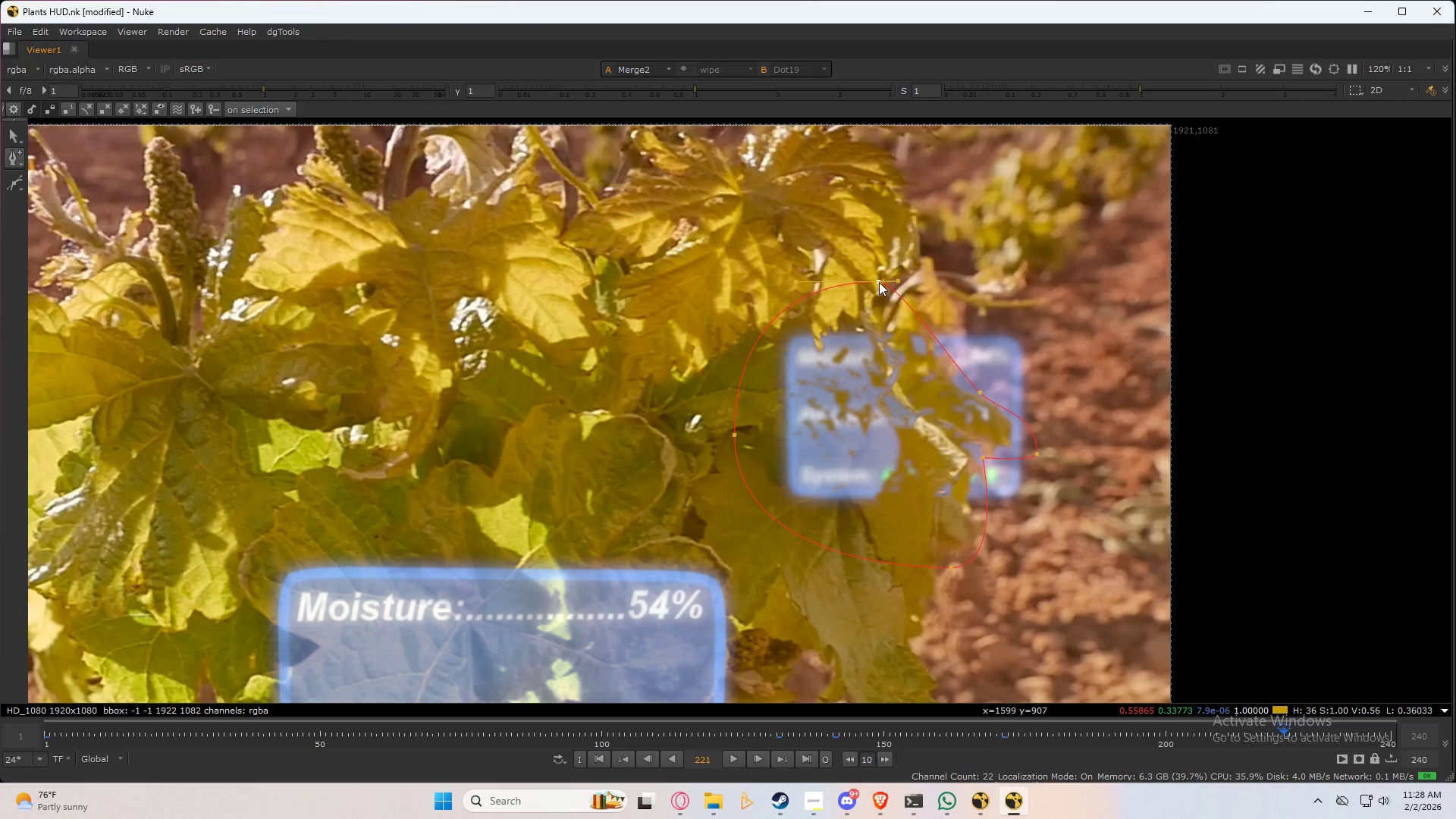 
key(Space)
 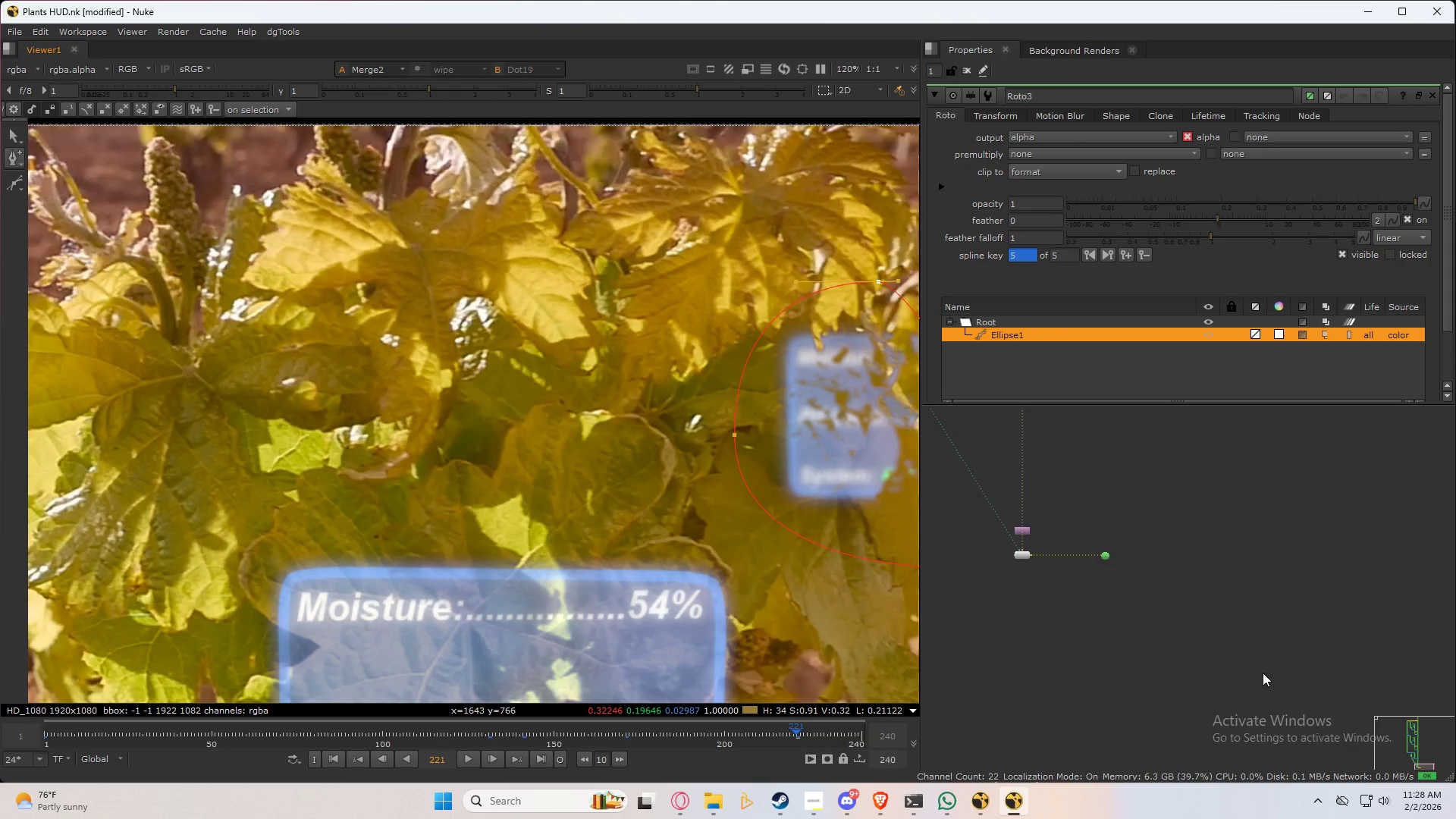 
scroll: coordinate [1132, 582], scroll_direction: down, amount: 7.0
 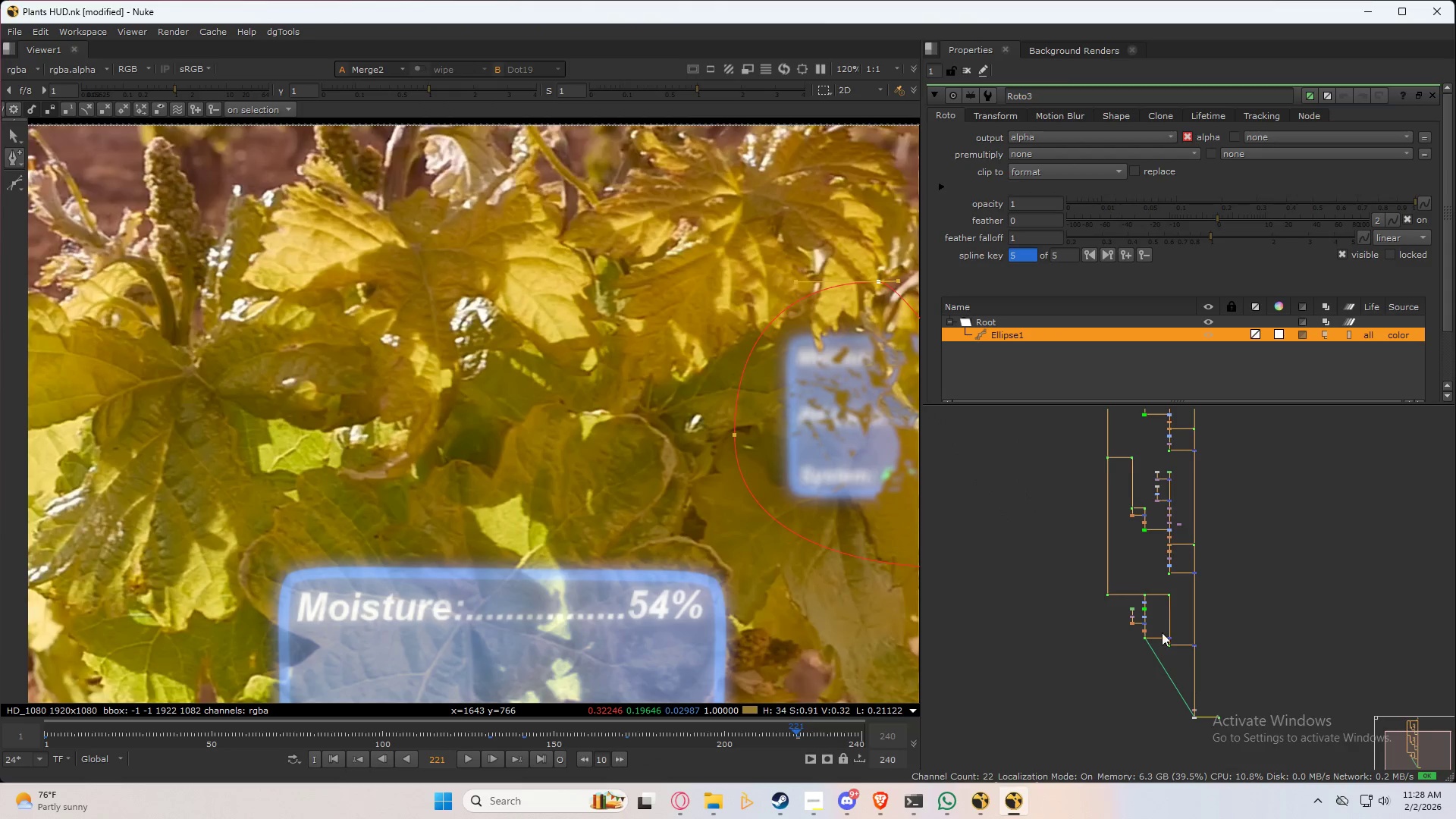 
scroll: coordinate [1119, 586], scroll_direction: up, amount: 12.0
 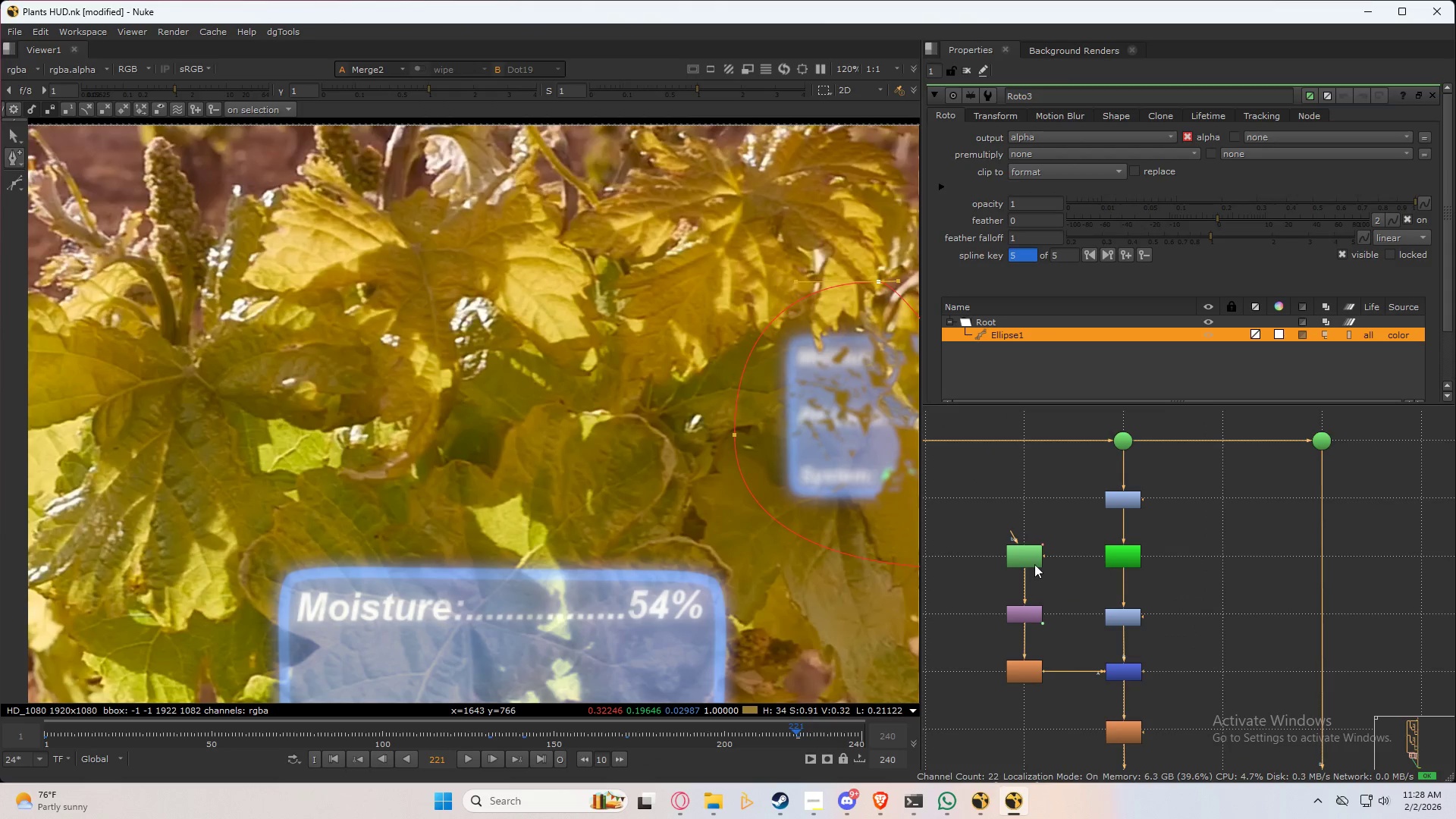 
left_click([1034, 563])
 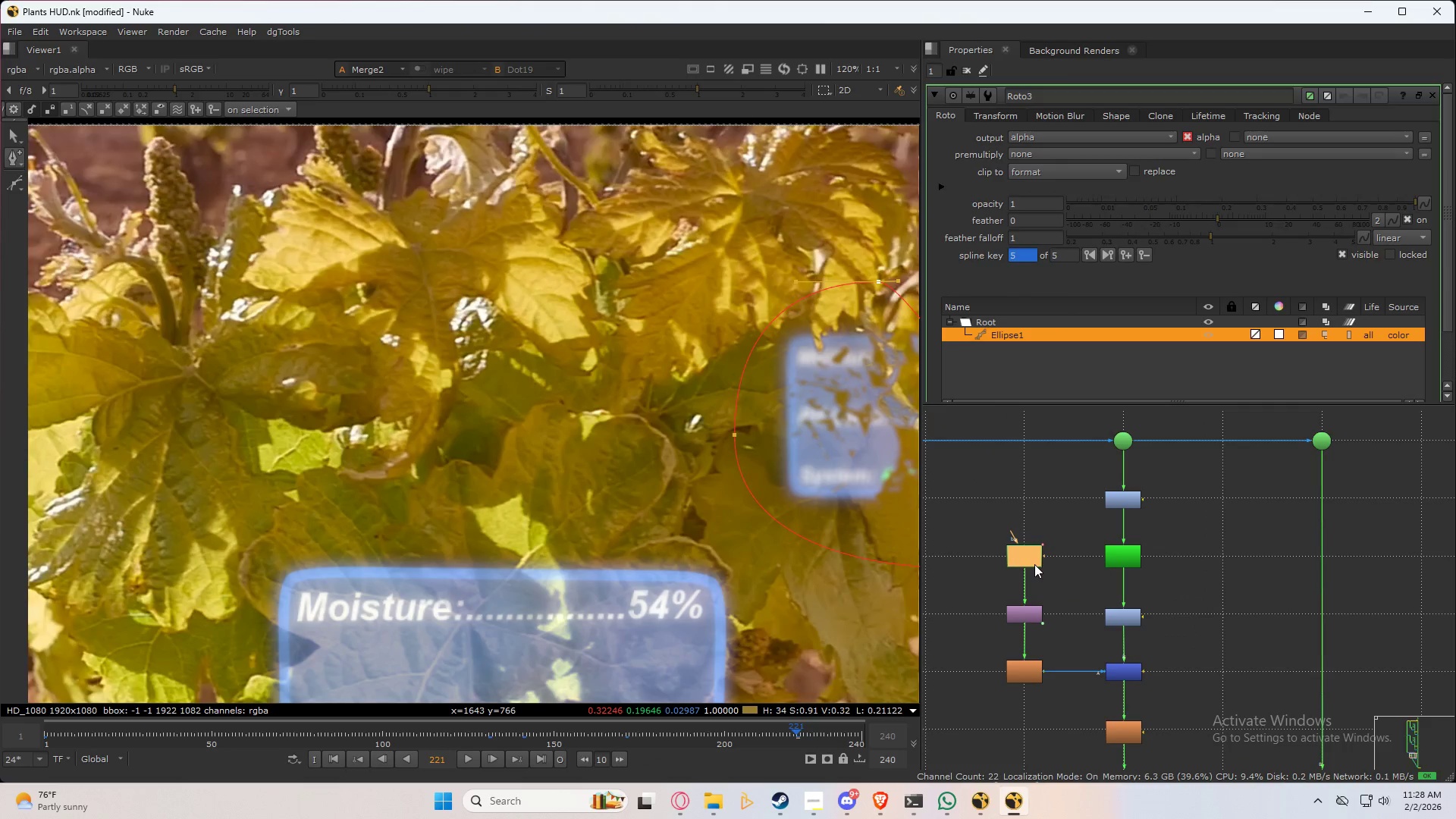 
key(Delete)
 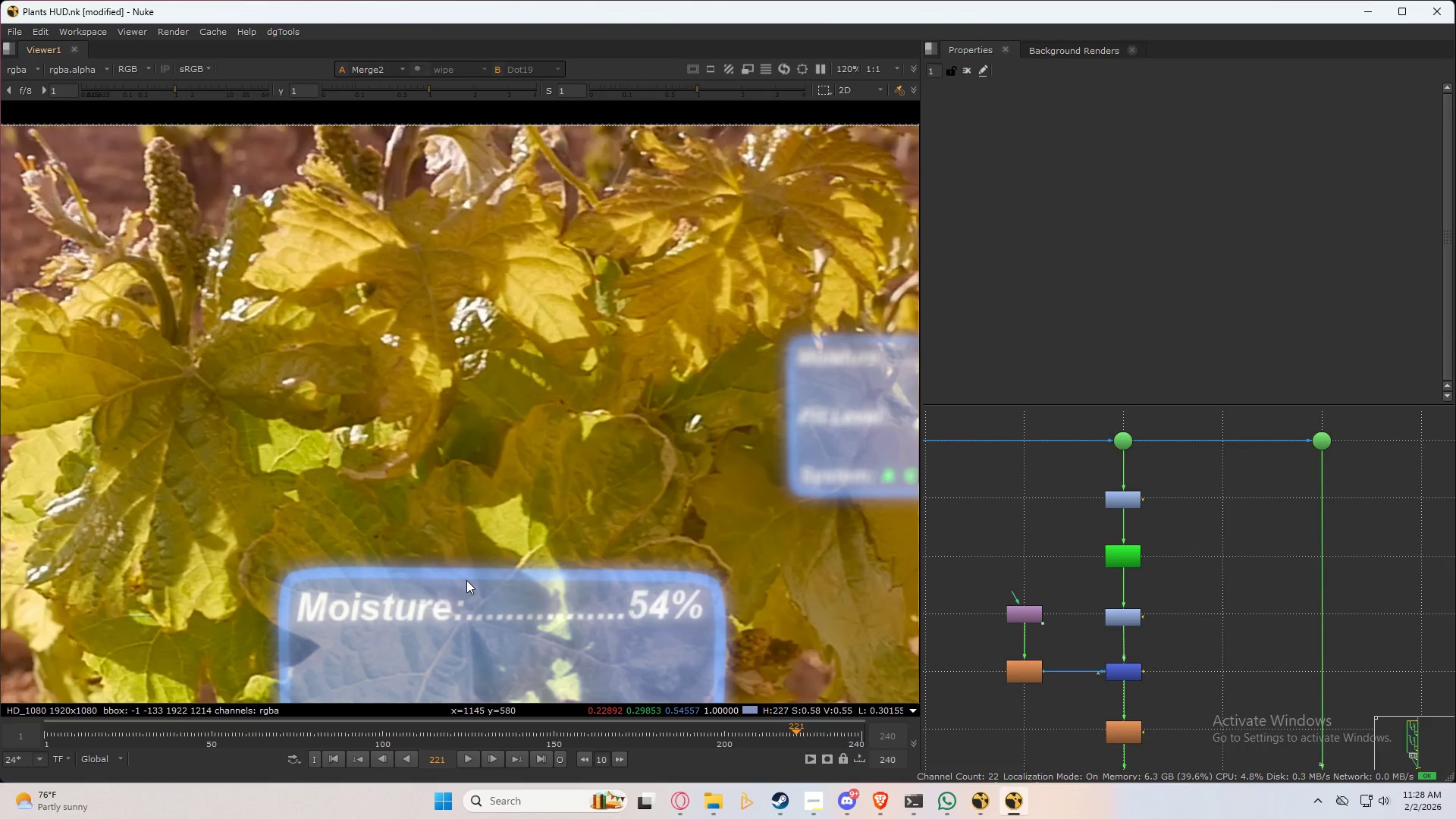 
wait(5.75)
 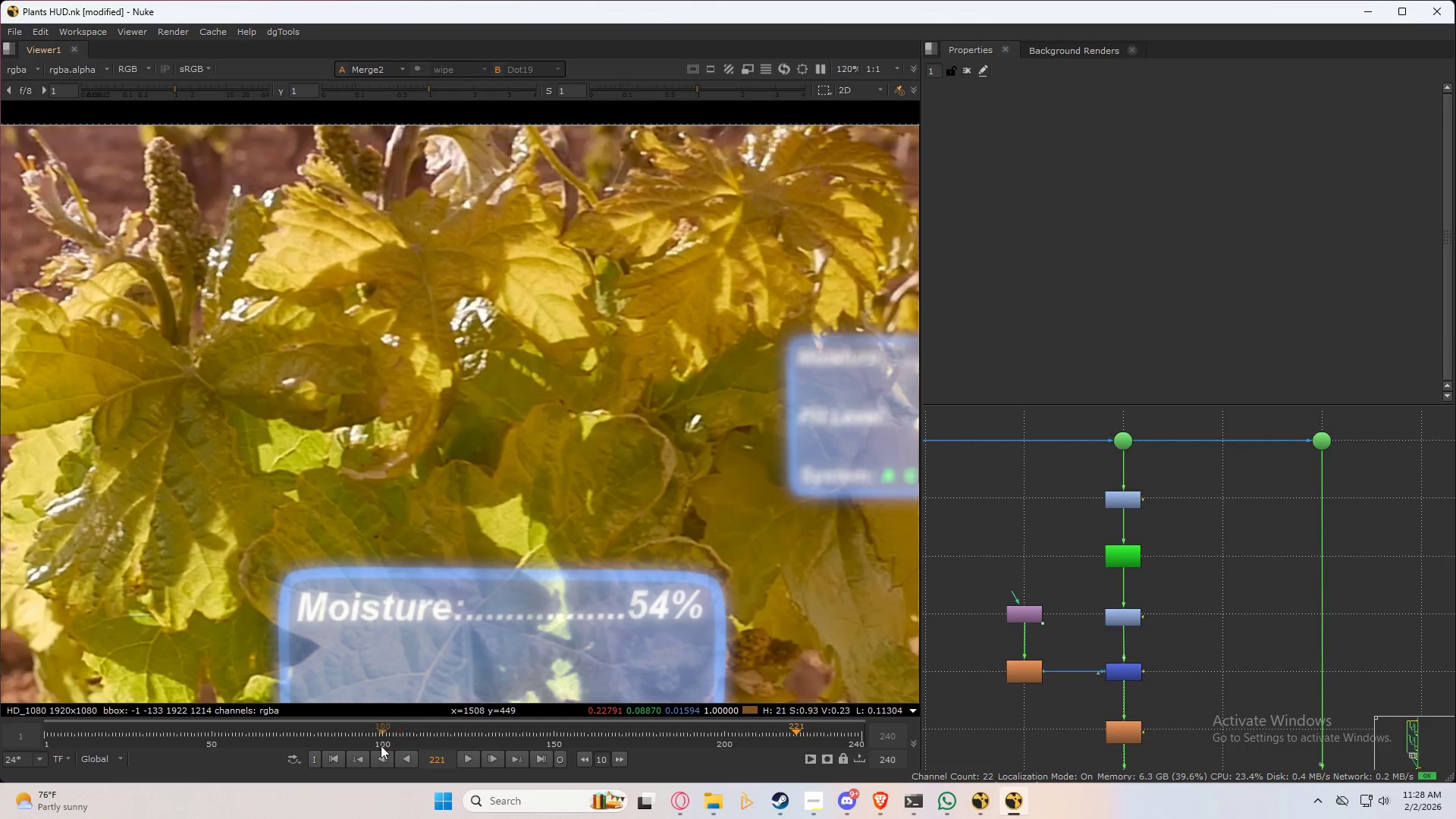 
key(Shift+ArrowLeft)
 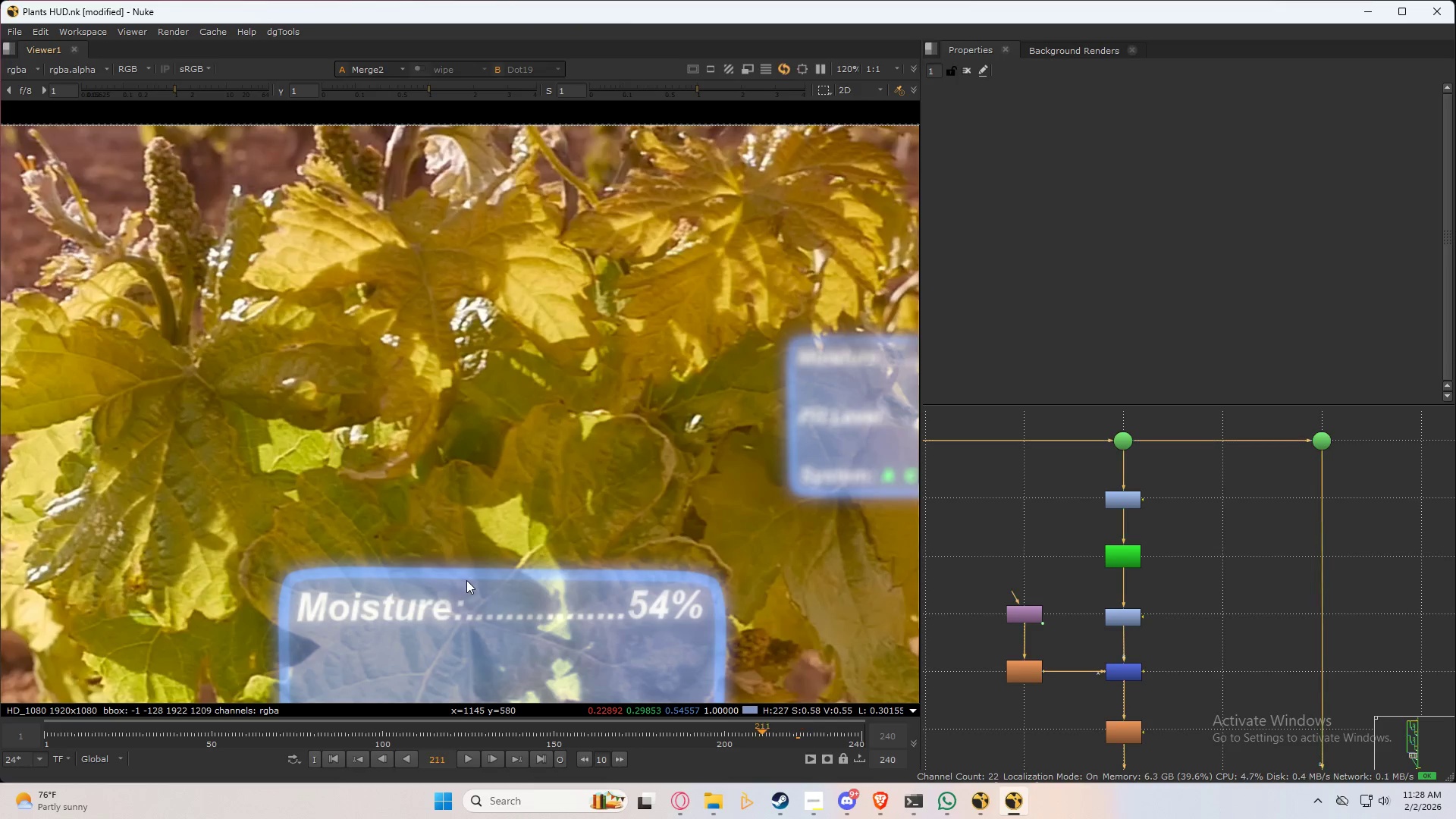 
key(Shift+ArrowLeft)
 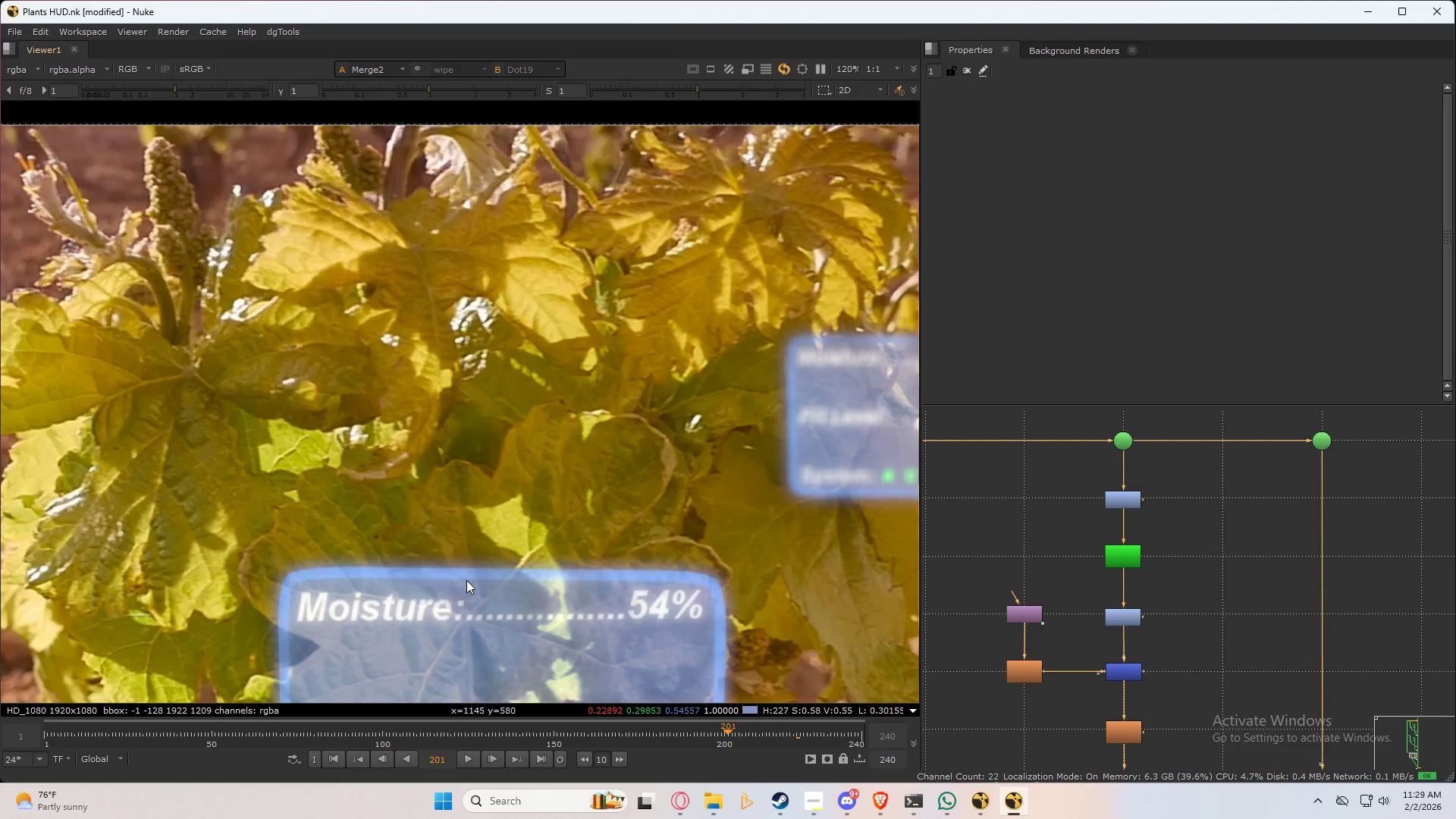 
key(Shift+ArrowLeft)
 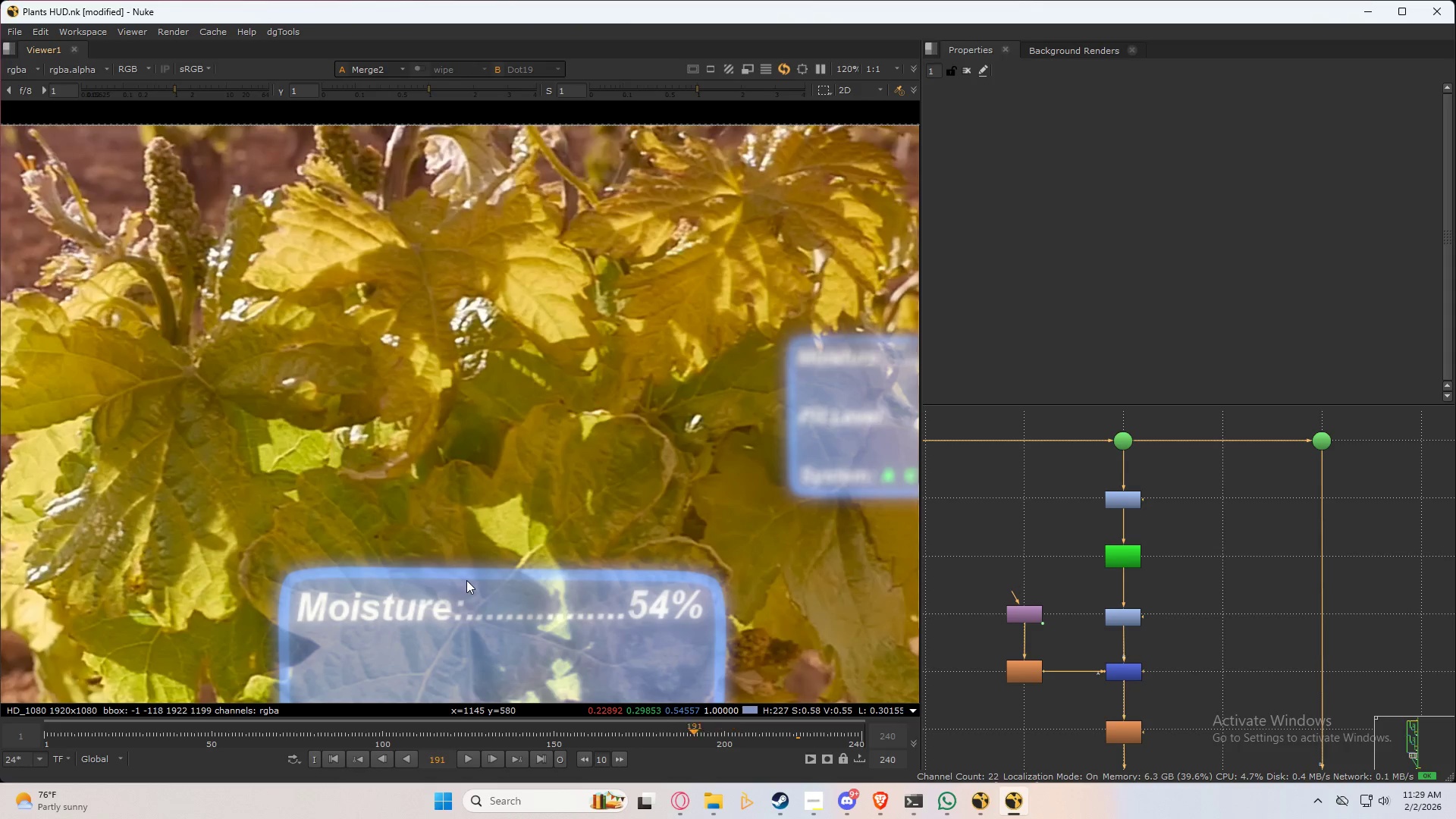 
key(Shift+ArrowLeft)
 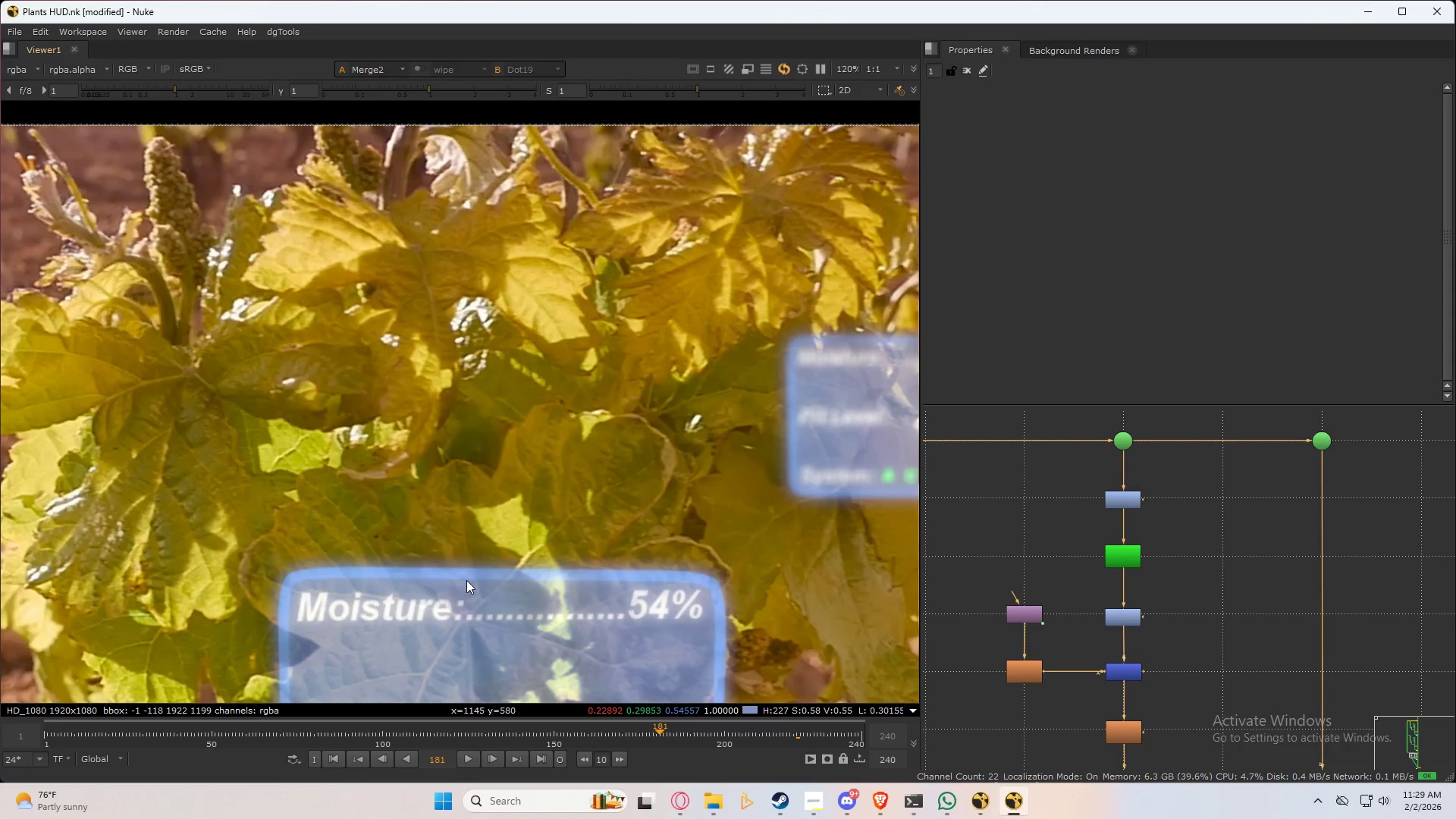 
key(Shift+ArrowLeft)
 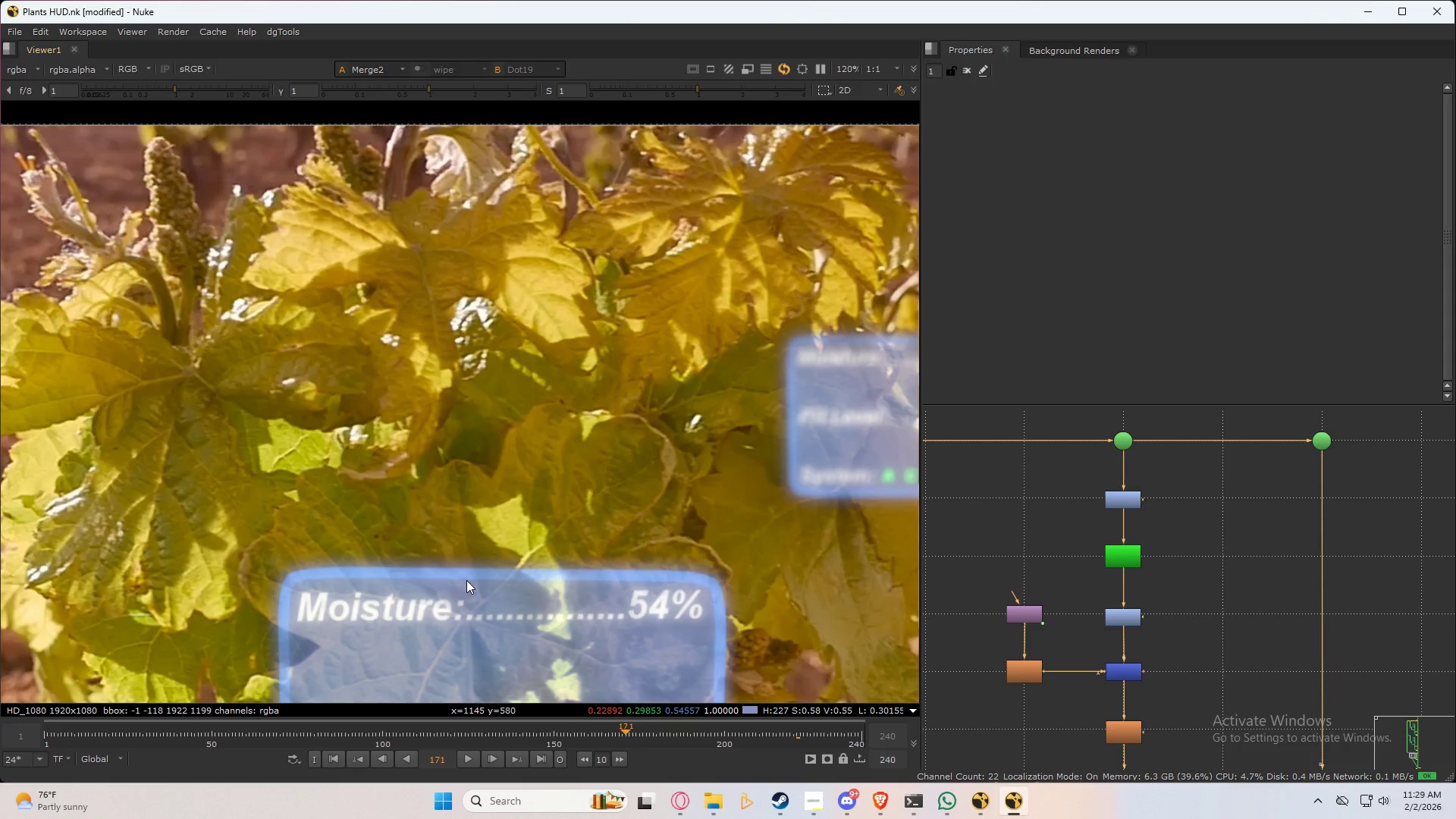 
key(Shift+ArrowLeft)
 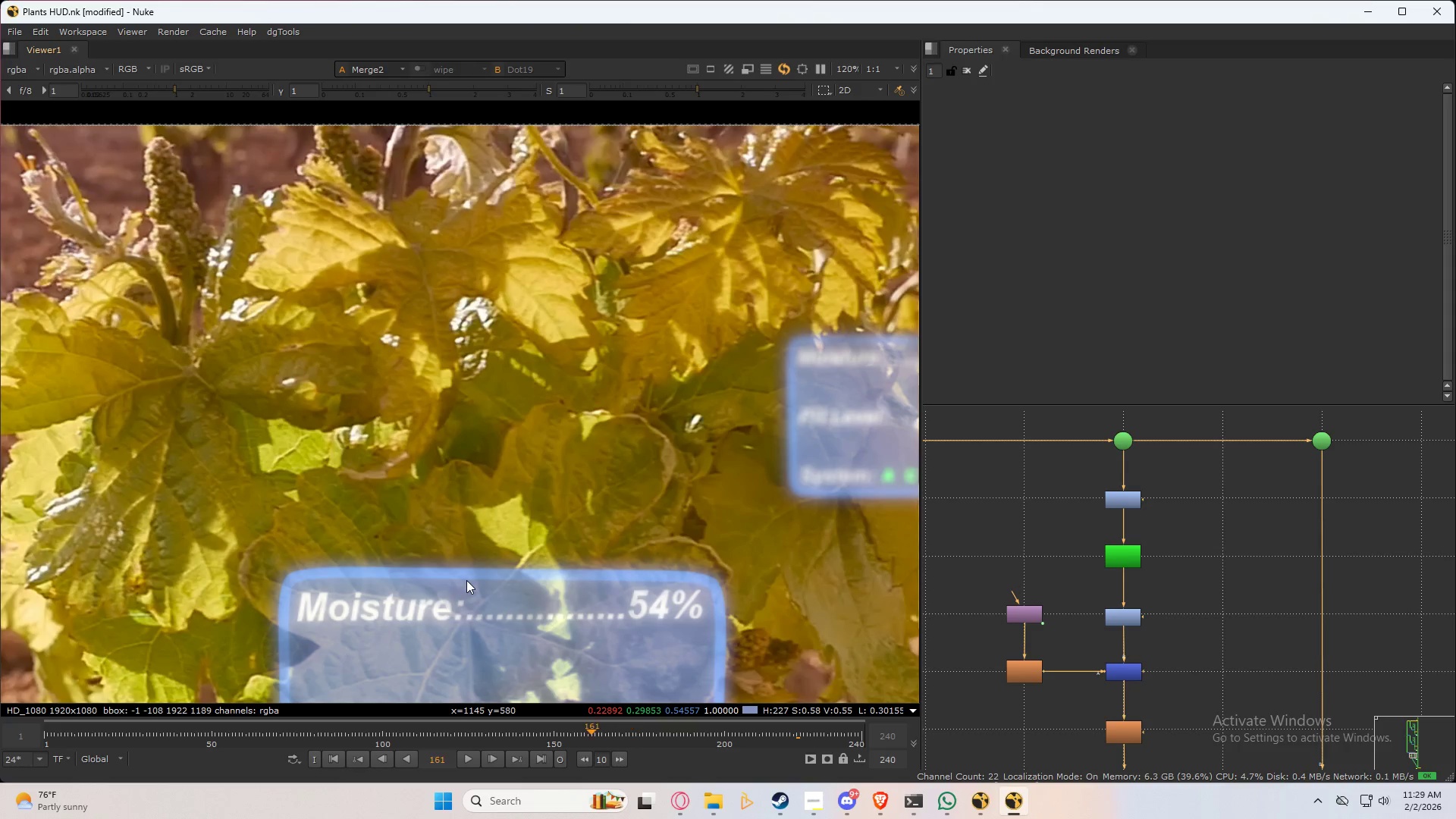 
key(Shift+ArrowLeft)
 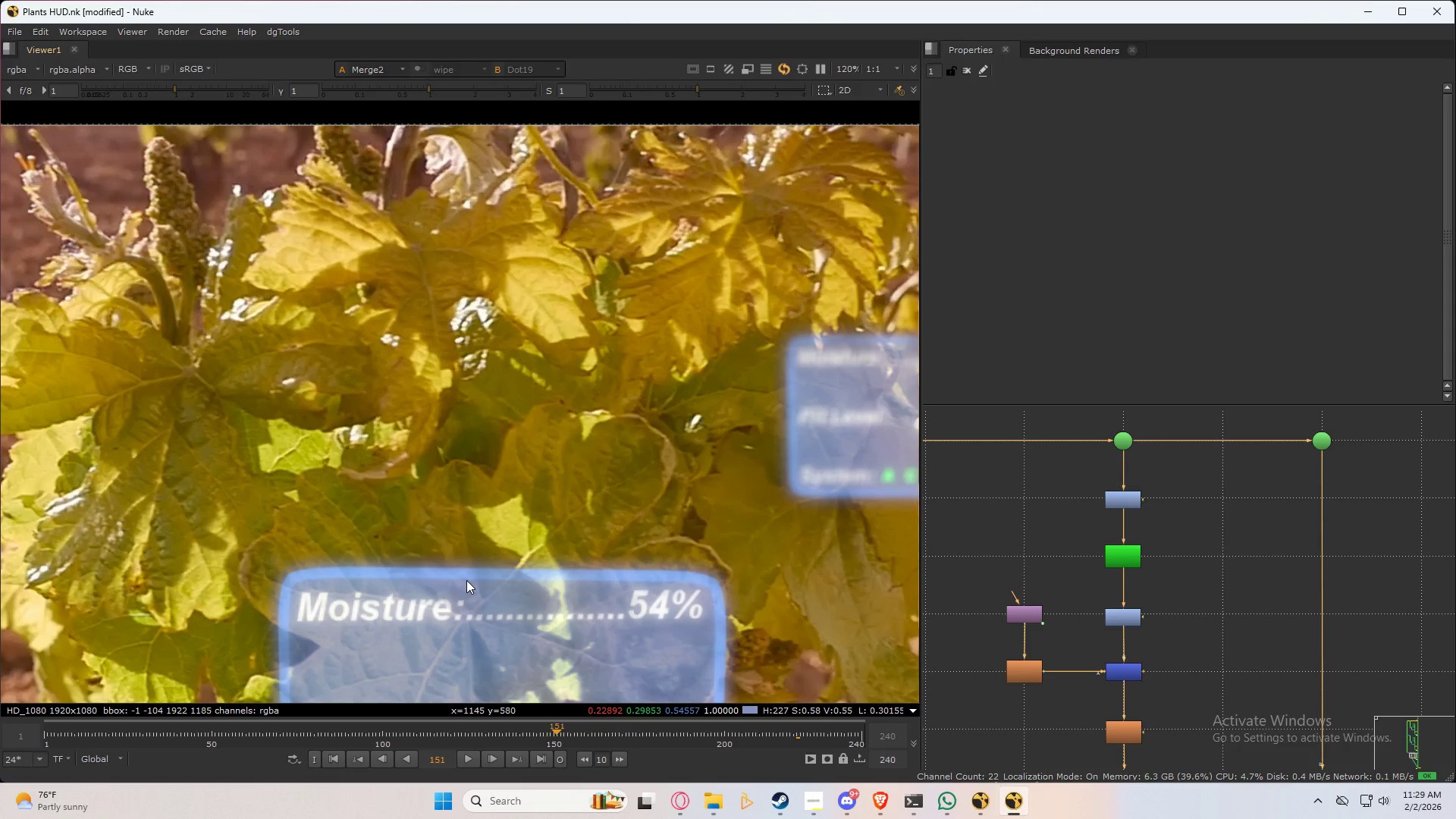 
key(Shift+ArrowLeft)
 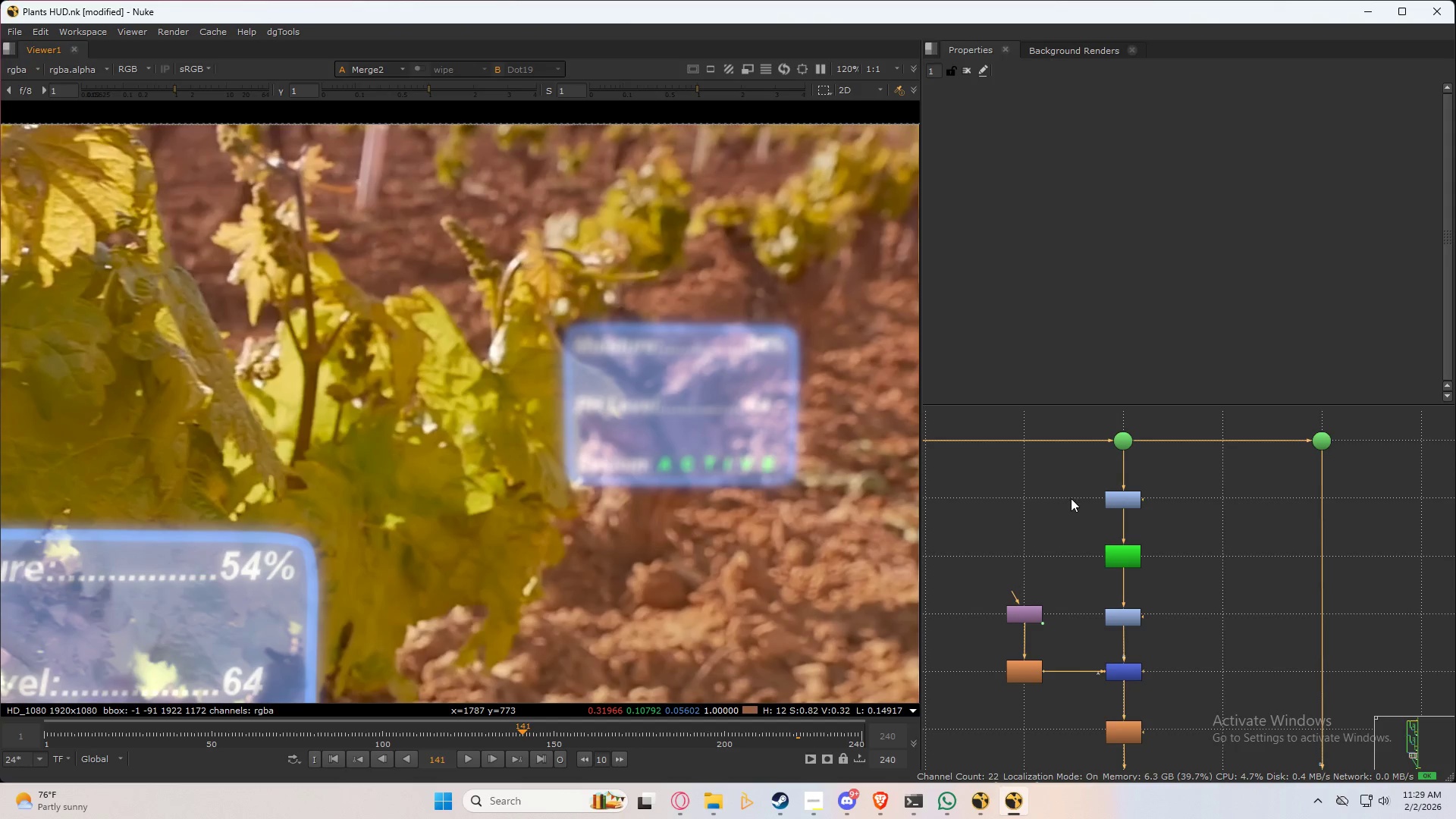 
left_click_drag(start_coordinate=[1169, 480], to_coordinate=[1096, 638])
 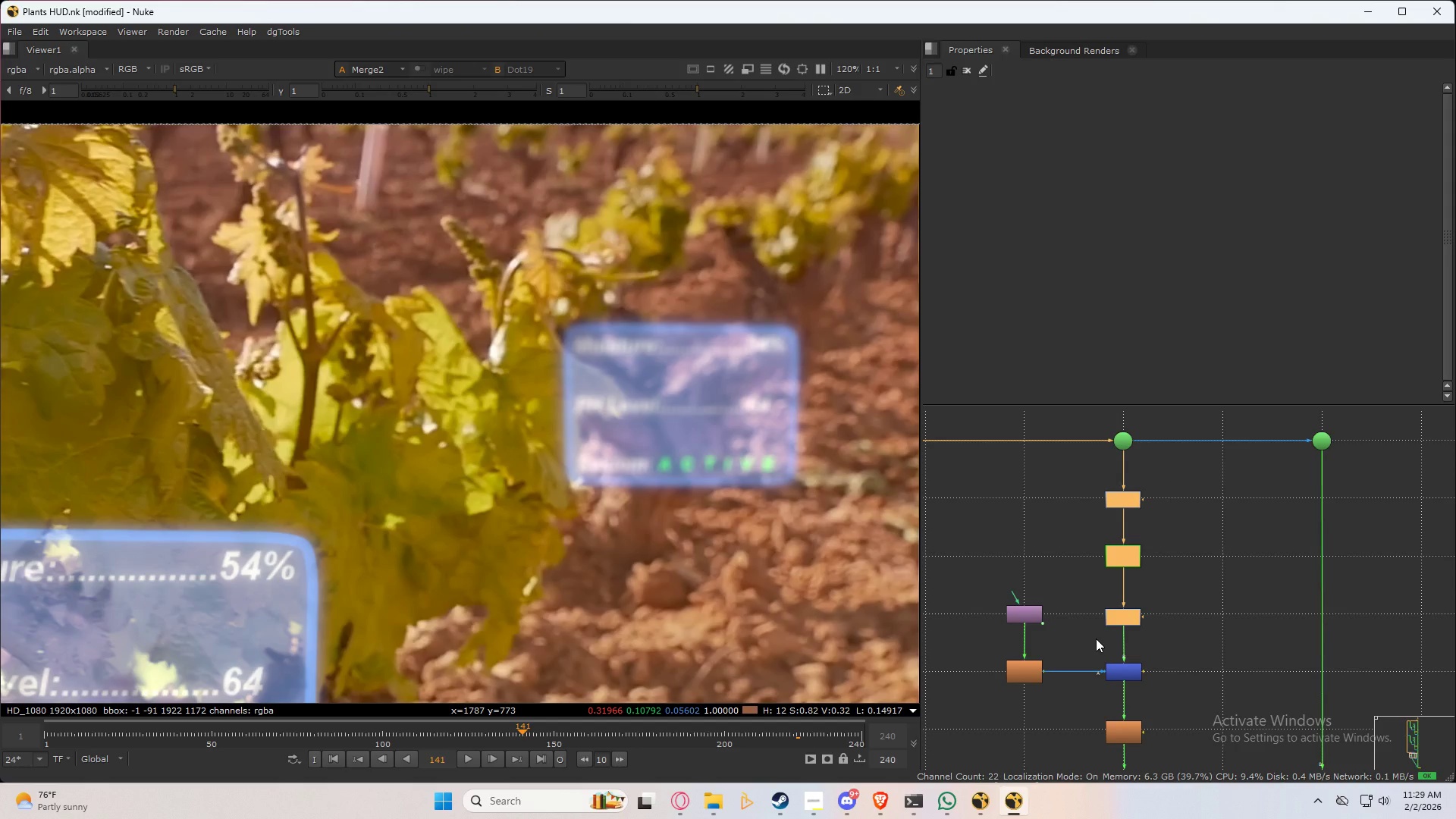 
key(Delete)
 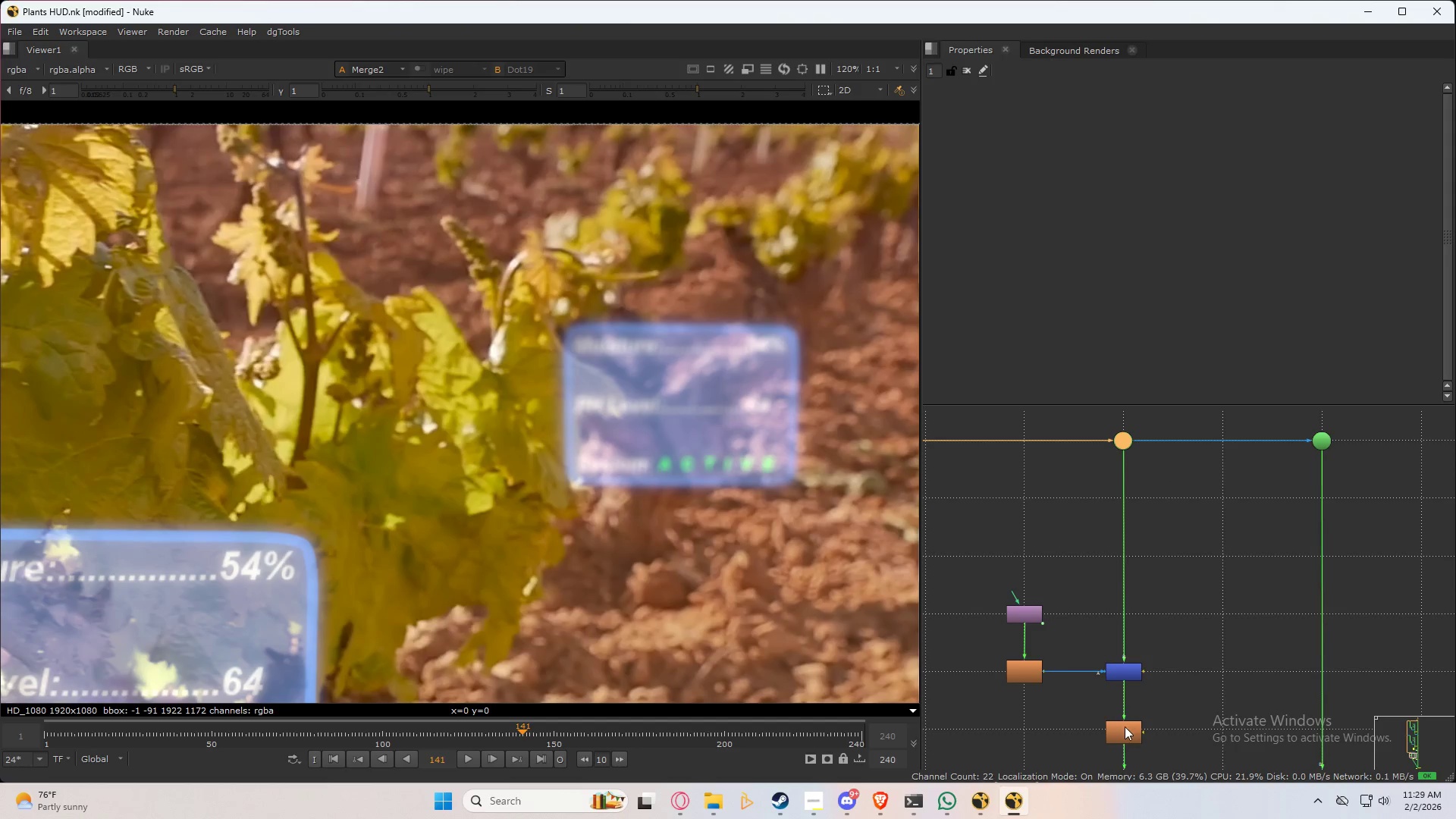 
left_click([1129, 736])
 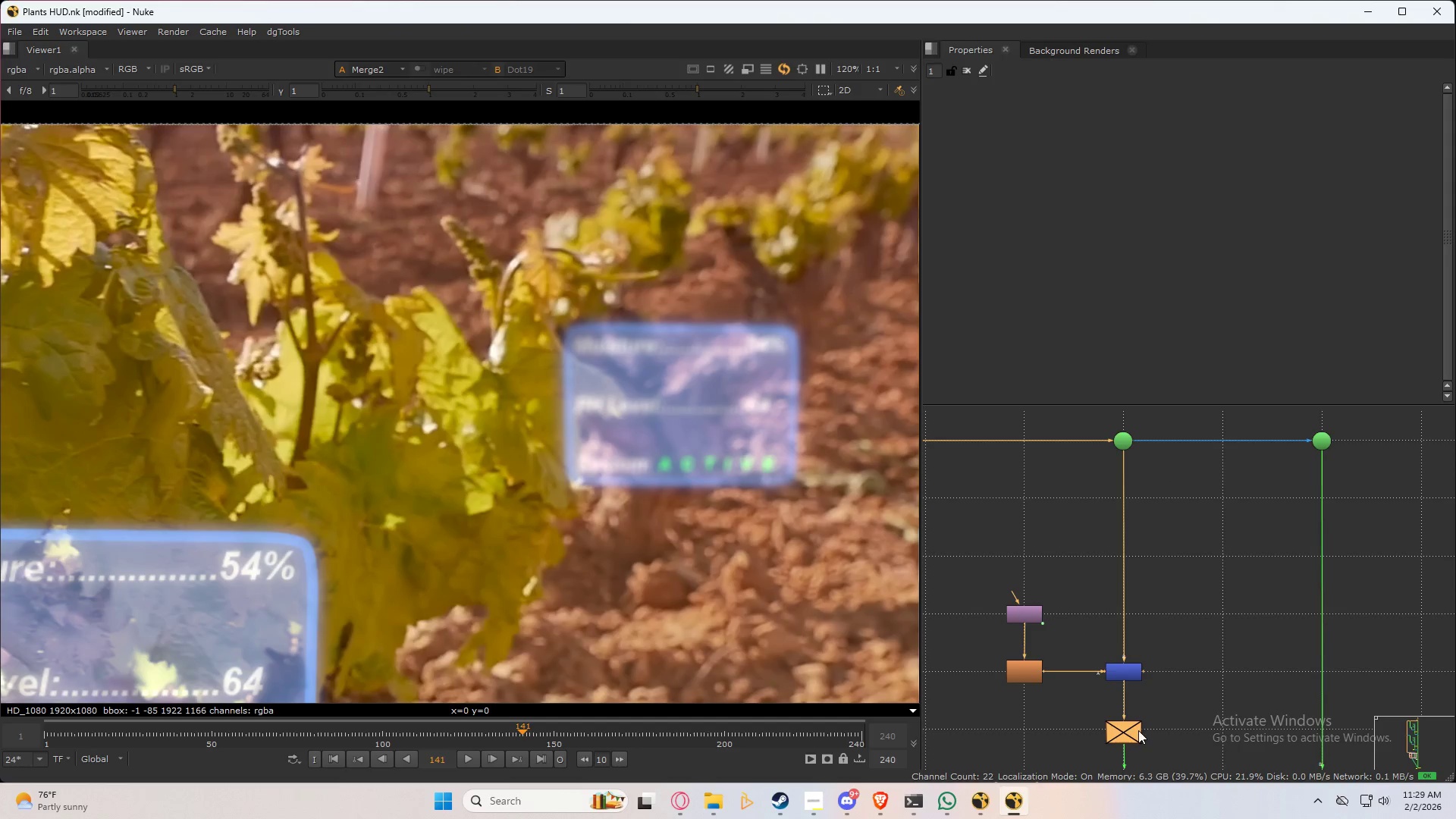 
key(D)
 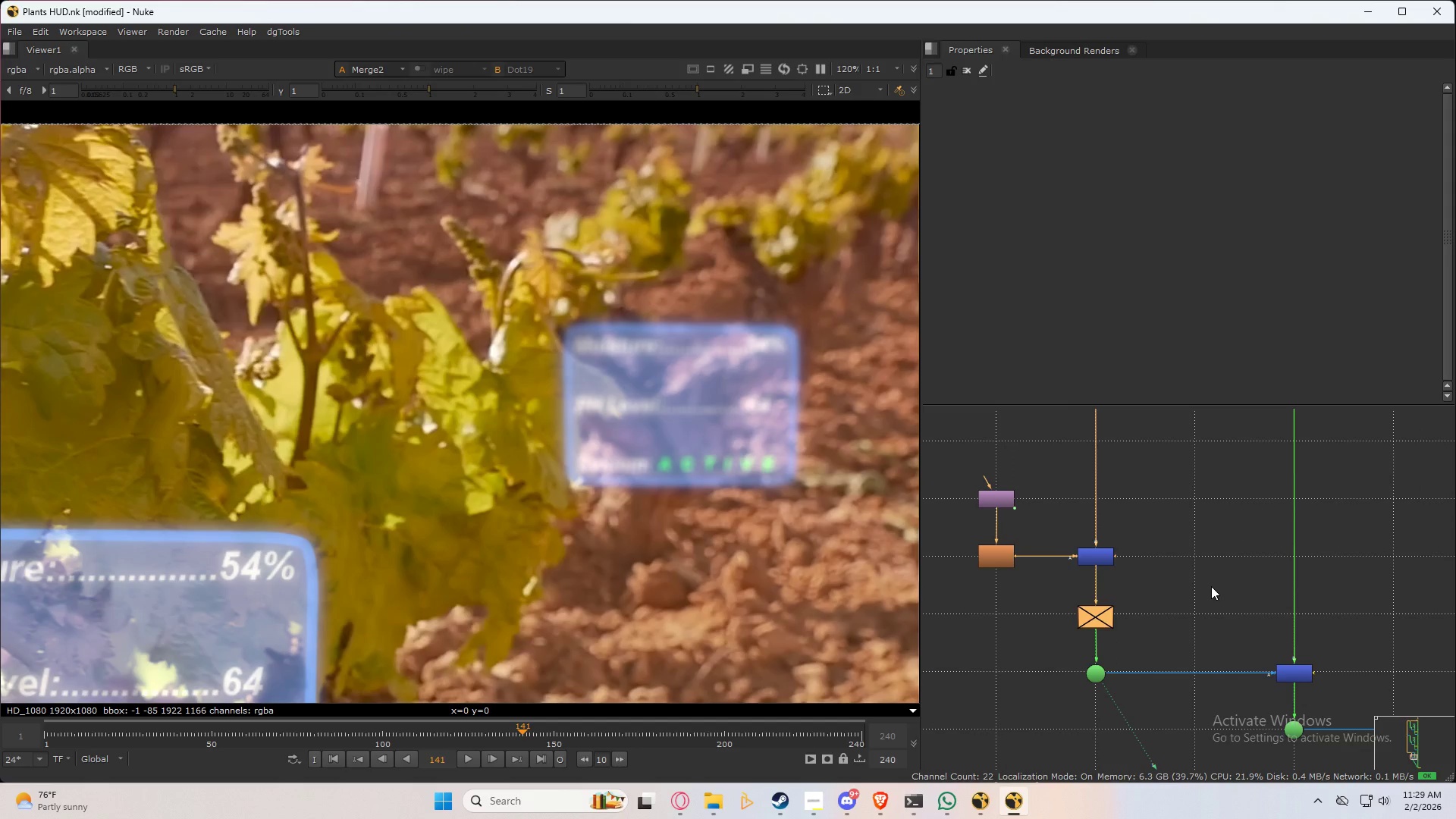 
key(Delete)
 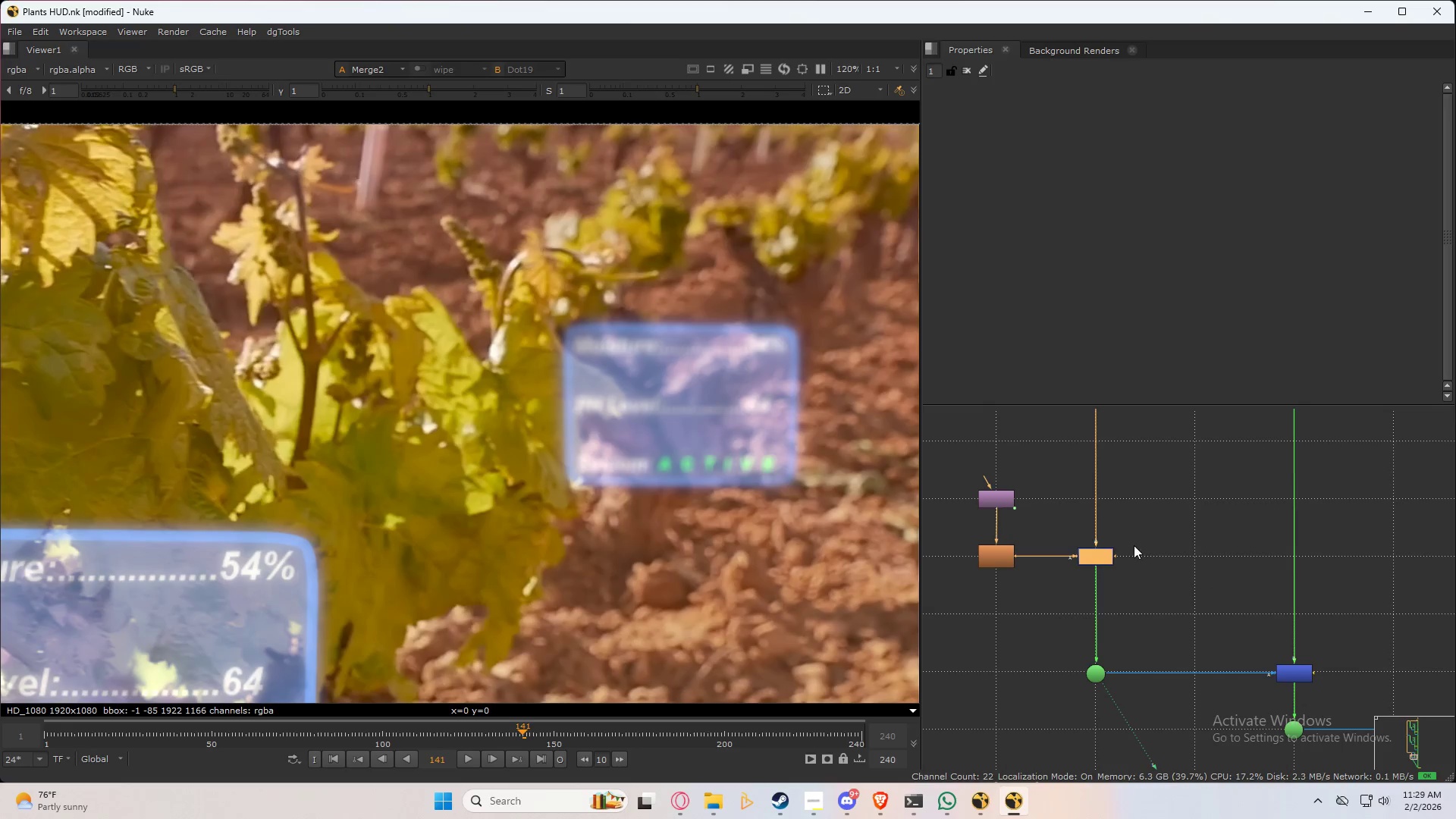 
left_click_drag(start_coordinate=[1024, 500], to_coordinate=[1142, 585])
 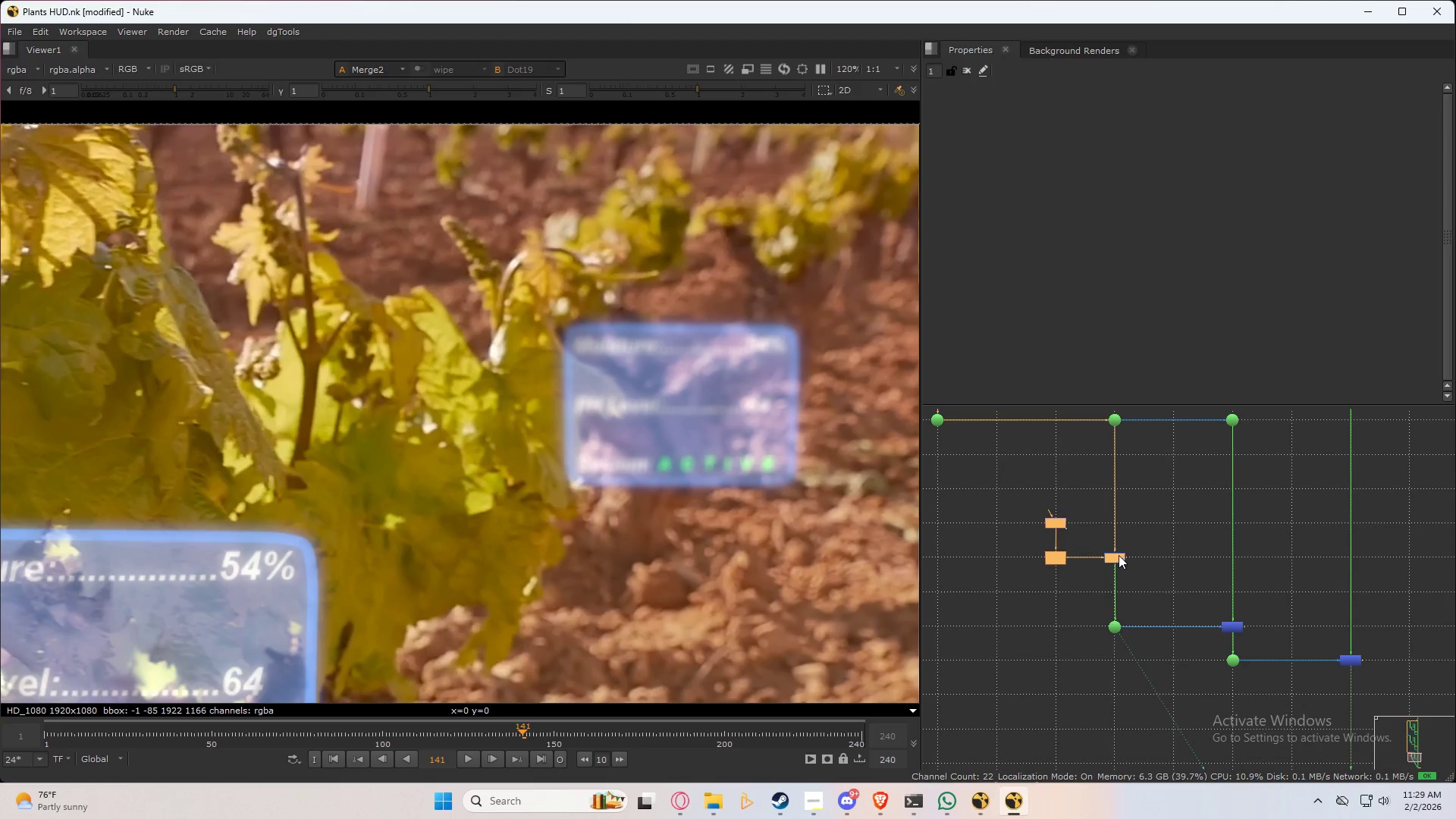 
scroll: coordinate [1144, 563], scroll_direction: down, amount: 3.0
 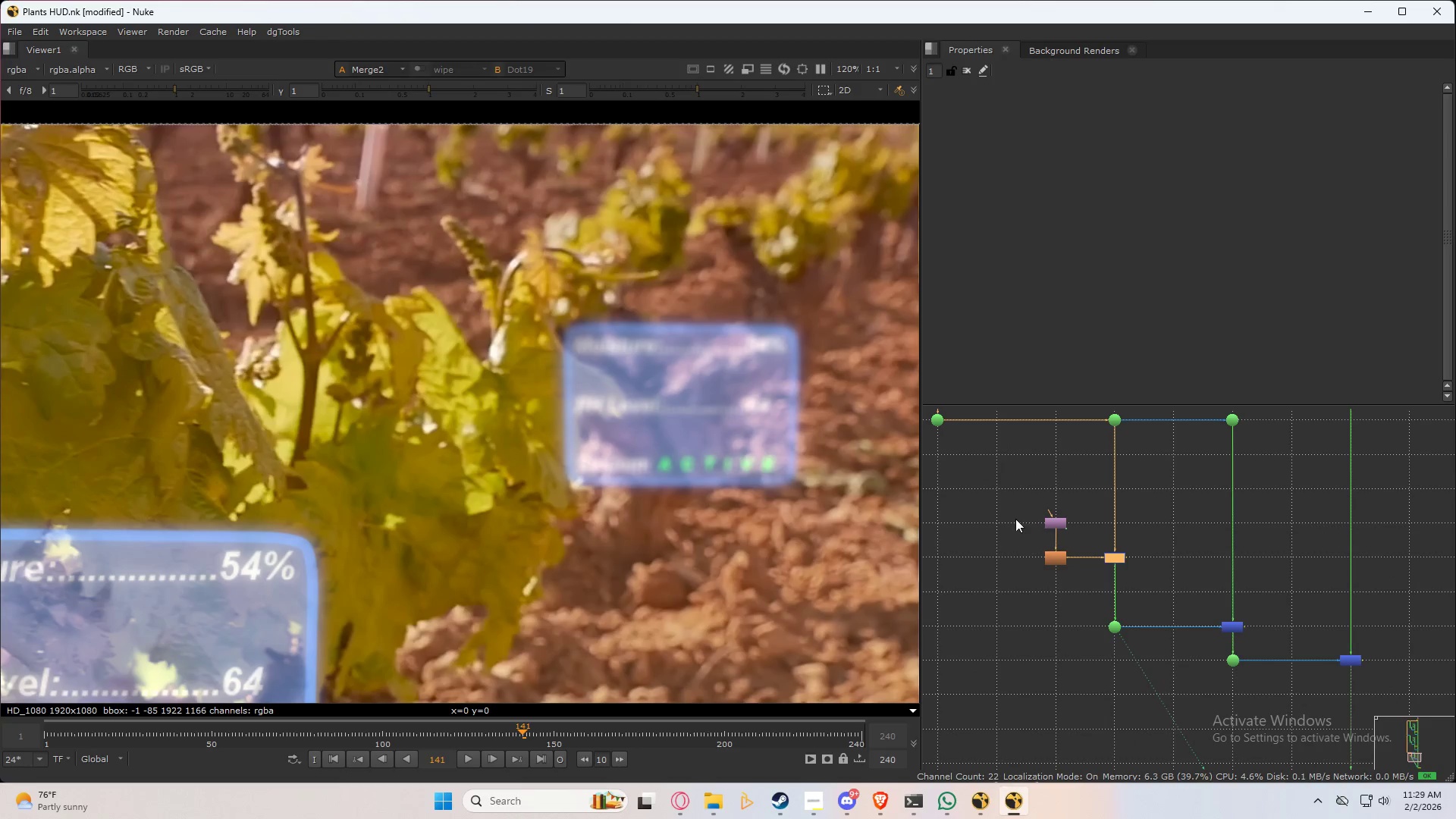 
left_click_drag(start_coordinate=[1116, 561], to_coordinate=[1235, 595])
 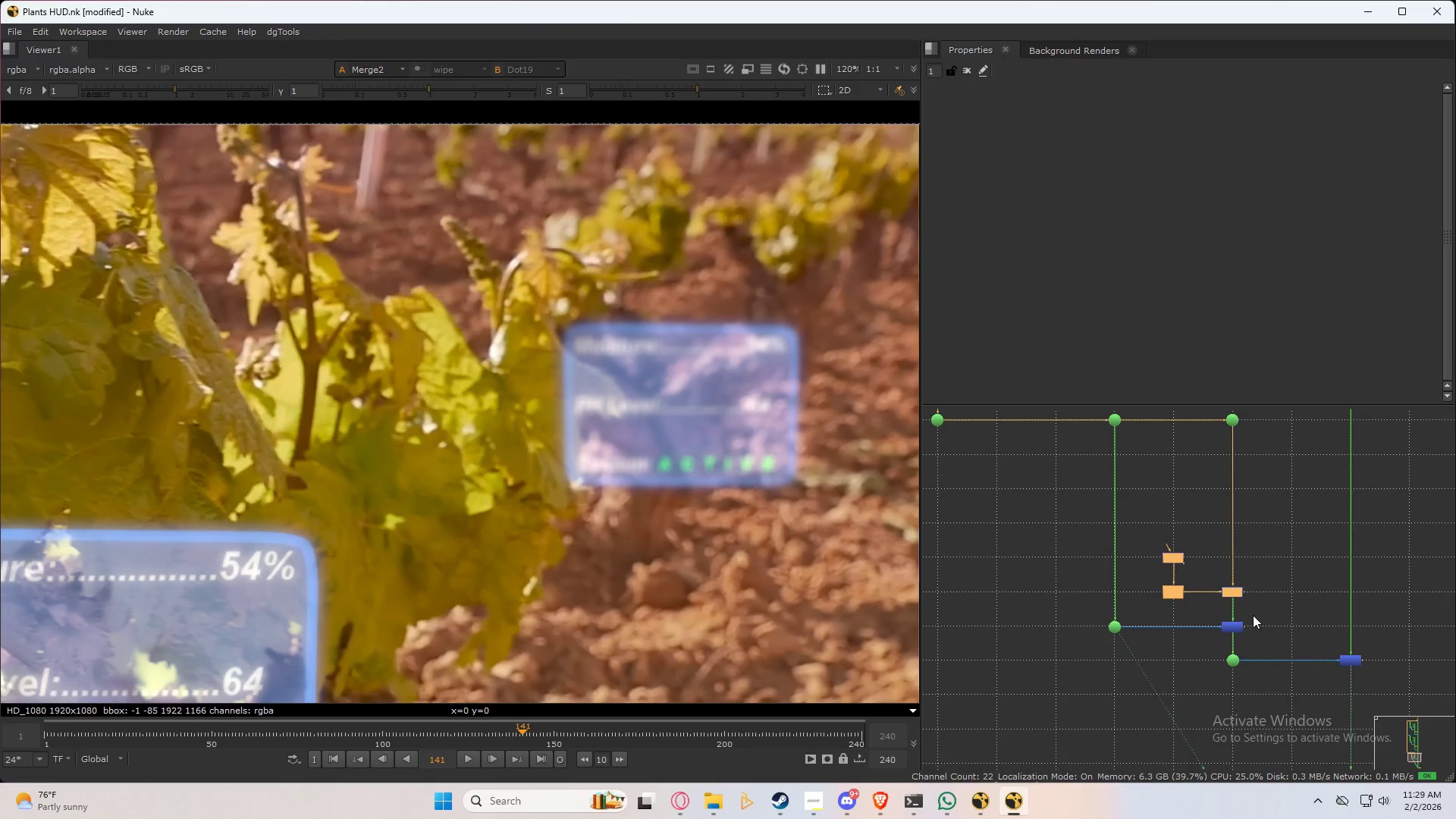 
scroll: coordinate [1253, 615], scroll_direction: up, amount: 5.0
 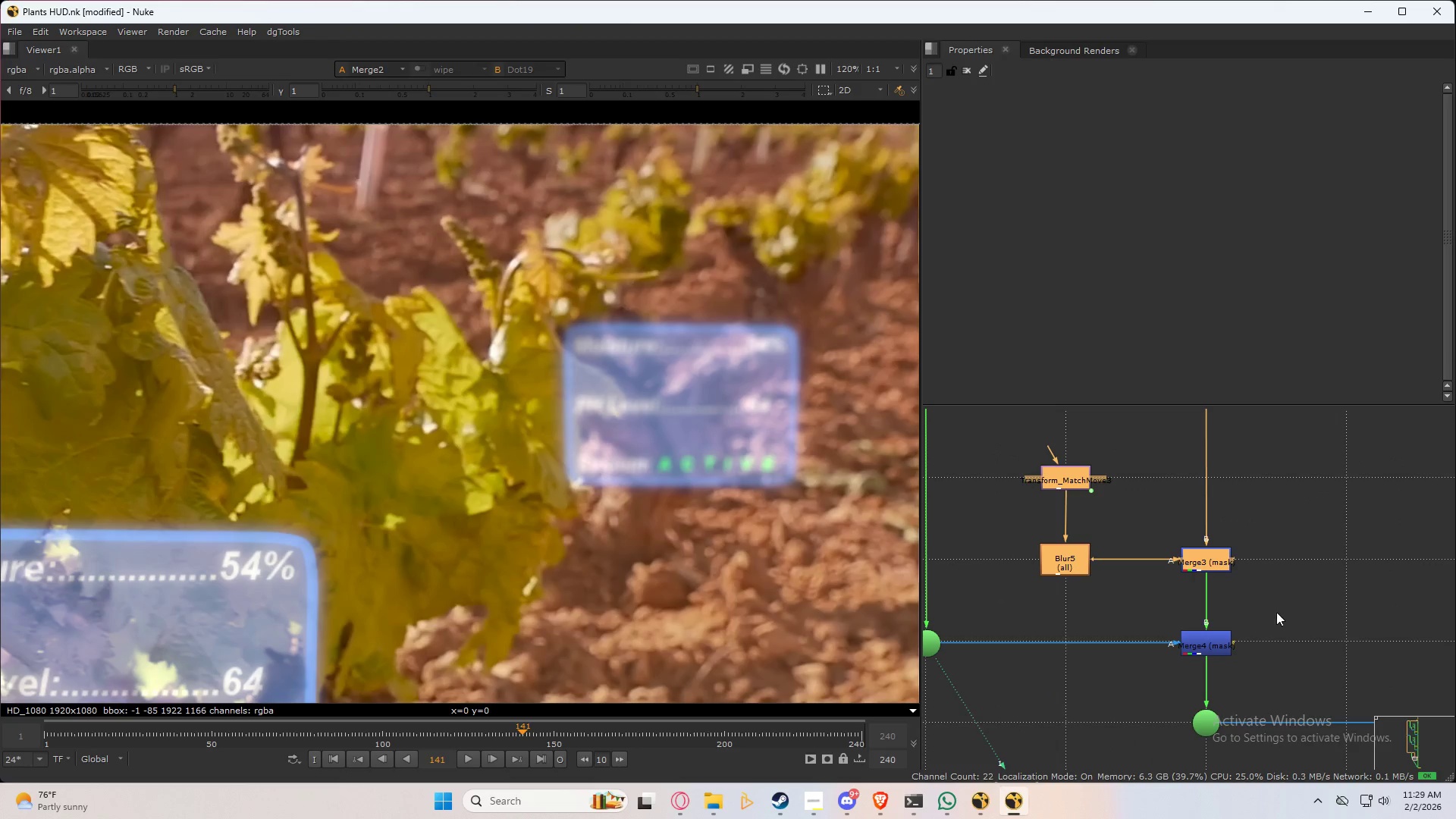 
left_click_drag(start_coordinate=[1276, 614], to_coordinate=[1059, 653])
 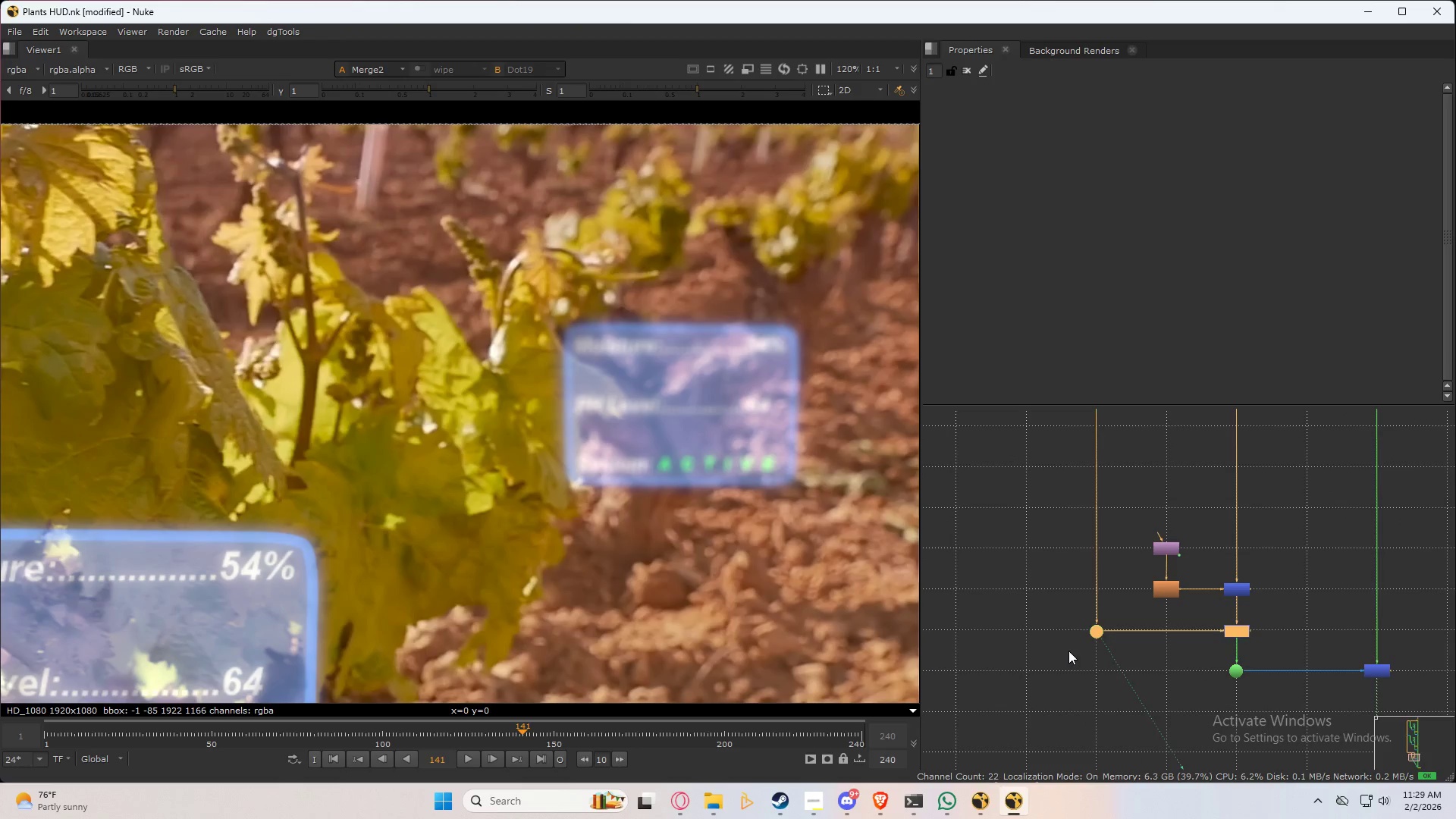 
scroll: coordinate [1268, 619], scroll_direction: down, amount: 4.0
 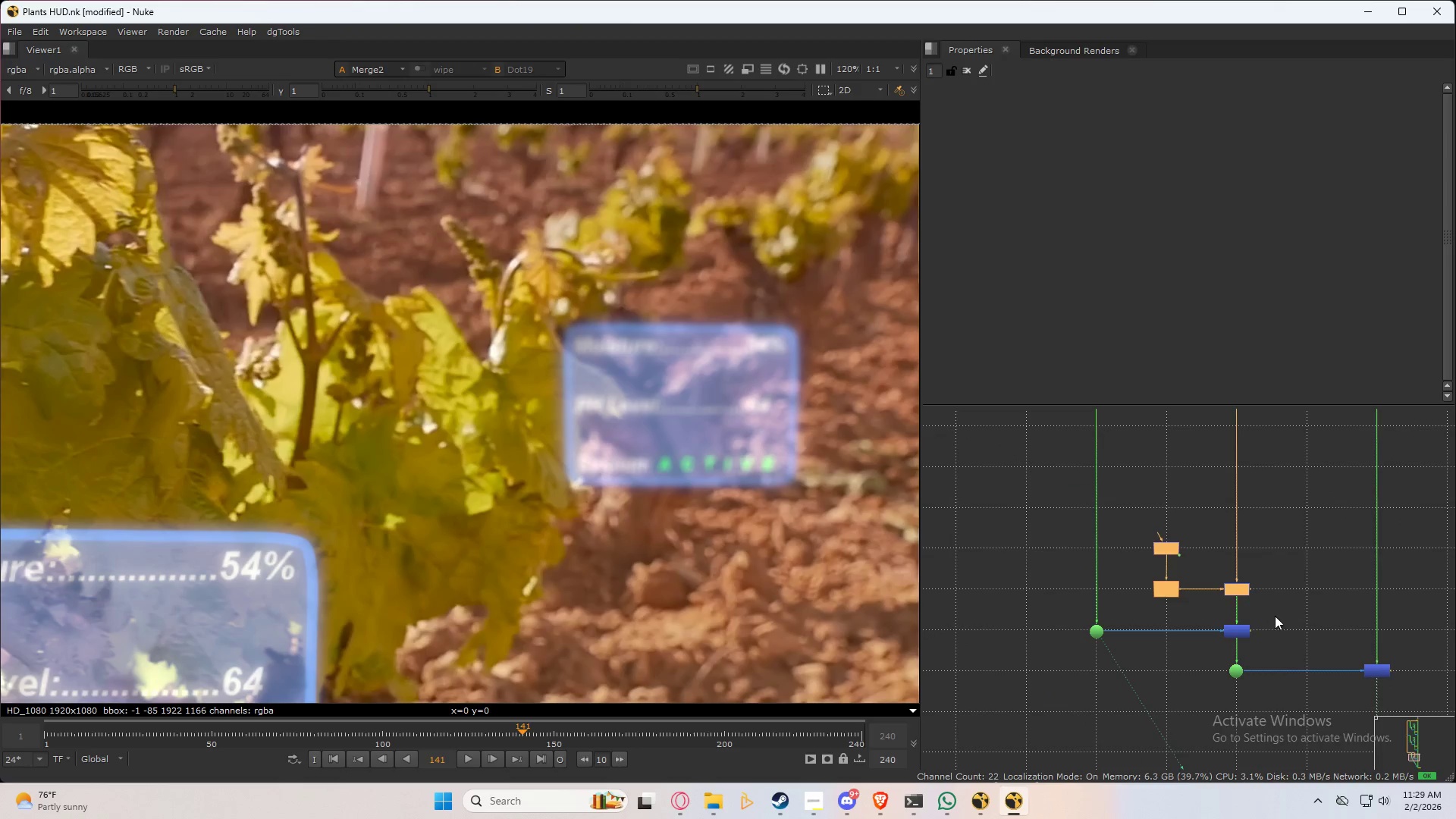 
key(Delete)
 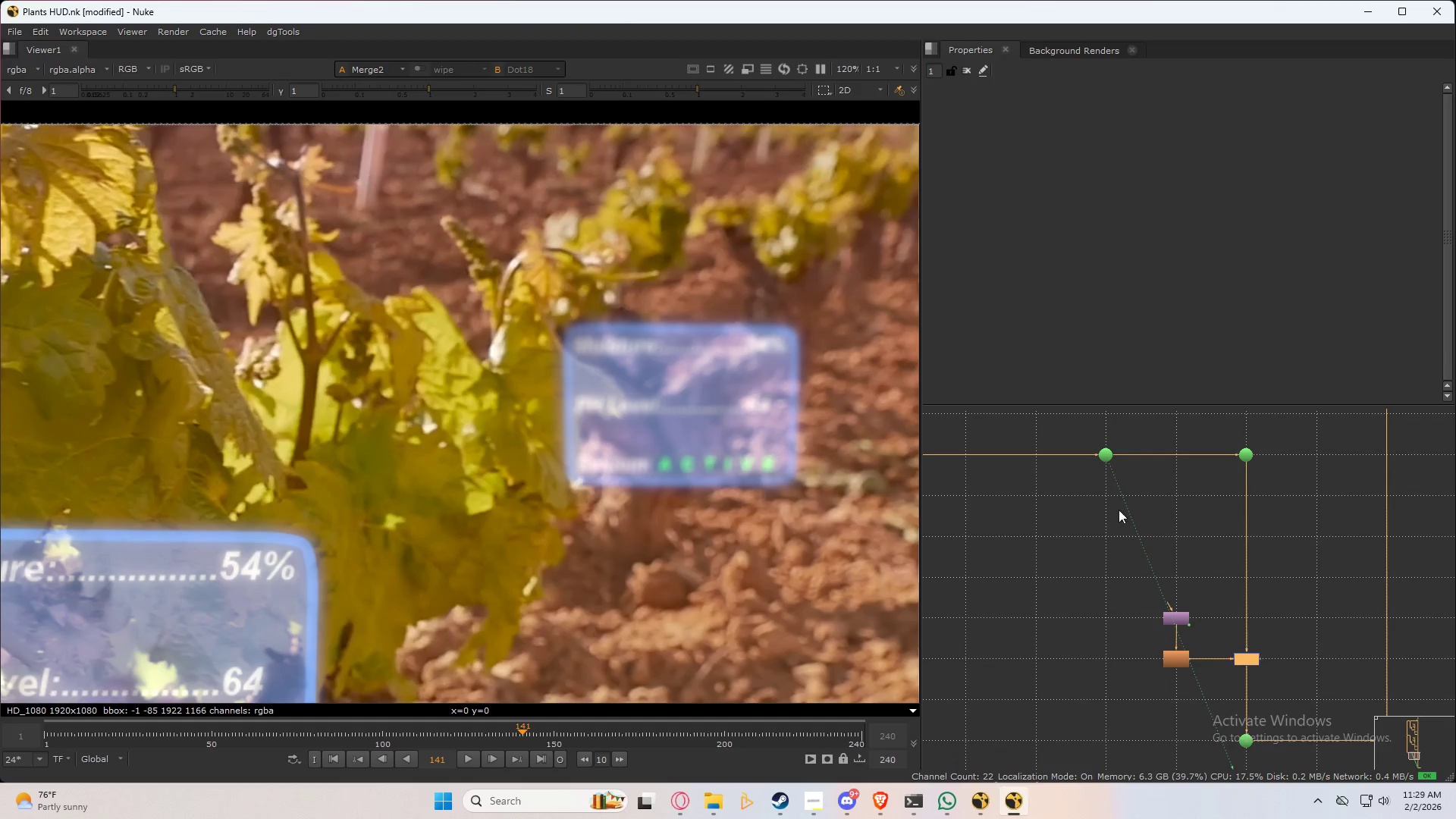 
left_click_drag(start_coordinate=[1109, 475], to_coordinate=[1137, 532])
 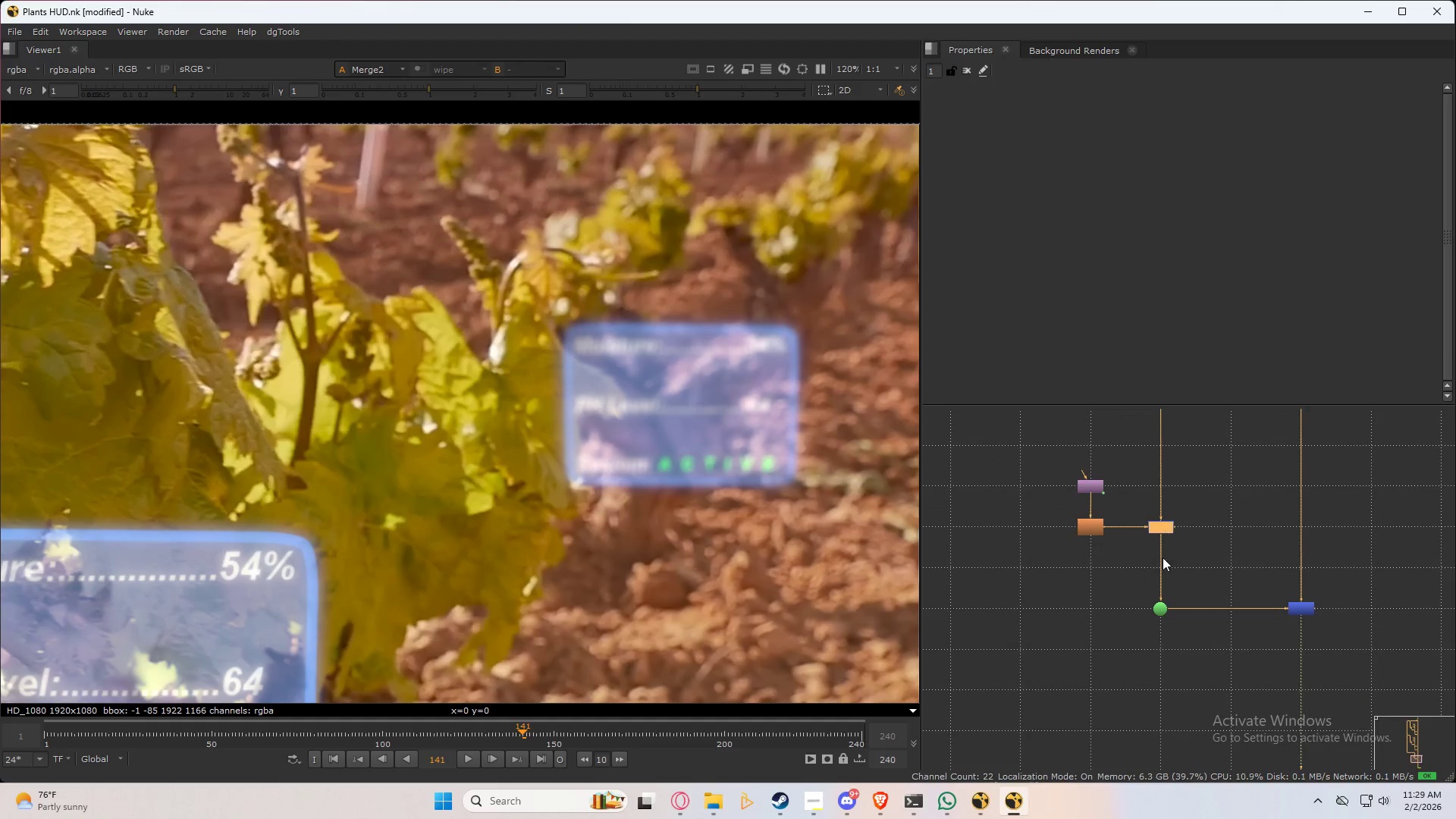 
left_click_drag(start_coordinate=[1046, 493], to_coordinate=[1277, 613])
 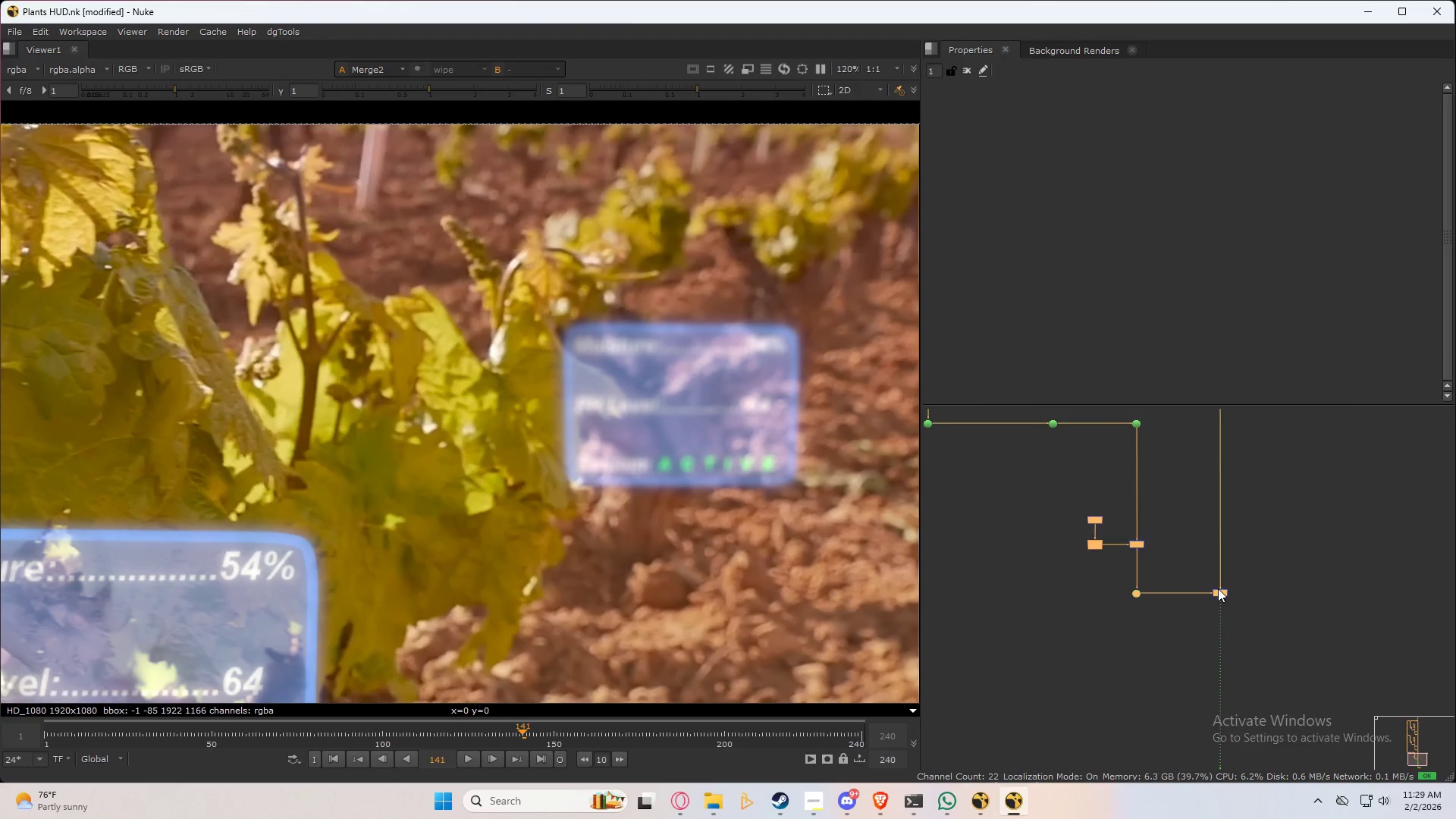 
scroll: coordinate [1103, 573], scroll_direction: down, amount: 3.0
 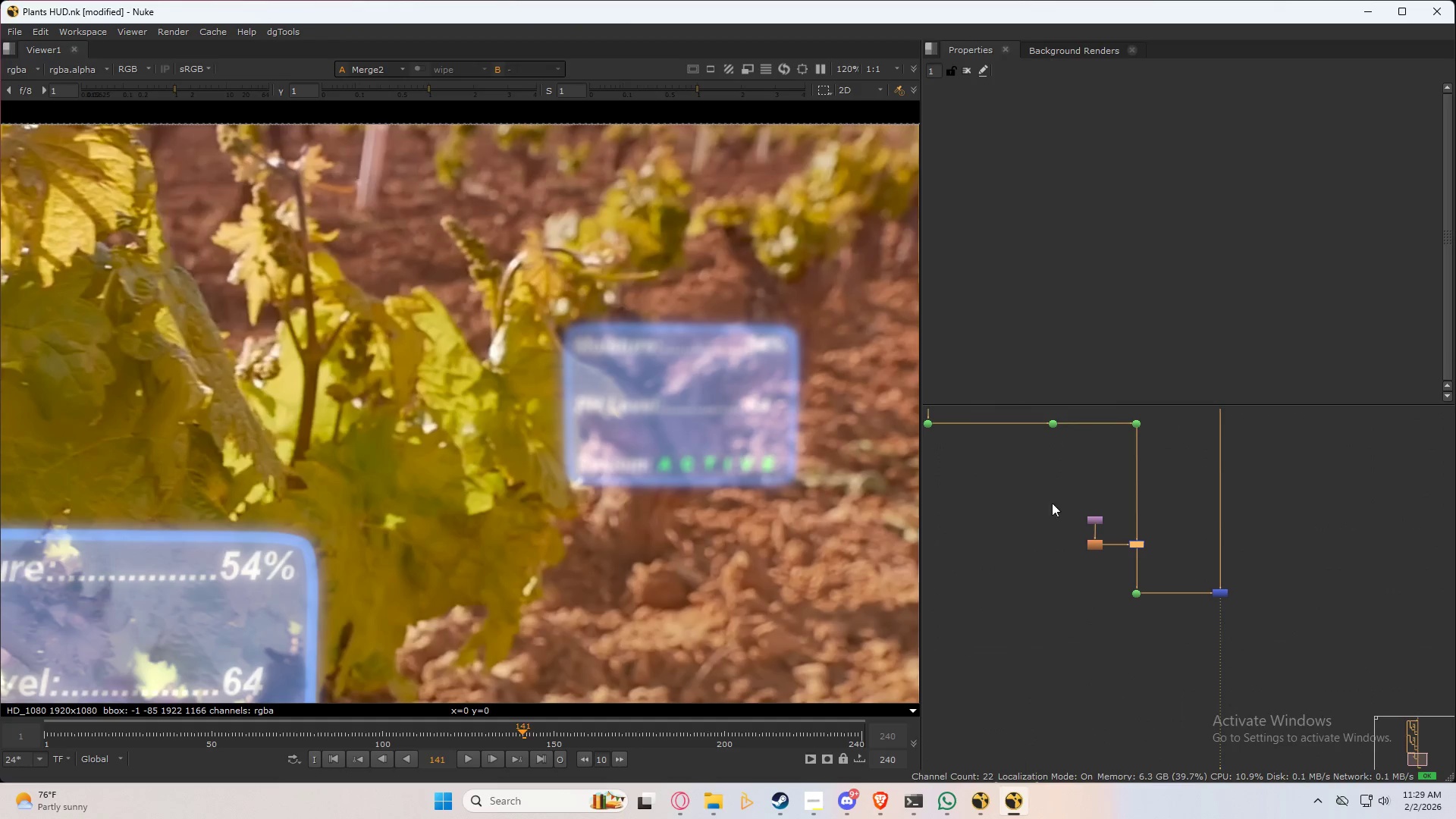 
left_click_drag(start_coordinate=[1218, 588], to_coordinate=[1225, 585])
 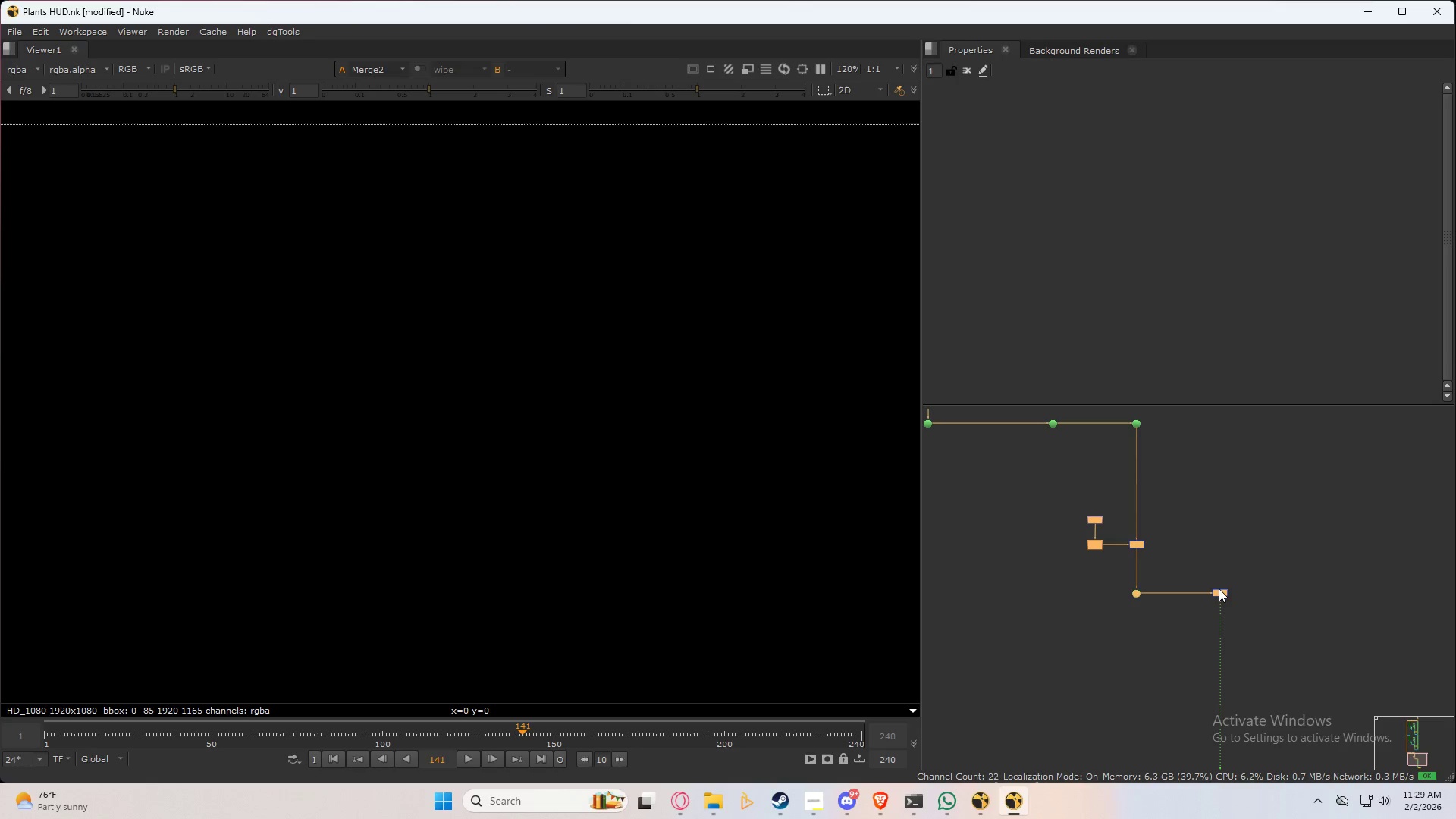 
key(Control+ControlLeft)
 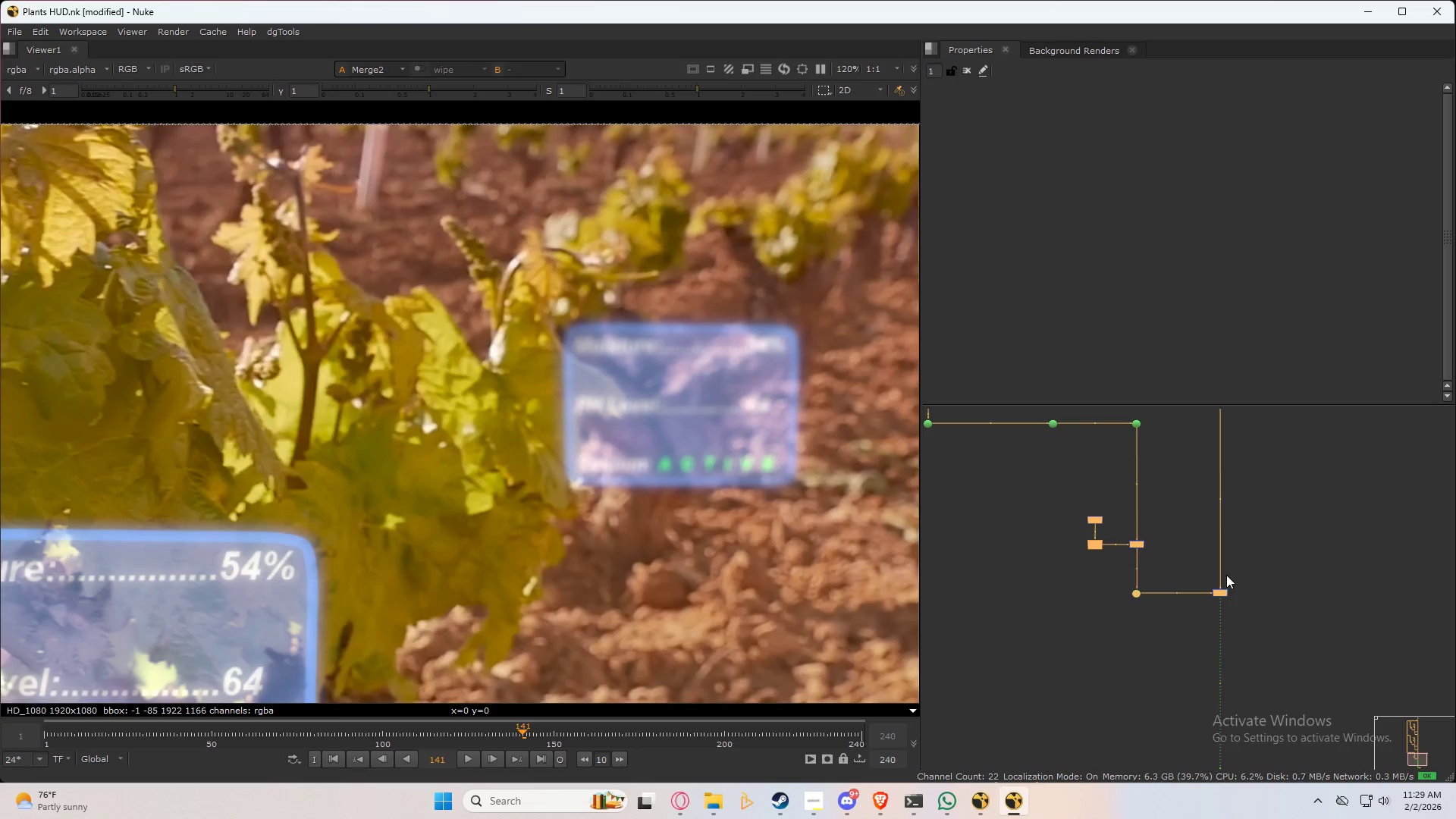 
key(Control+Z)
 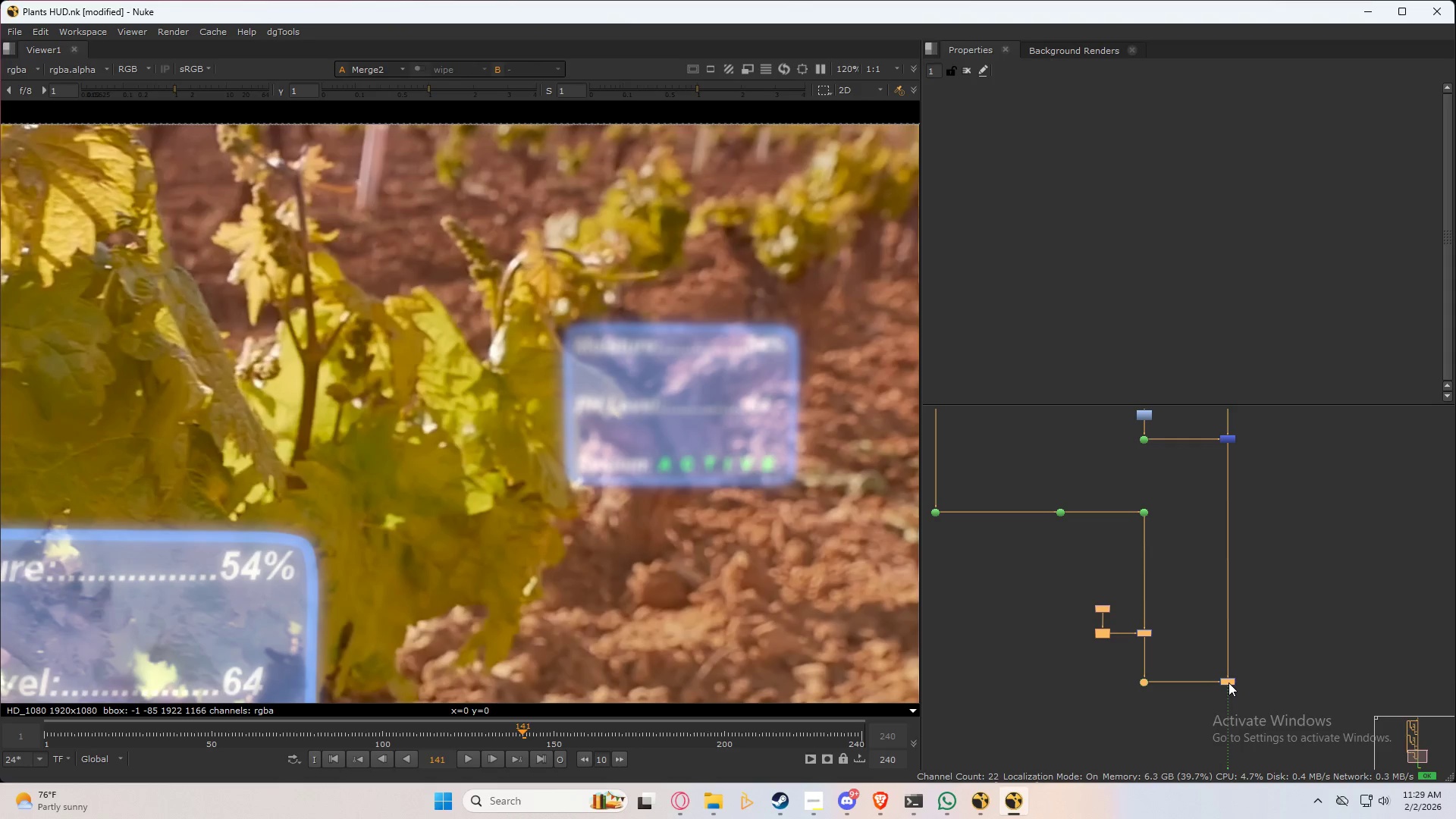 
left_click_drag(start_coordinate=[1228, 682], to_coordinate=[1223, 610])
 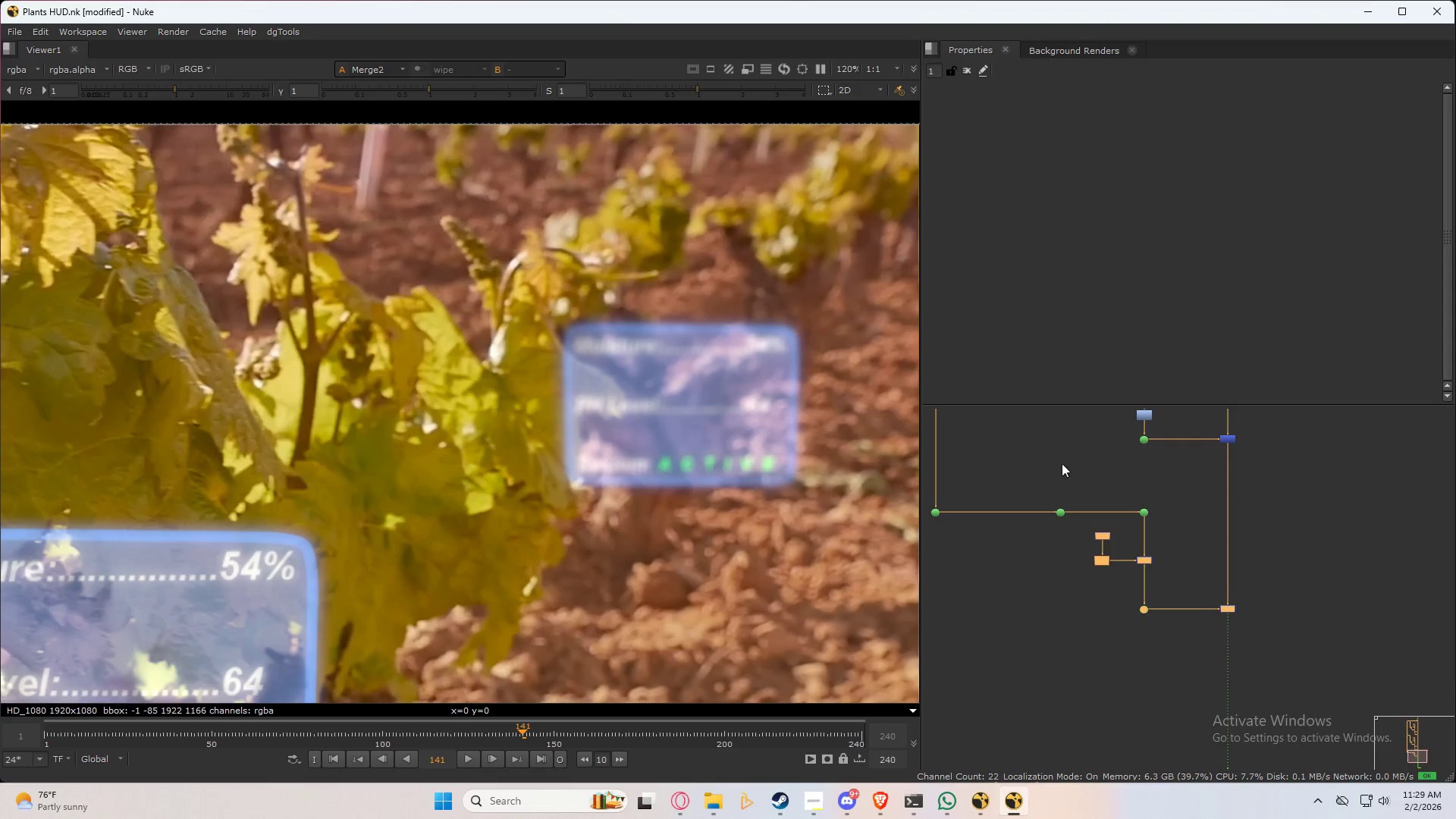 
left_click([1068, 471])
 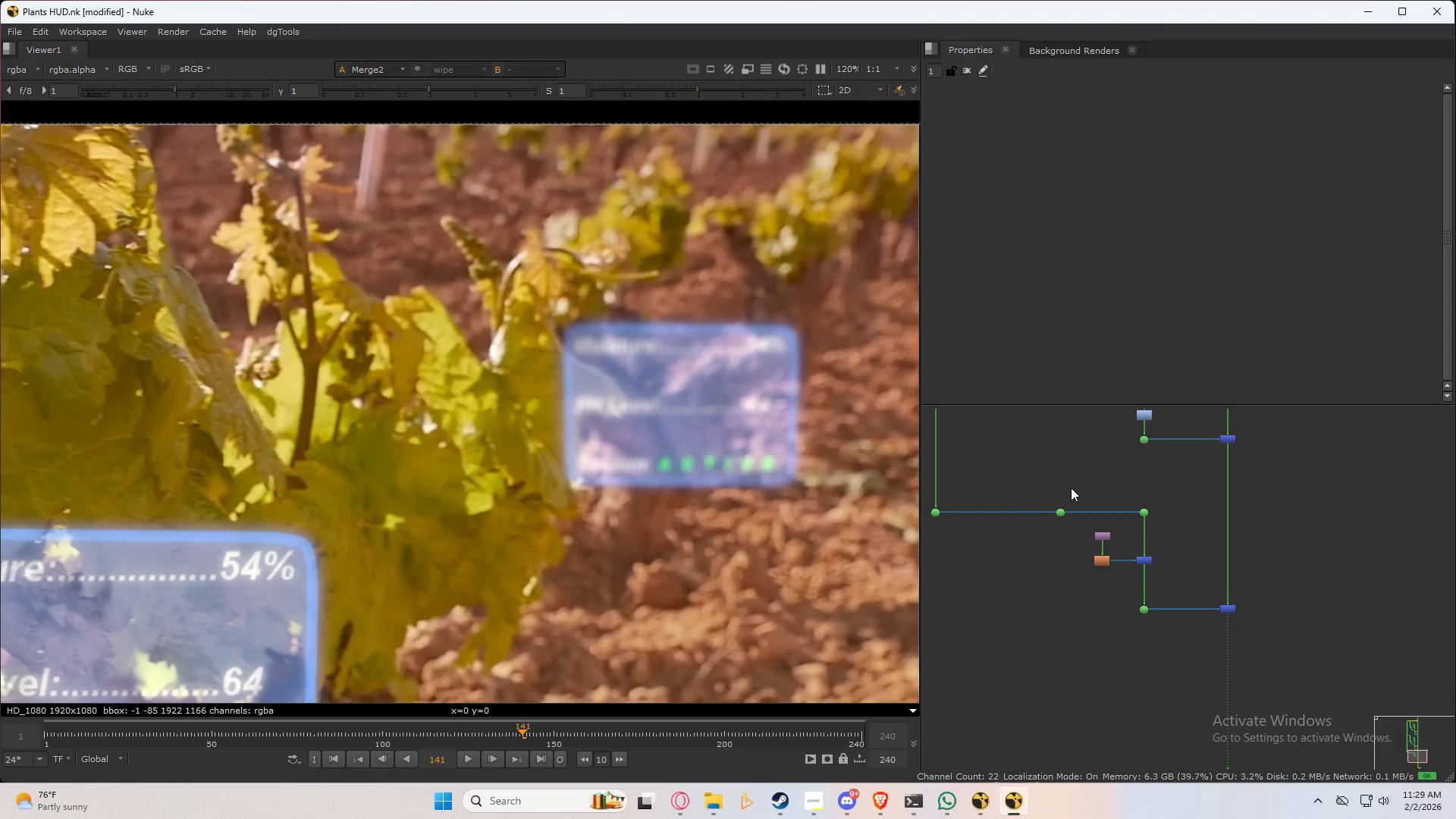 
left_click_drag(start_coordinate=[1072, 487], to_coordinate=[1055, 539])
 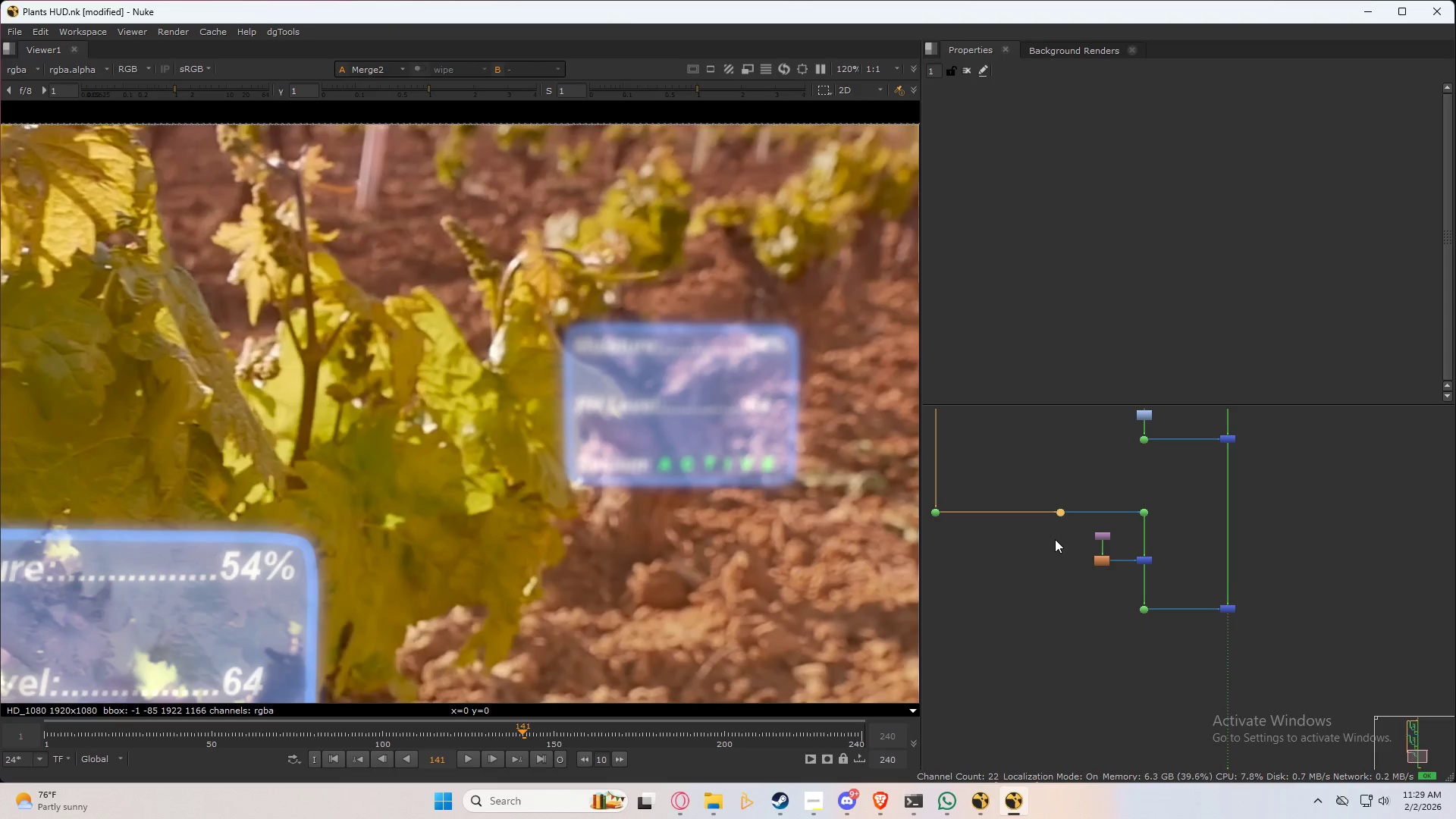 
key(Delete)
 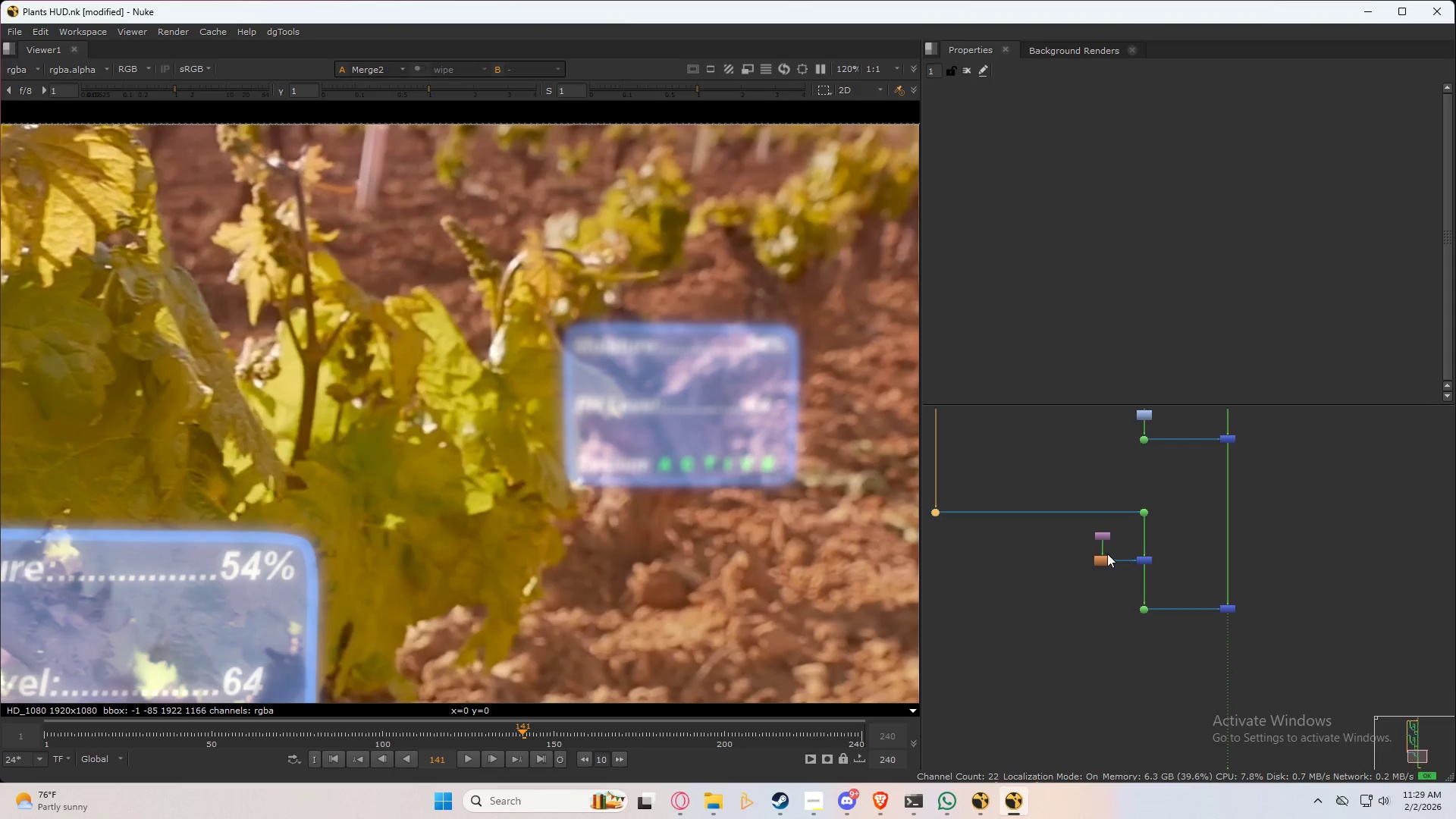 
scroll: coordinate [1107, 552], scroll_direction: up, amount: 5.0
 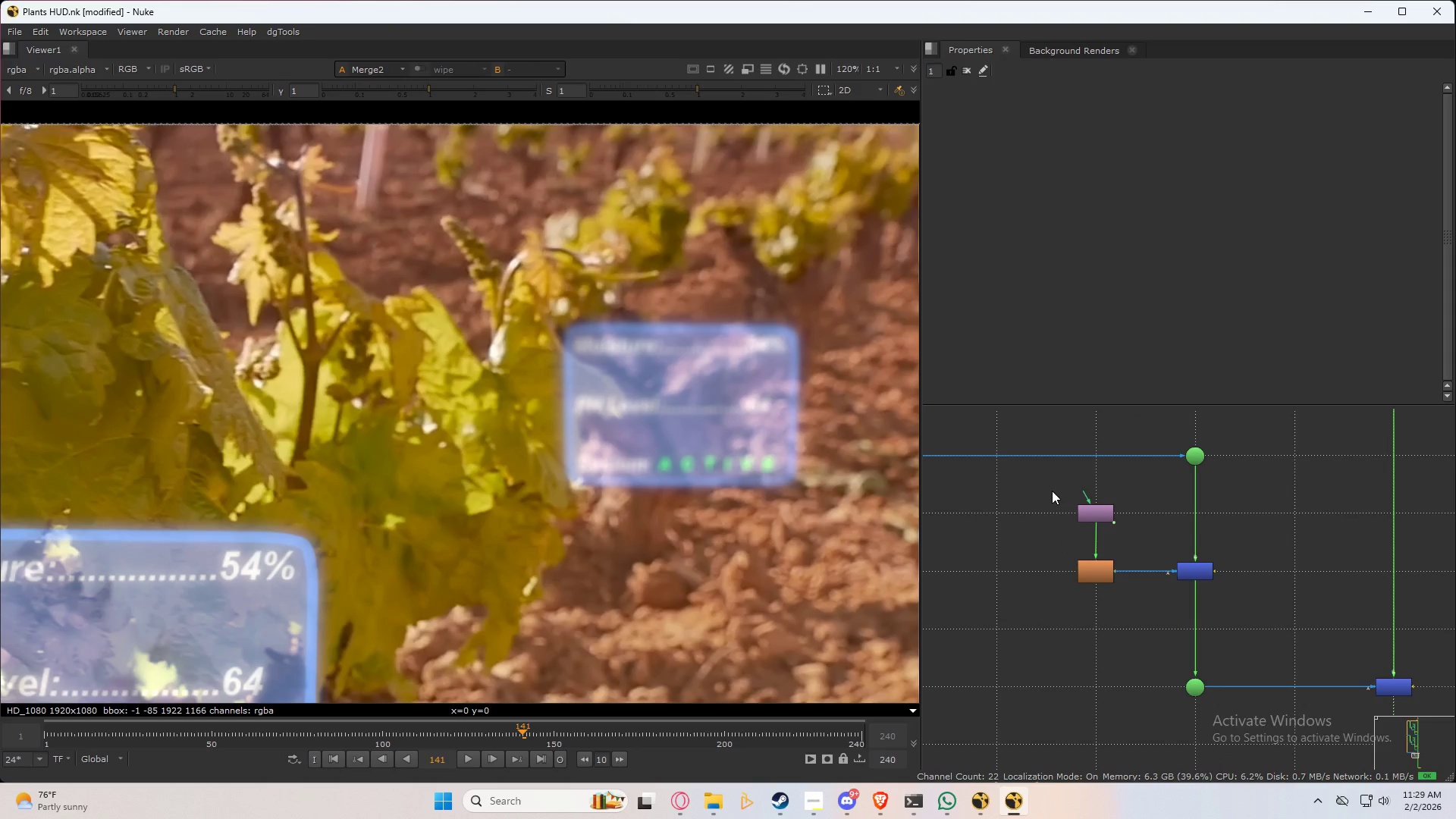 
left_click_drag(start_coordinate=[1047, 491], to_coordinate=[1236, 612])
 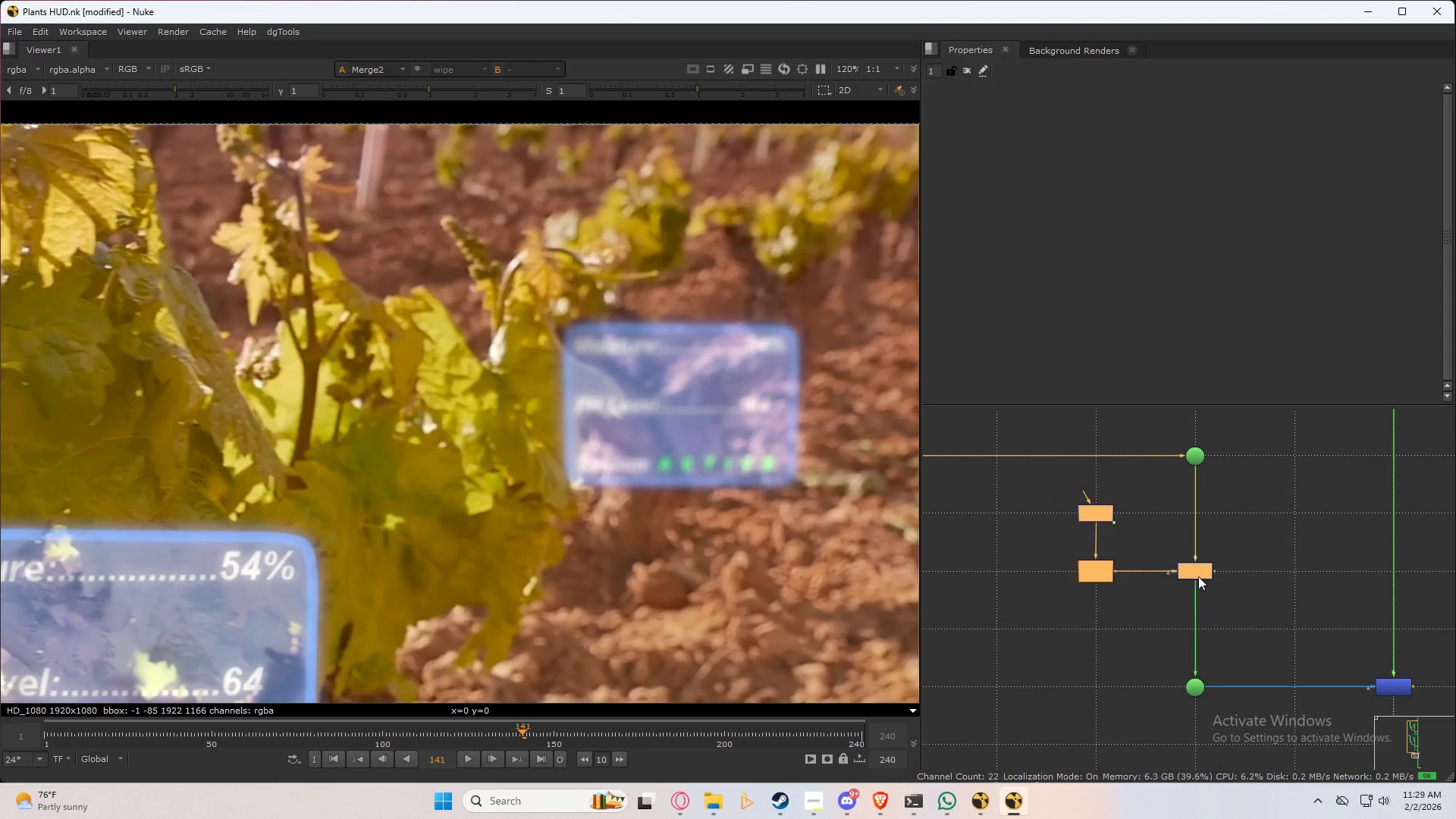 
left_click_drag(start_coordinate=[1199, 570], to_coordinate=[1200, 626])
 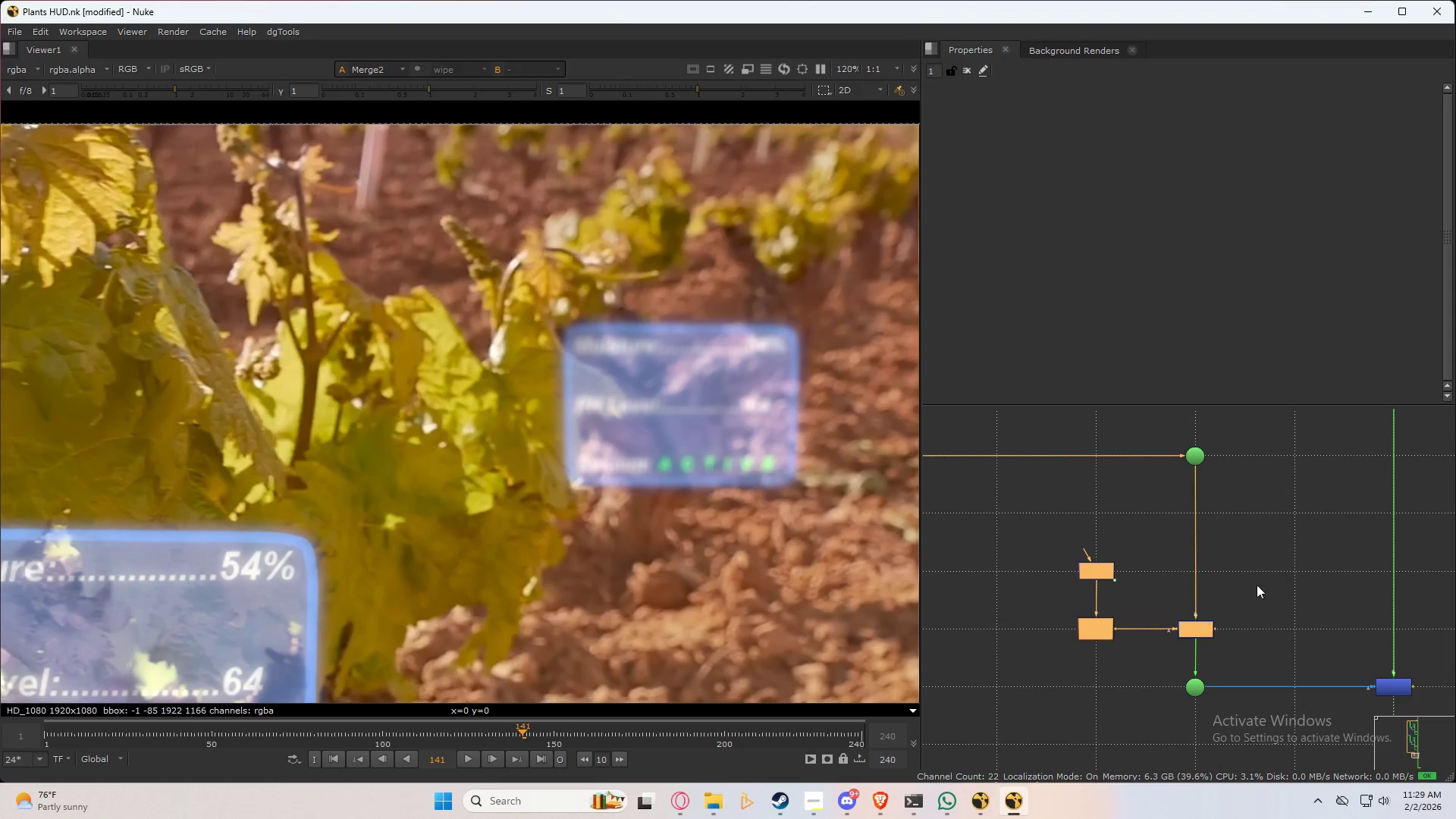 
left_click([1270, 577])
 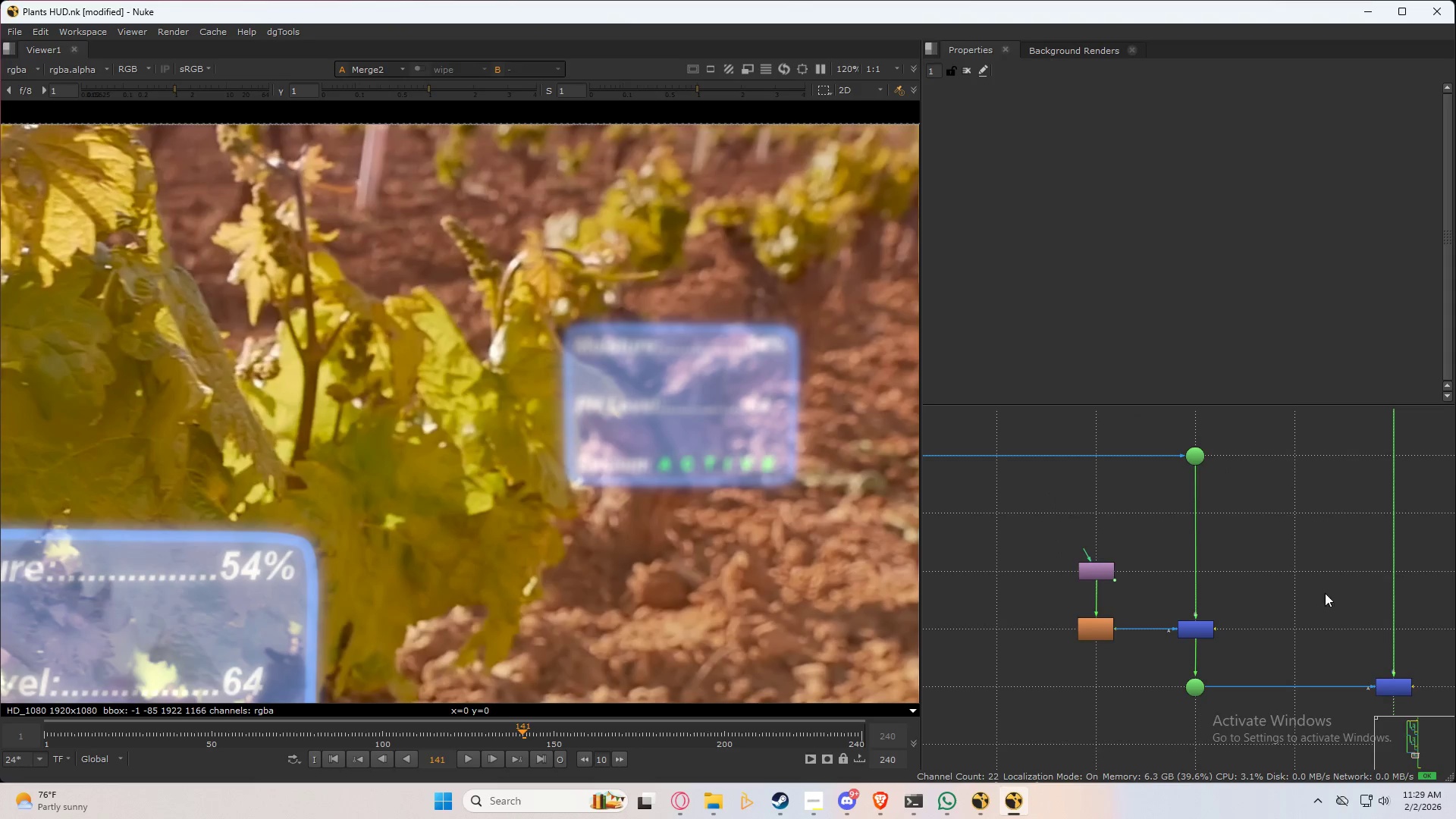 
scroll: coordinate [1307, 592], scroll_direction: down, amount: 7.0
 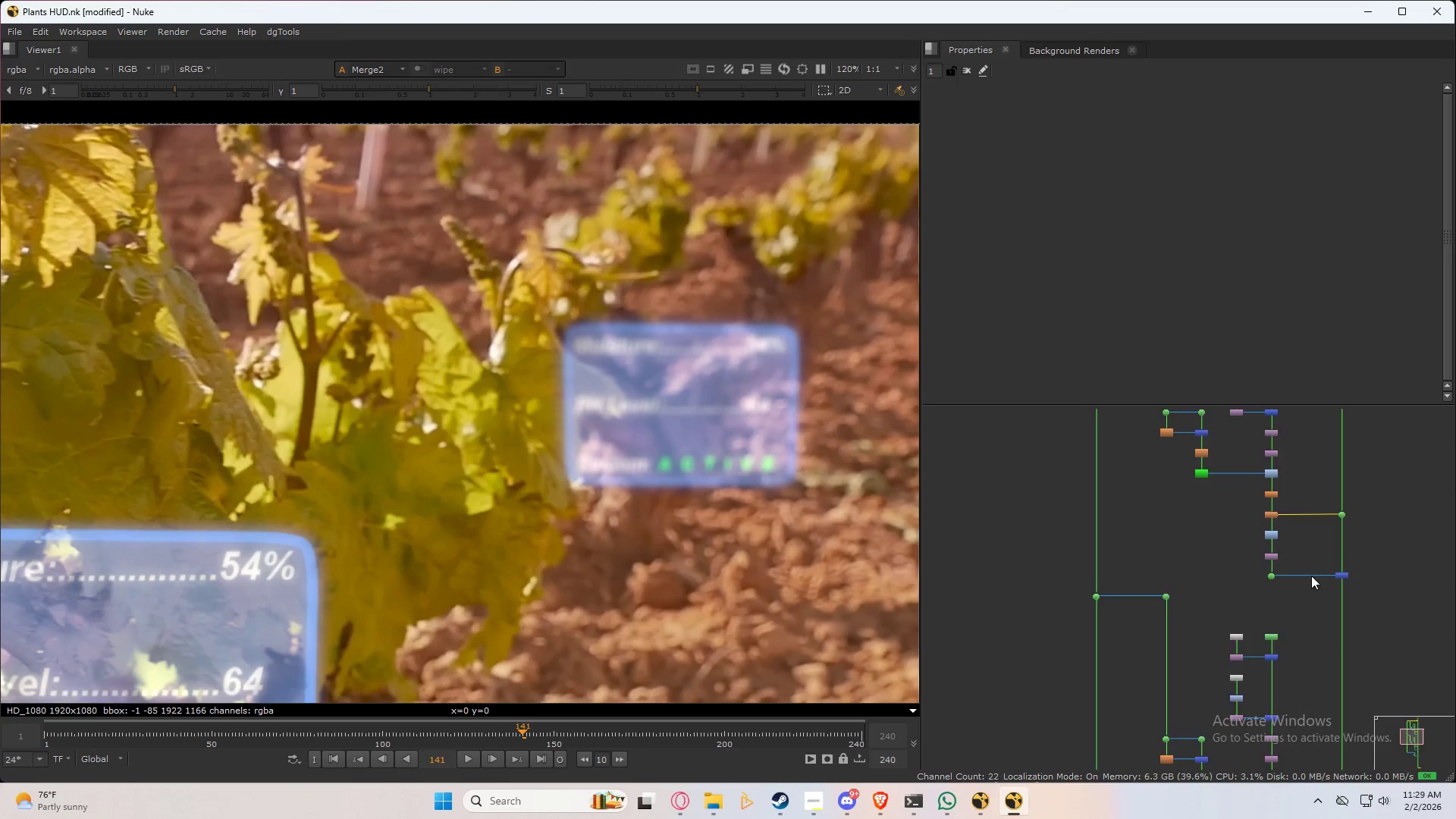 
left_click([1301, 532])
 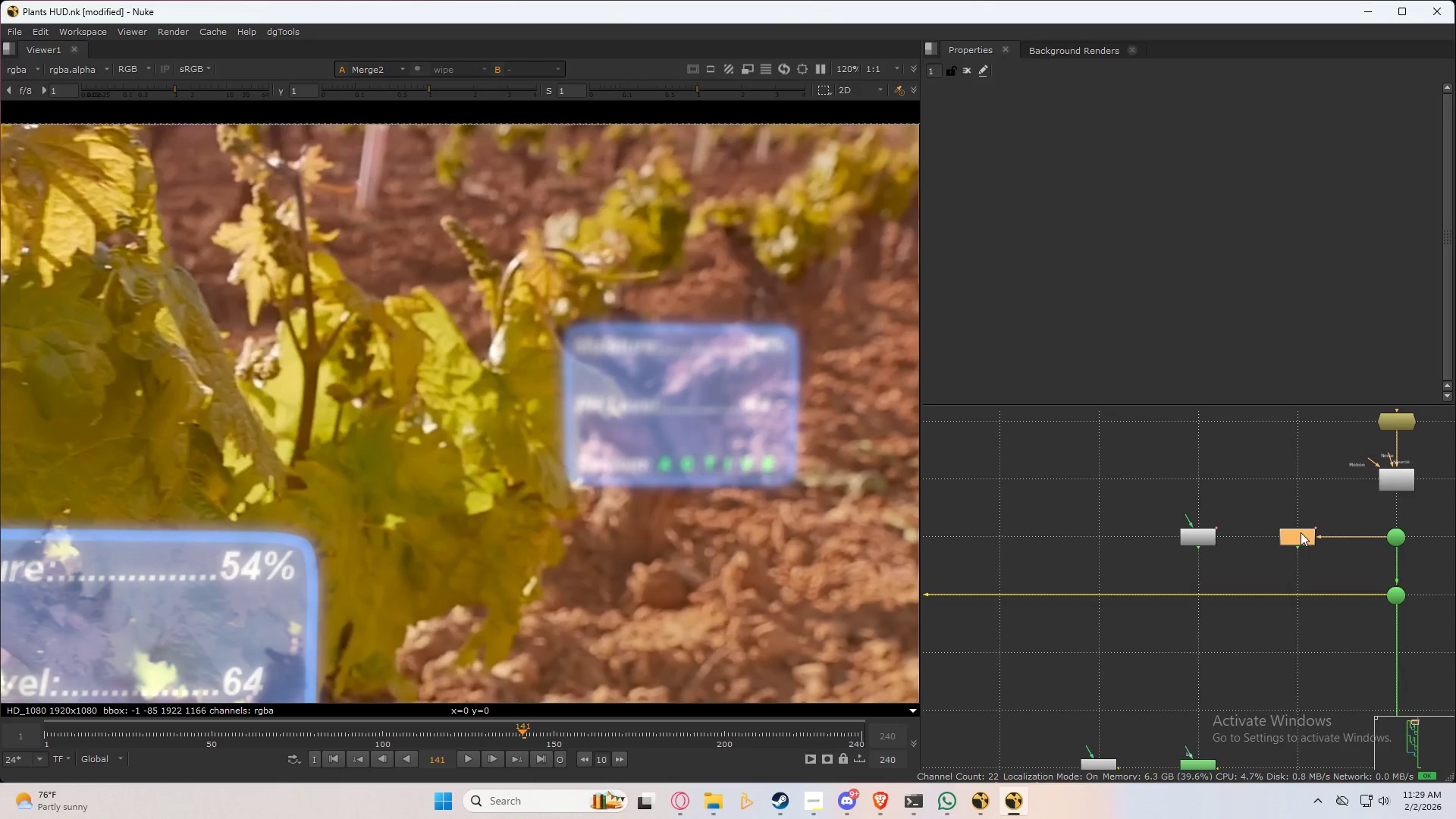 
scroll: coordinate [1295, 507], scroll_direction: up, amount: 6.0
 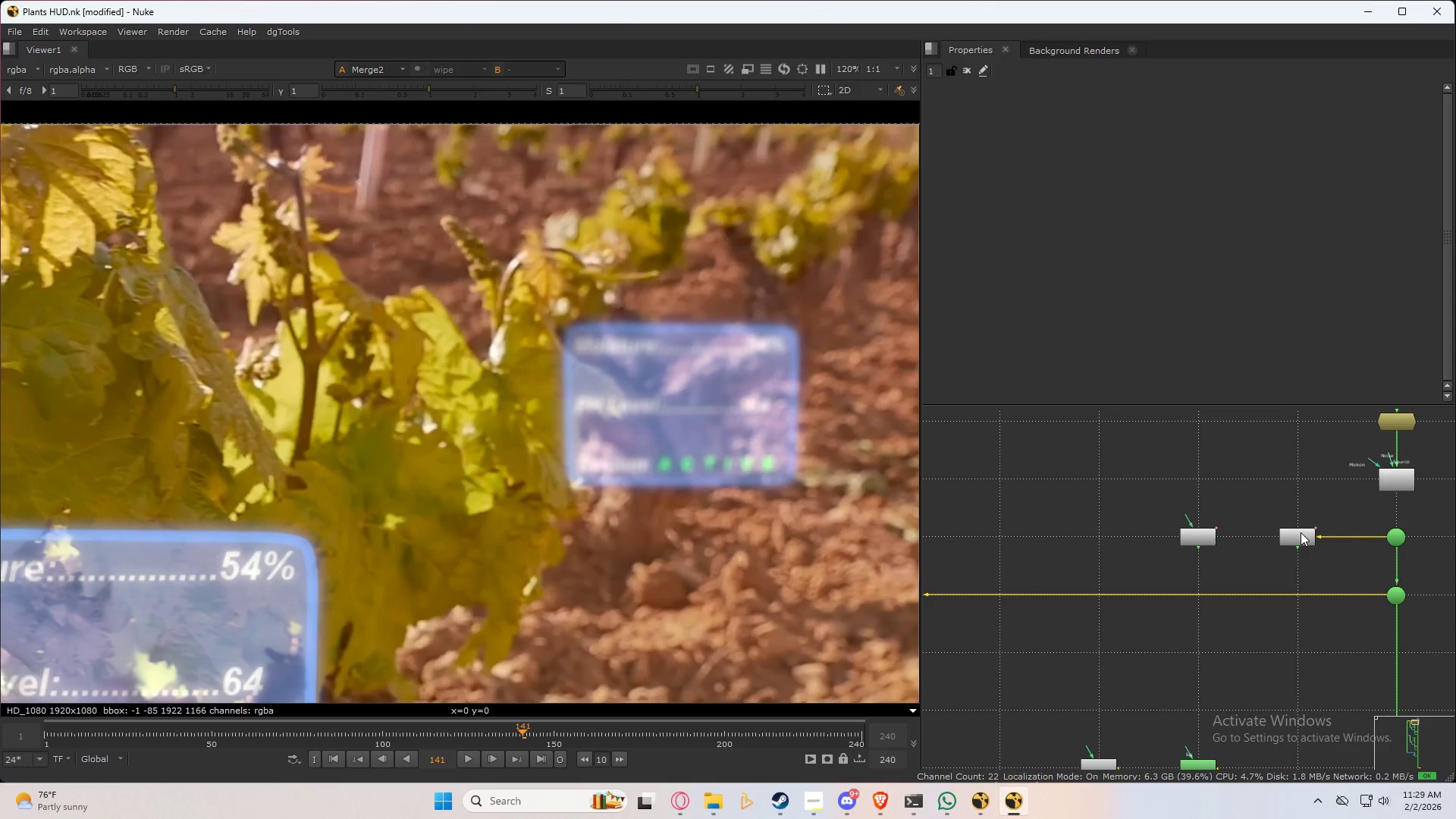 
double_click([1301, 532])
 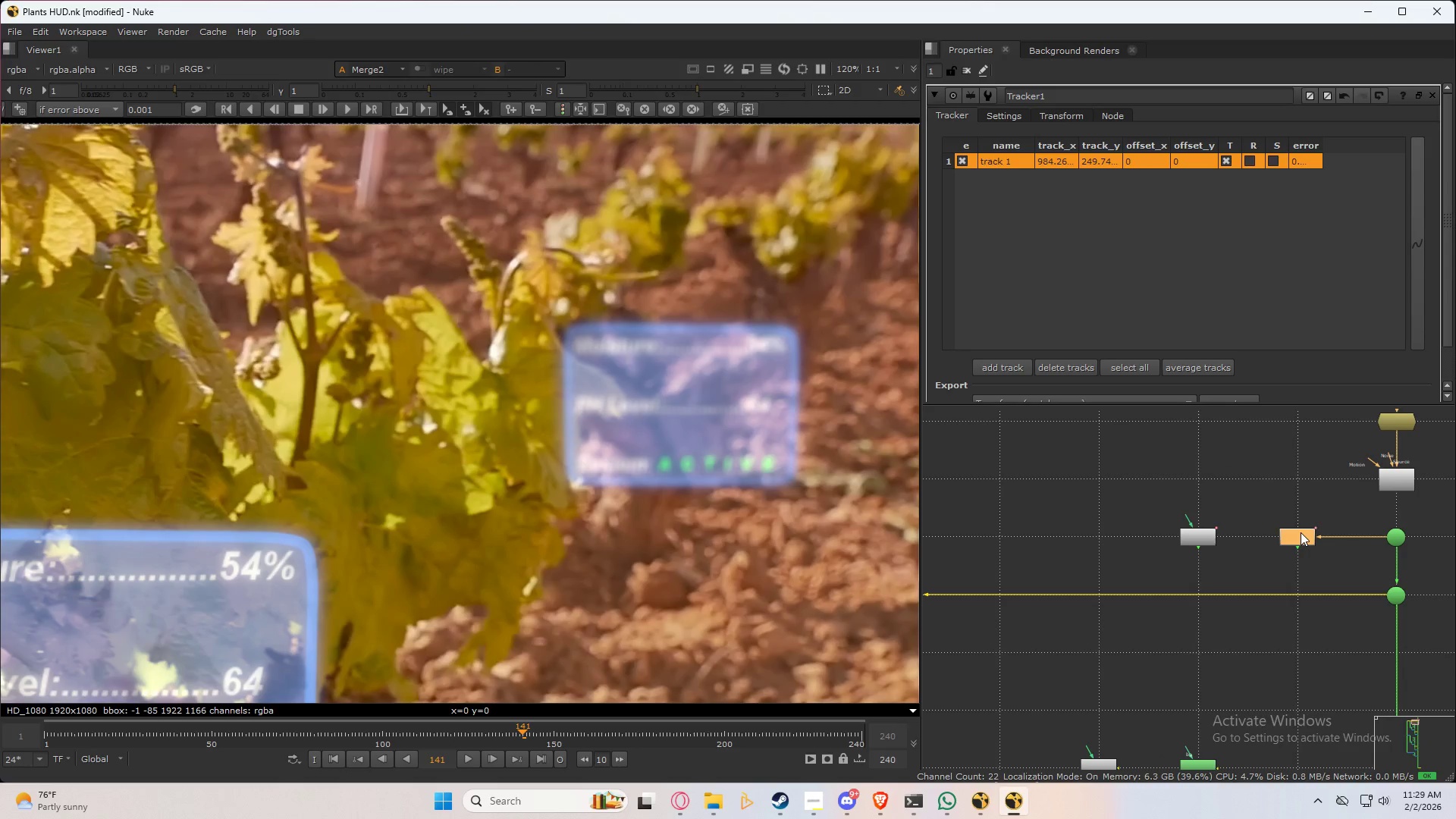 
triple_click([1301, 532])
 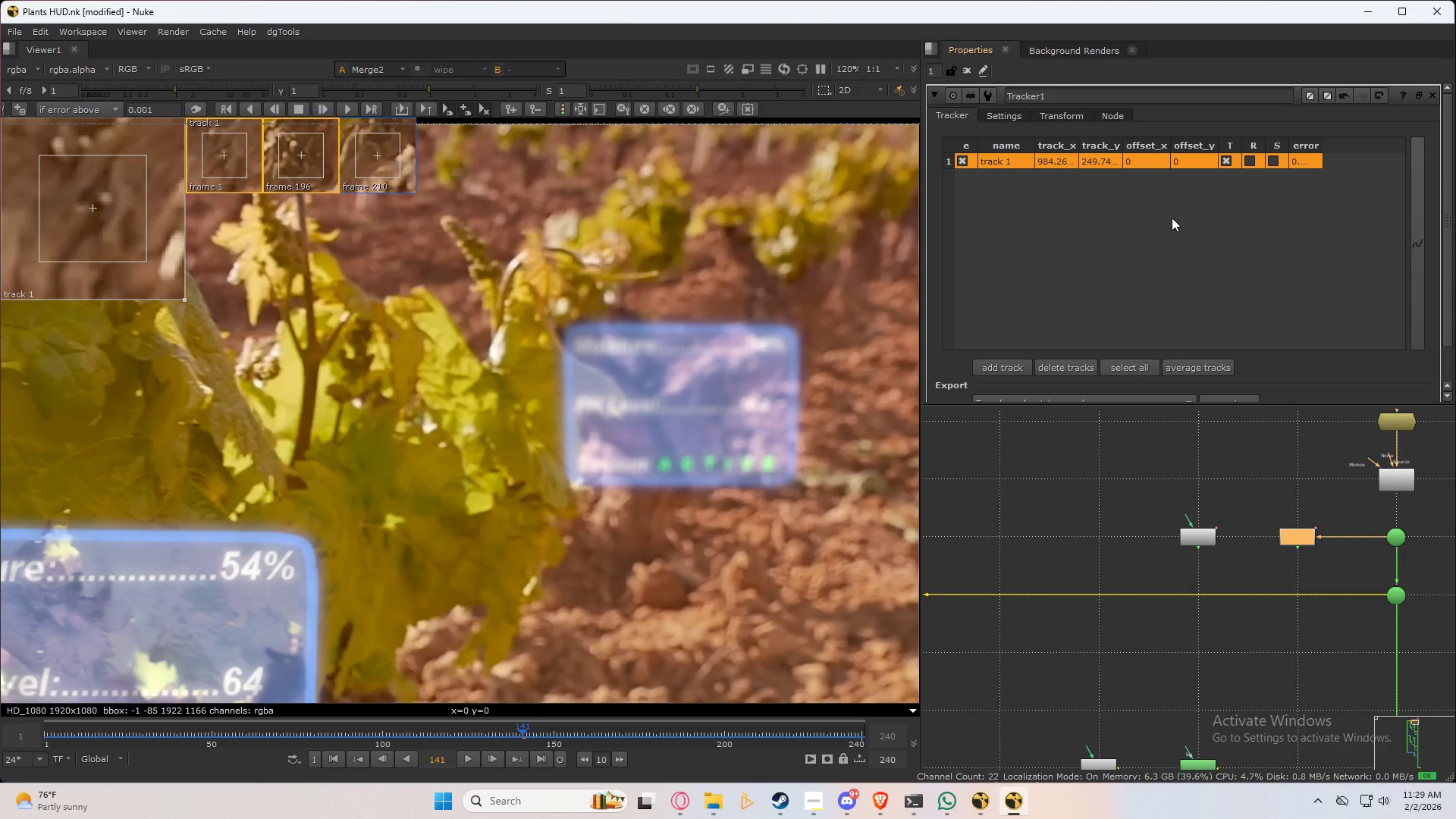 
scroll: coordinate [1138, 290], scroll_direction: down, amount: 4.0
 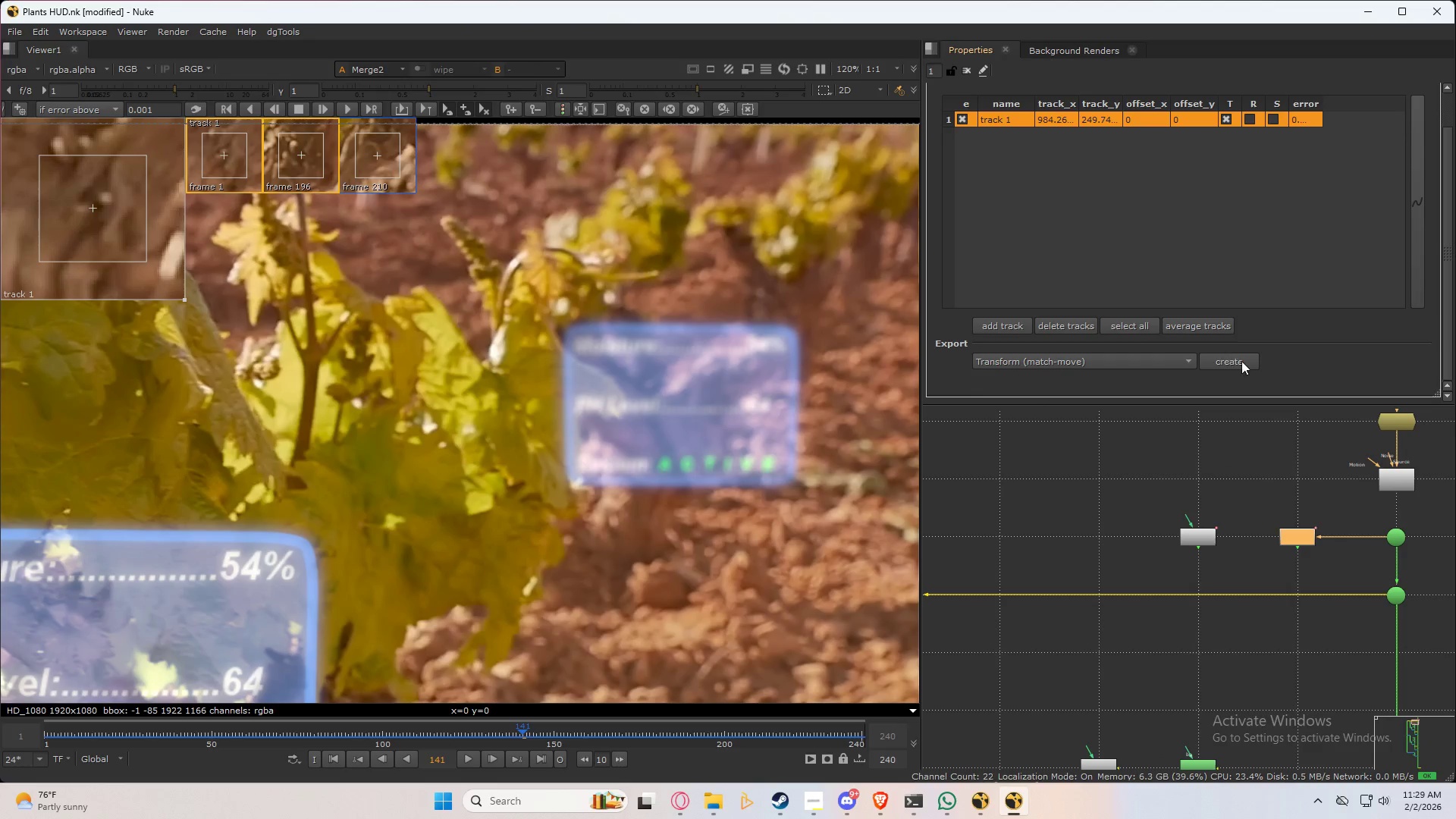 
left_click([1241, 361])
 